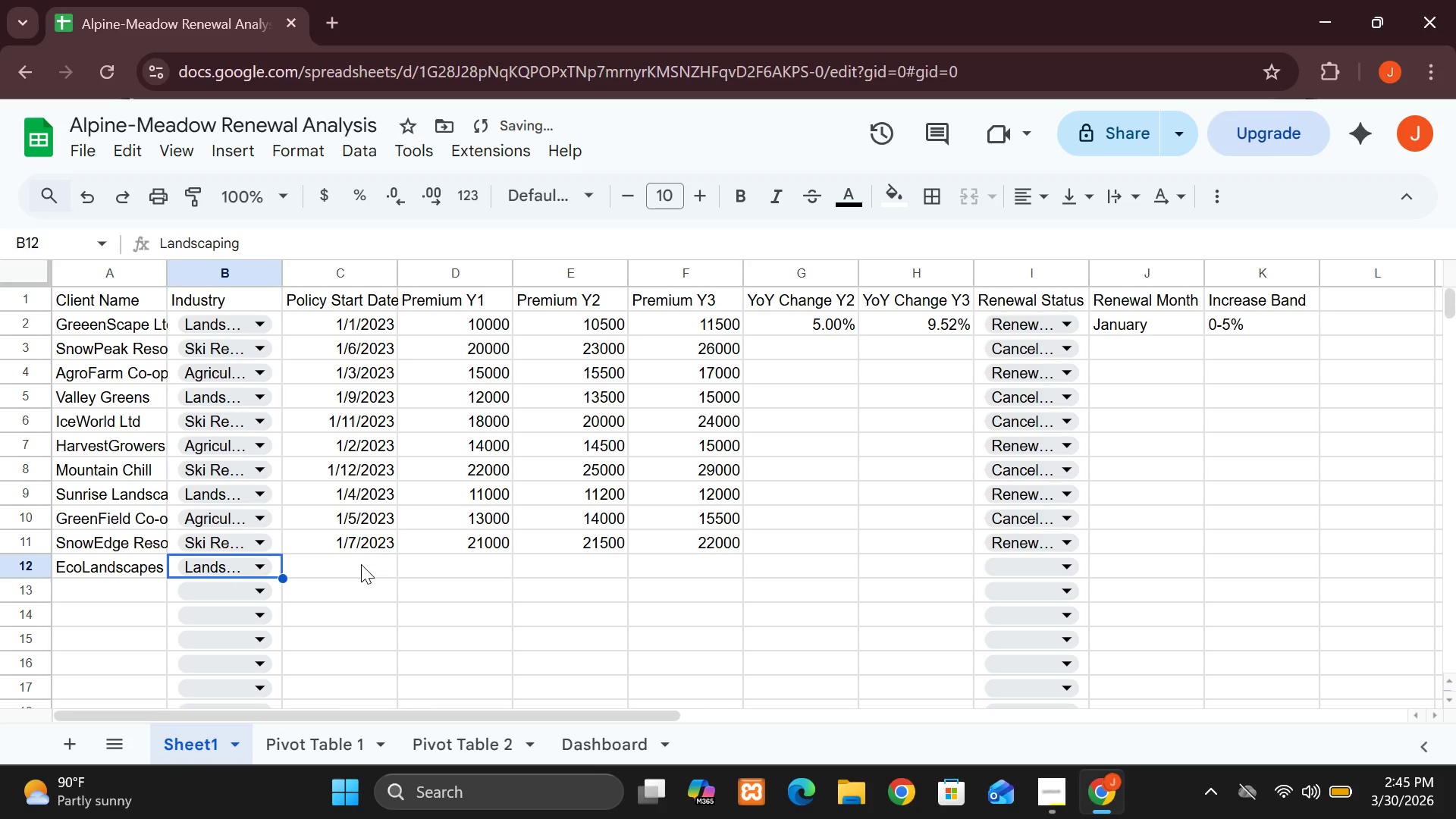 
double_click([361, 564])
 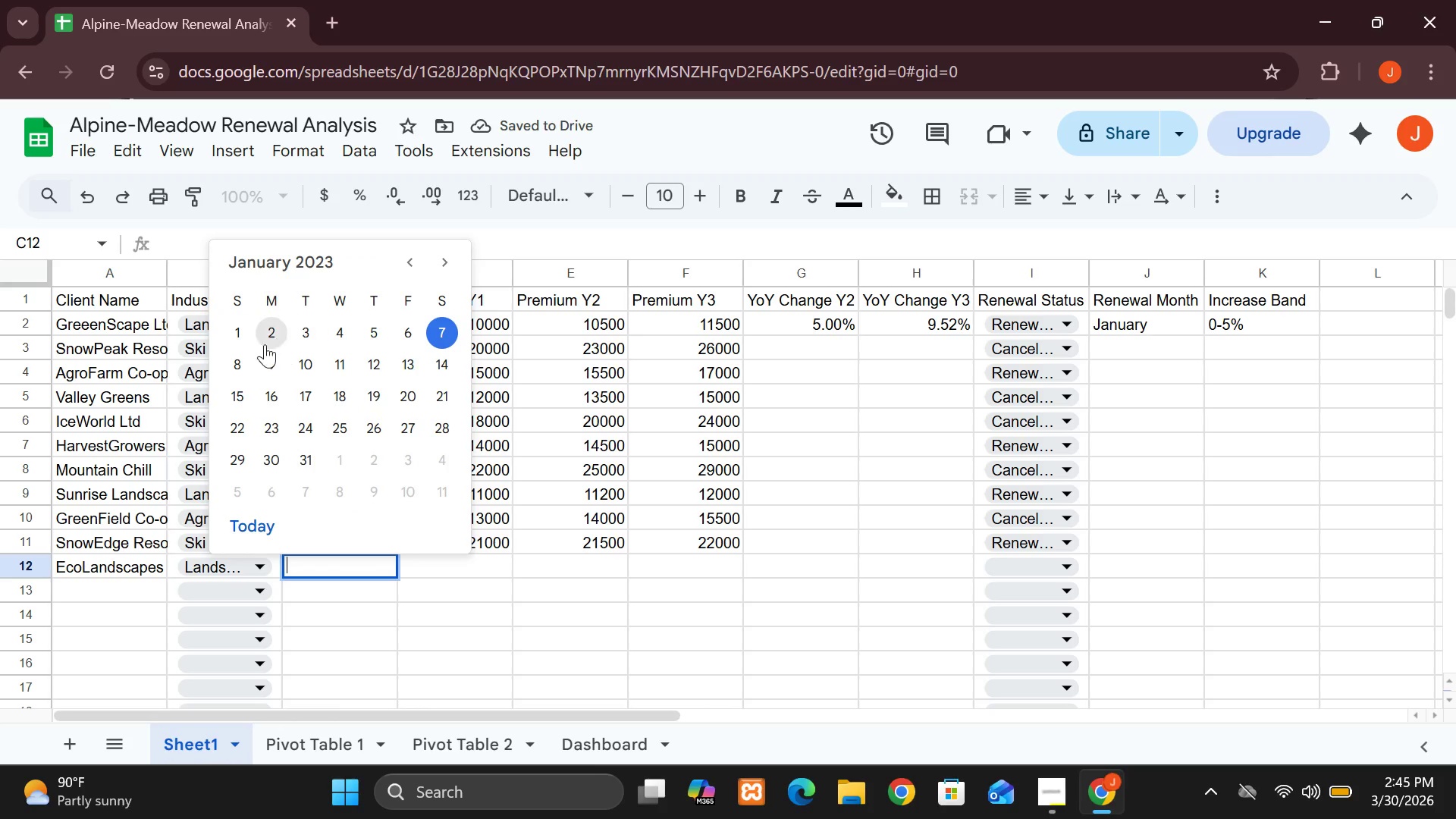 
left_click([243, 366])
 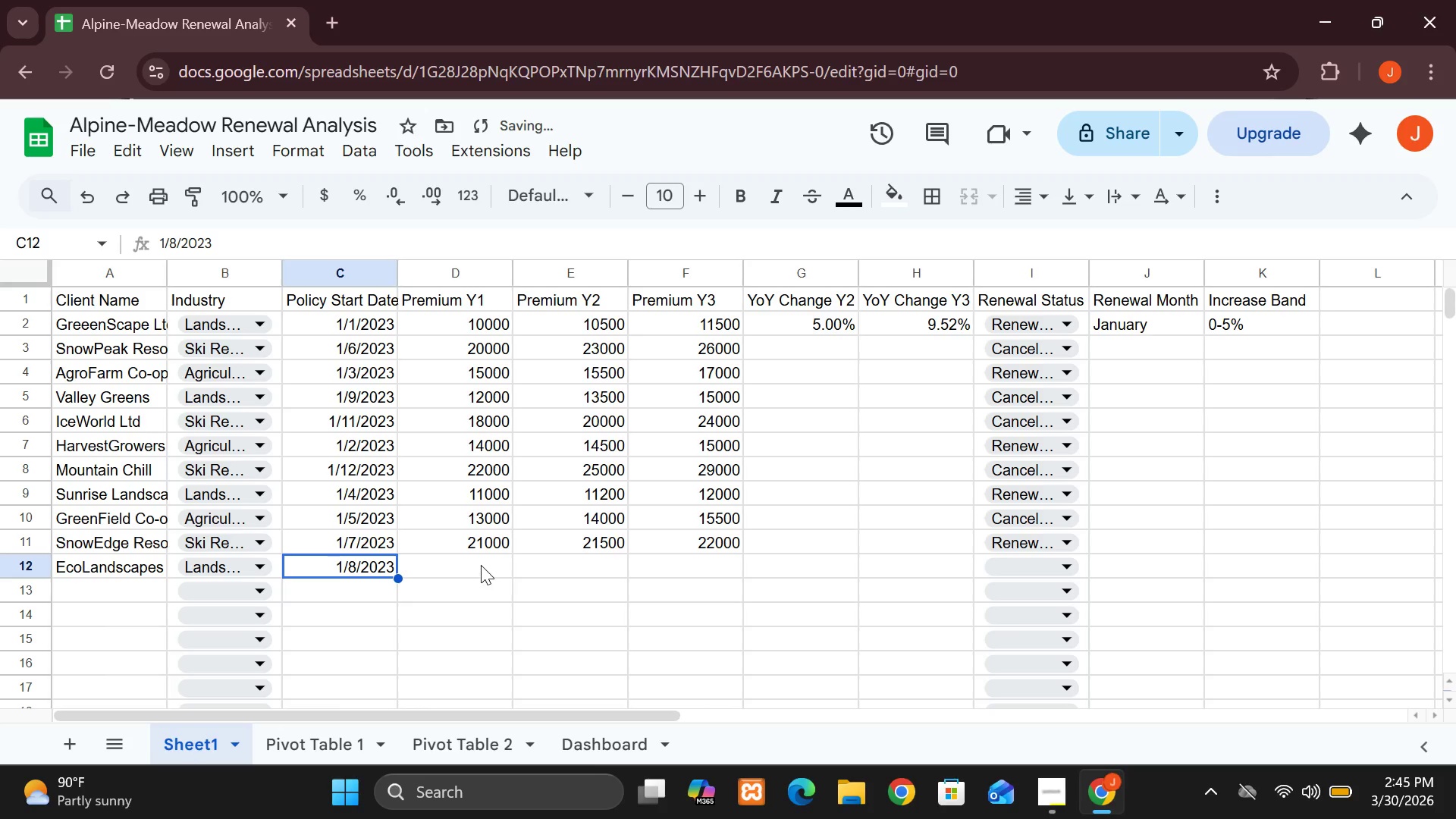 
left_click([479, 563])
 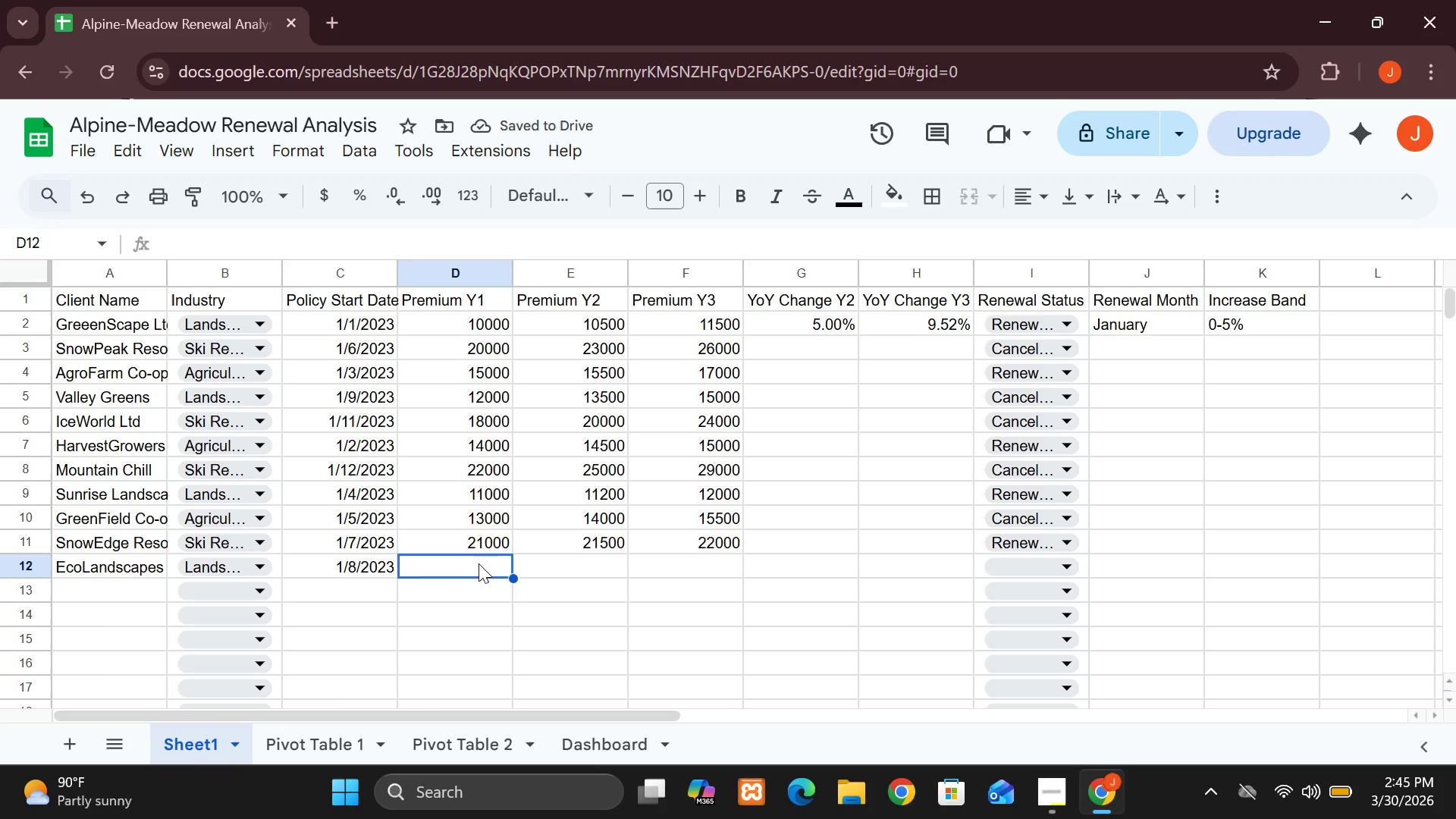 
type(12500)
 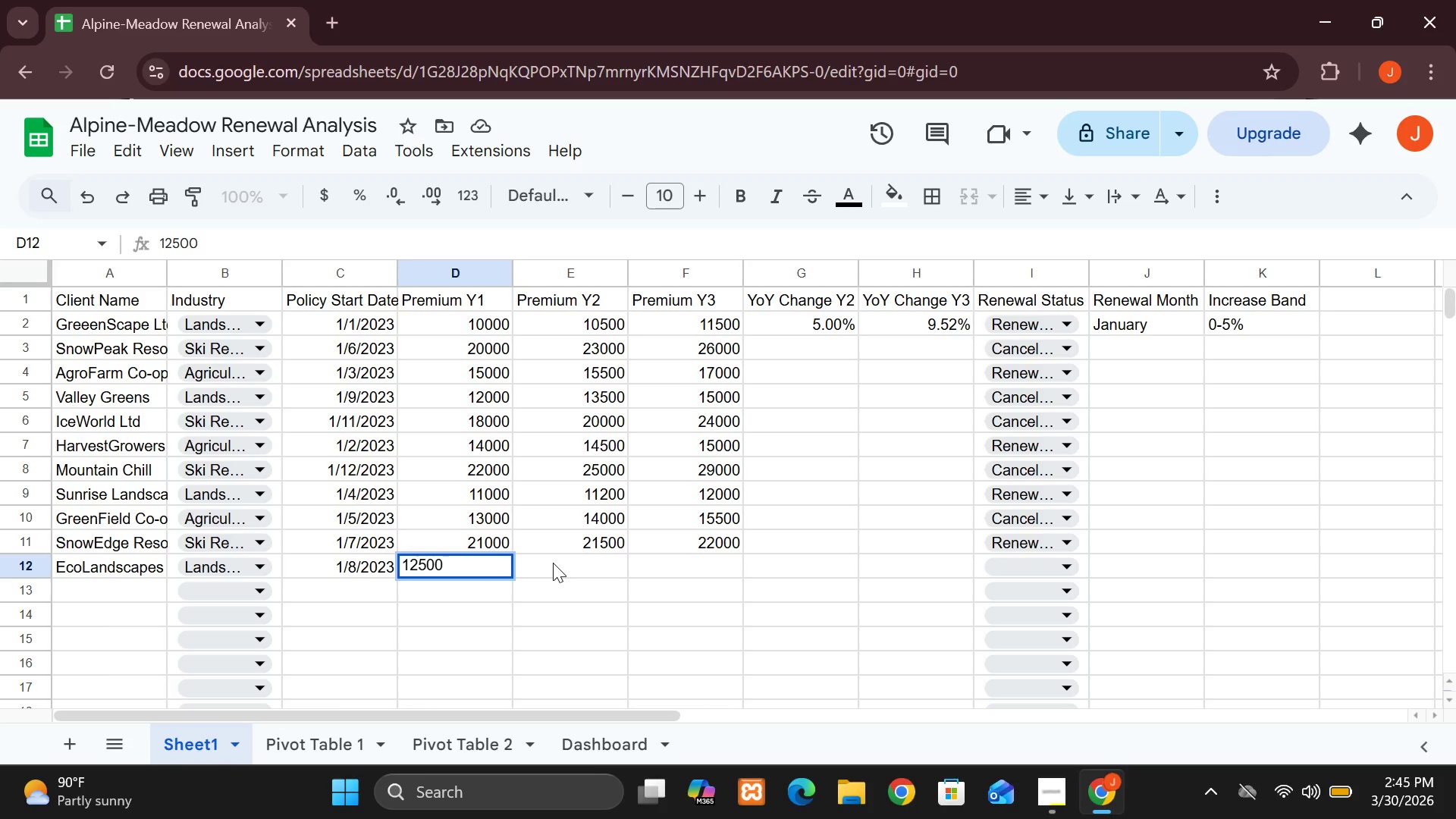 
left_click([553, 562])
 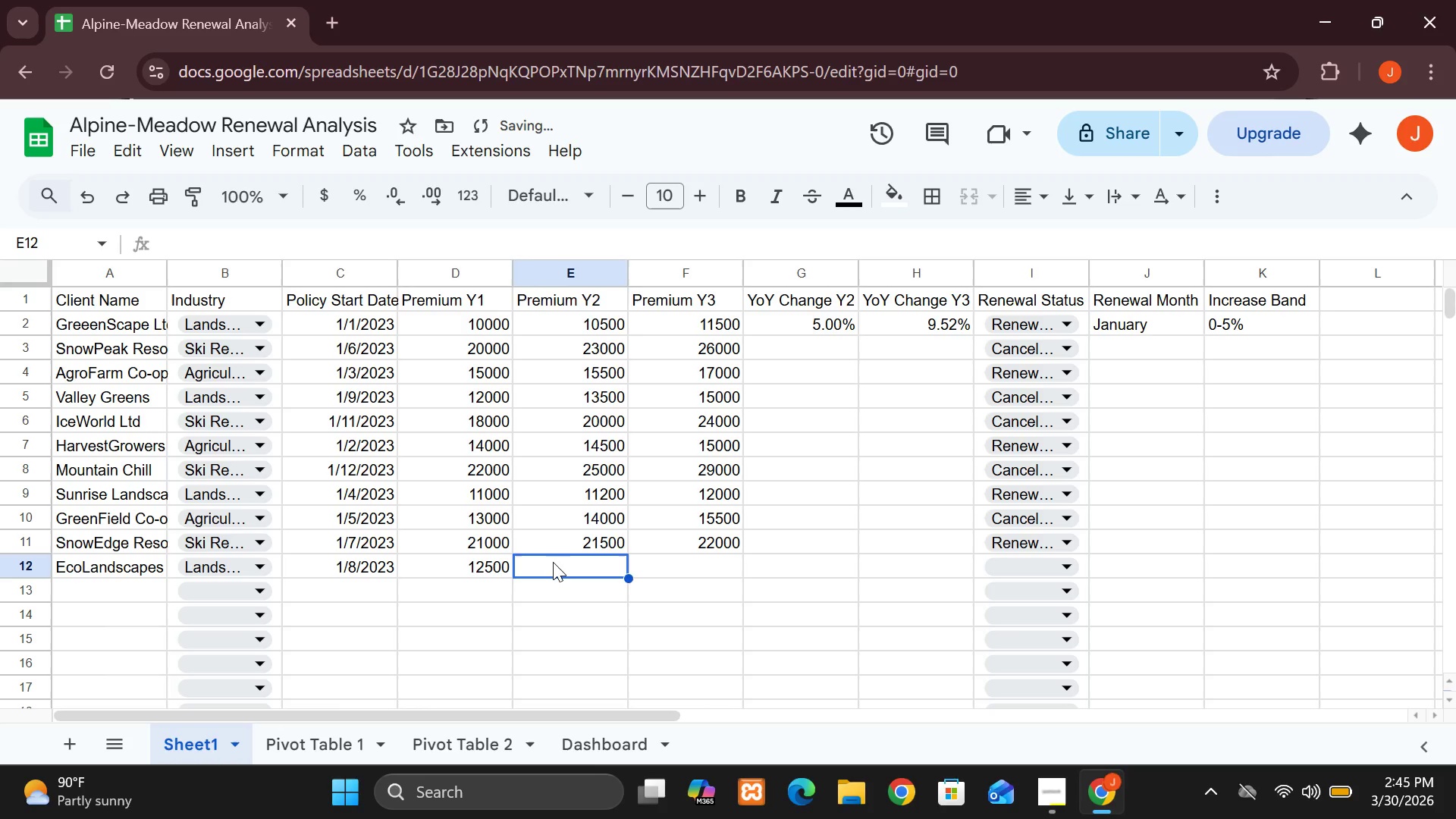 
type(14000)
 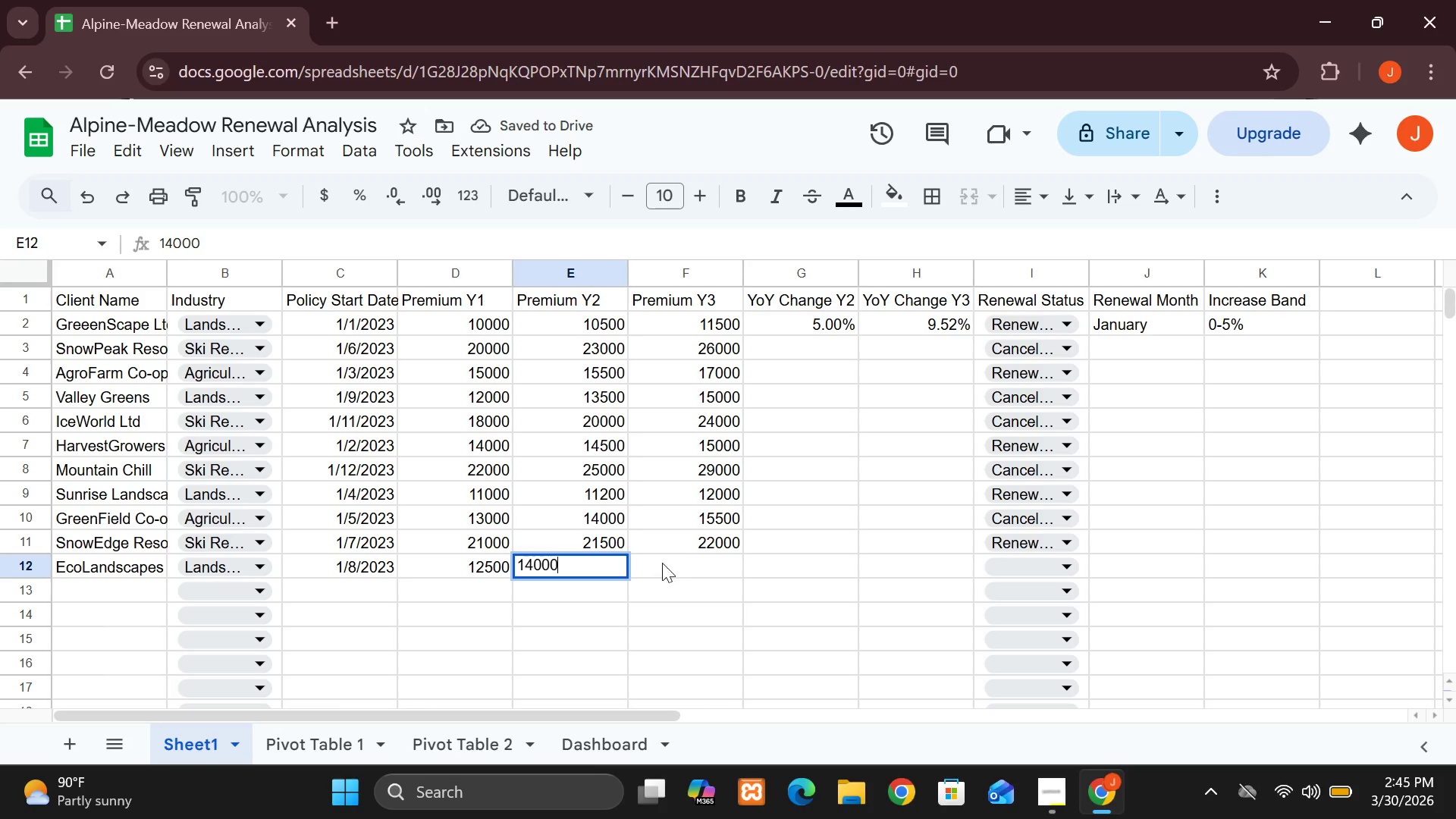 
left_click([686, 563])
 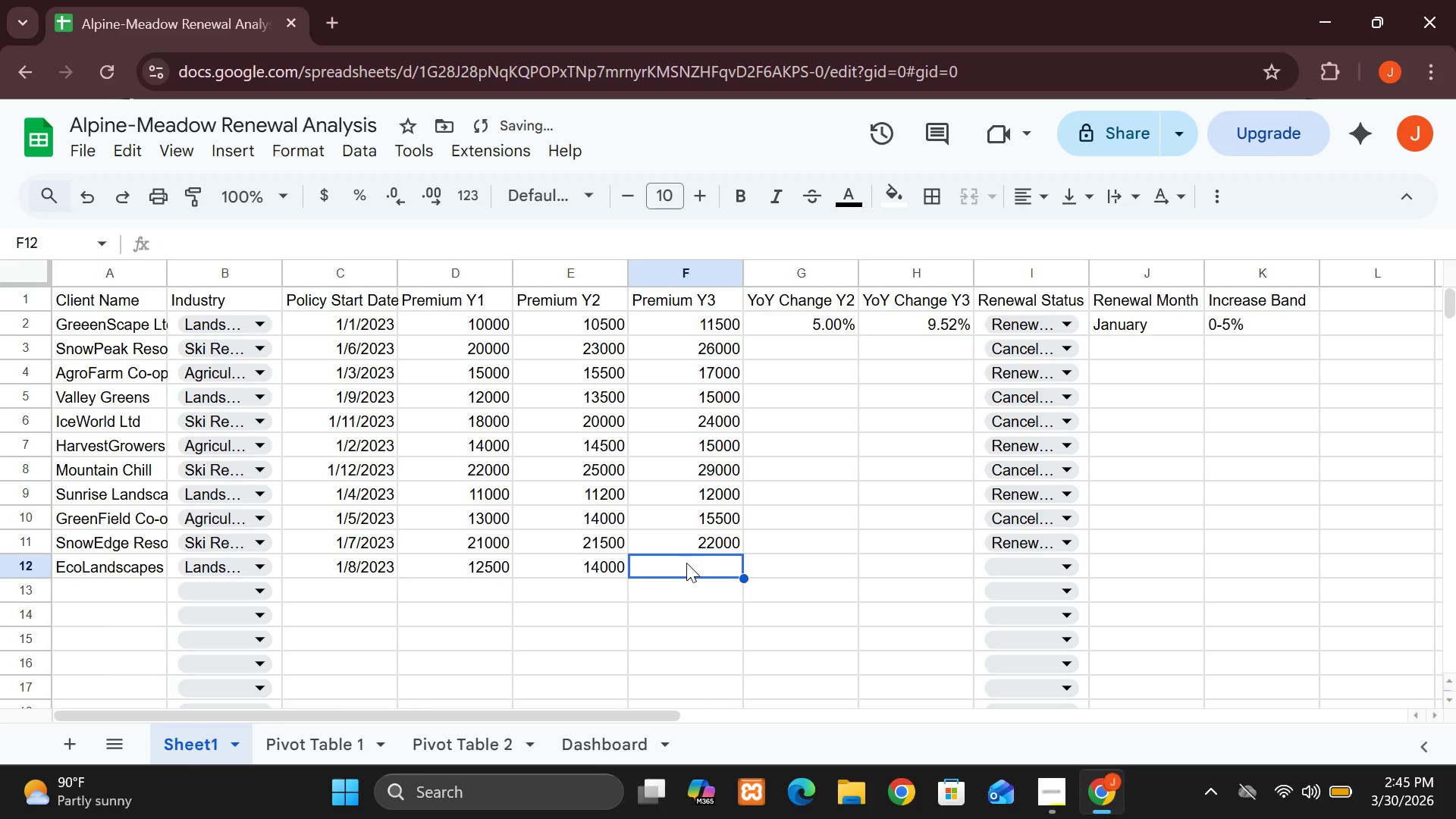 
type(16000)
 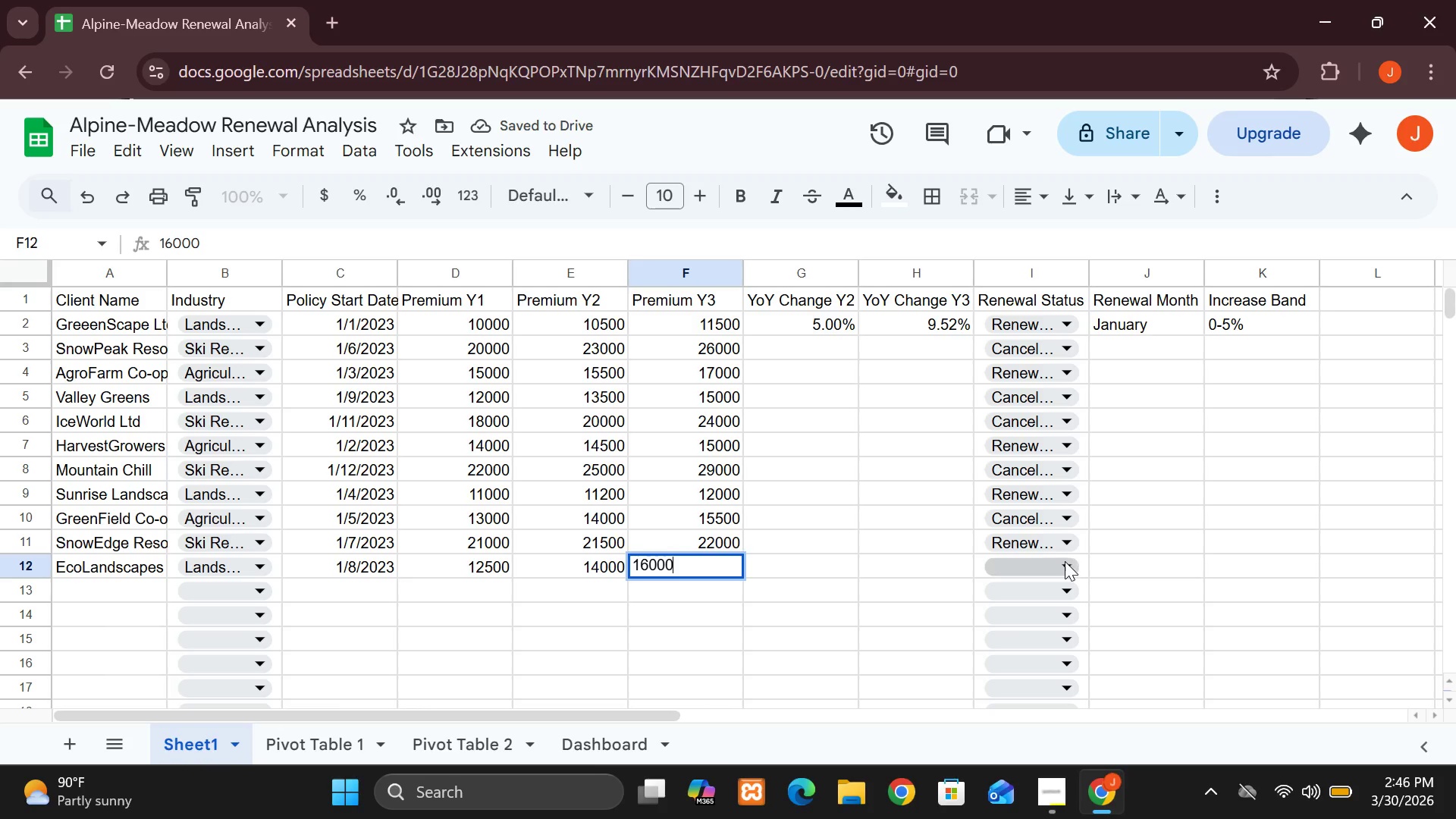 
left_click([1065, 564])
 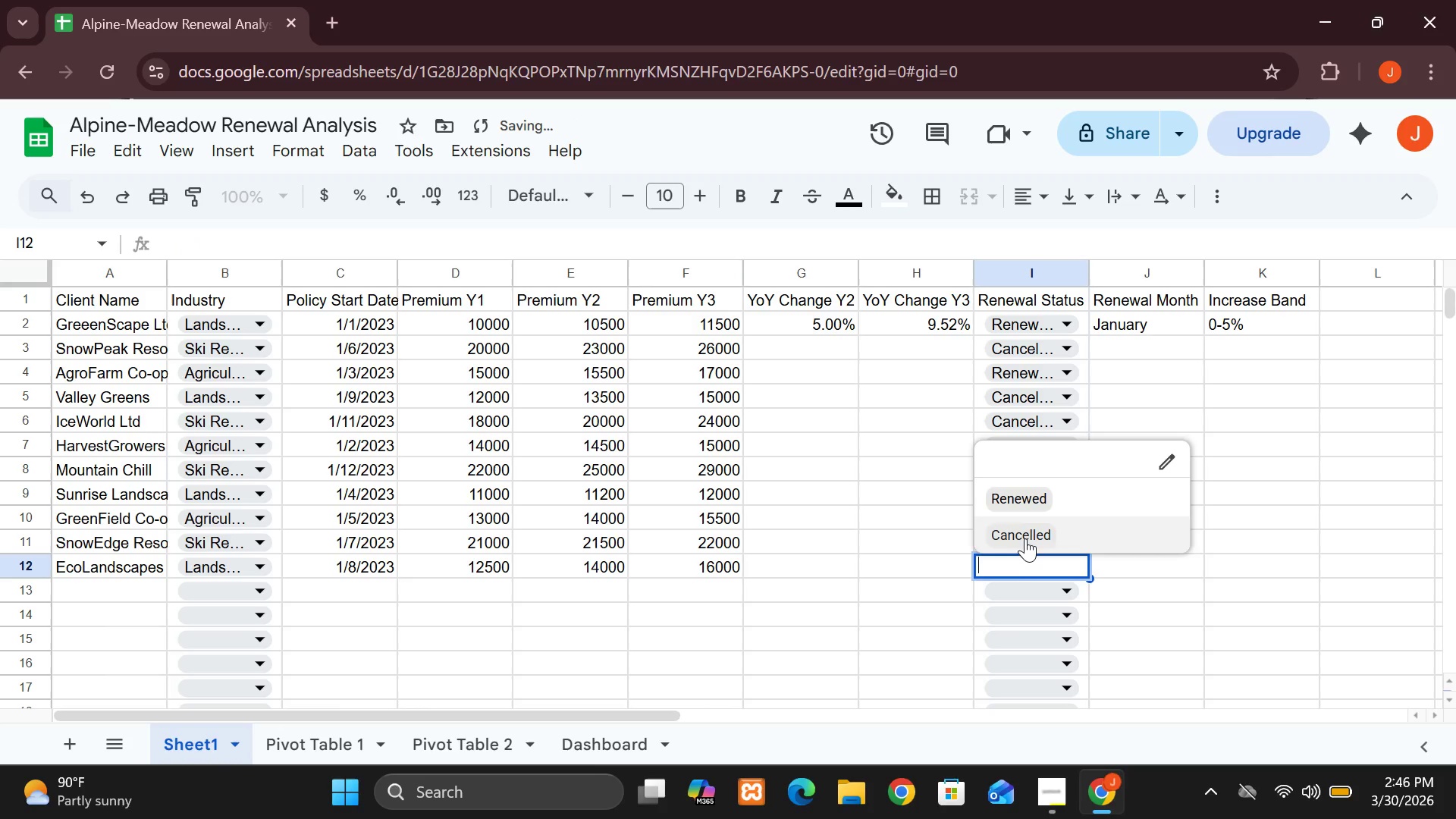 
left_click([1025, 536])
 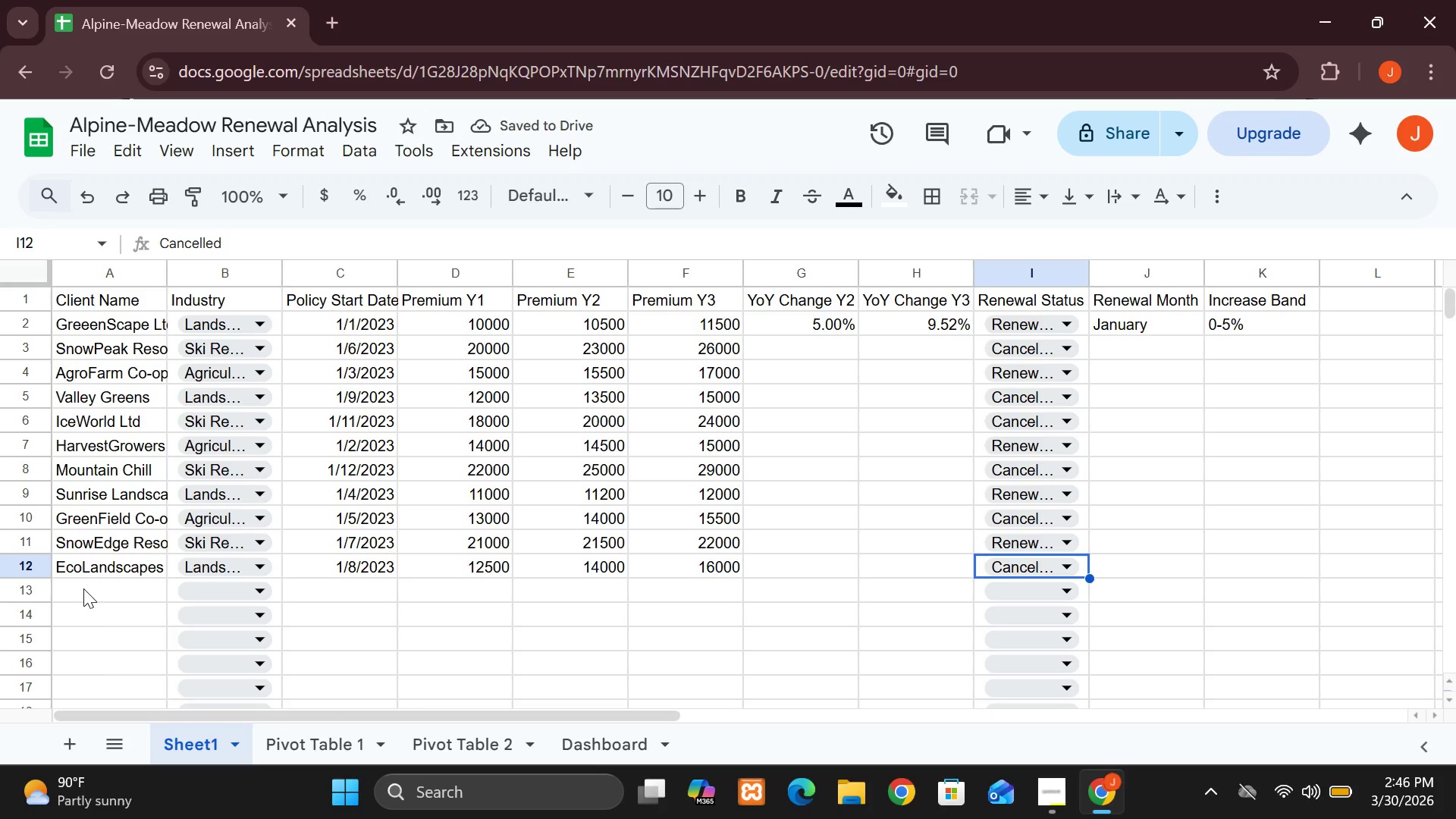 
left_click([83, 588])
 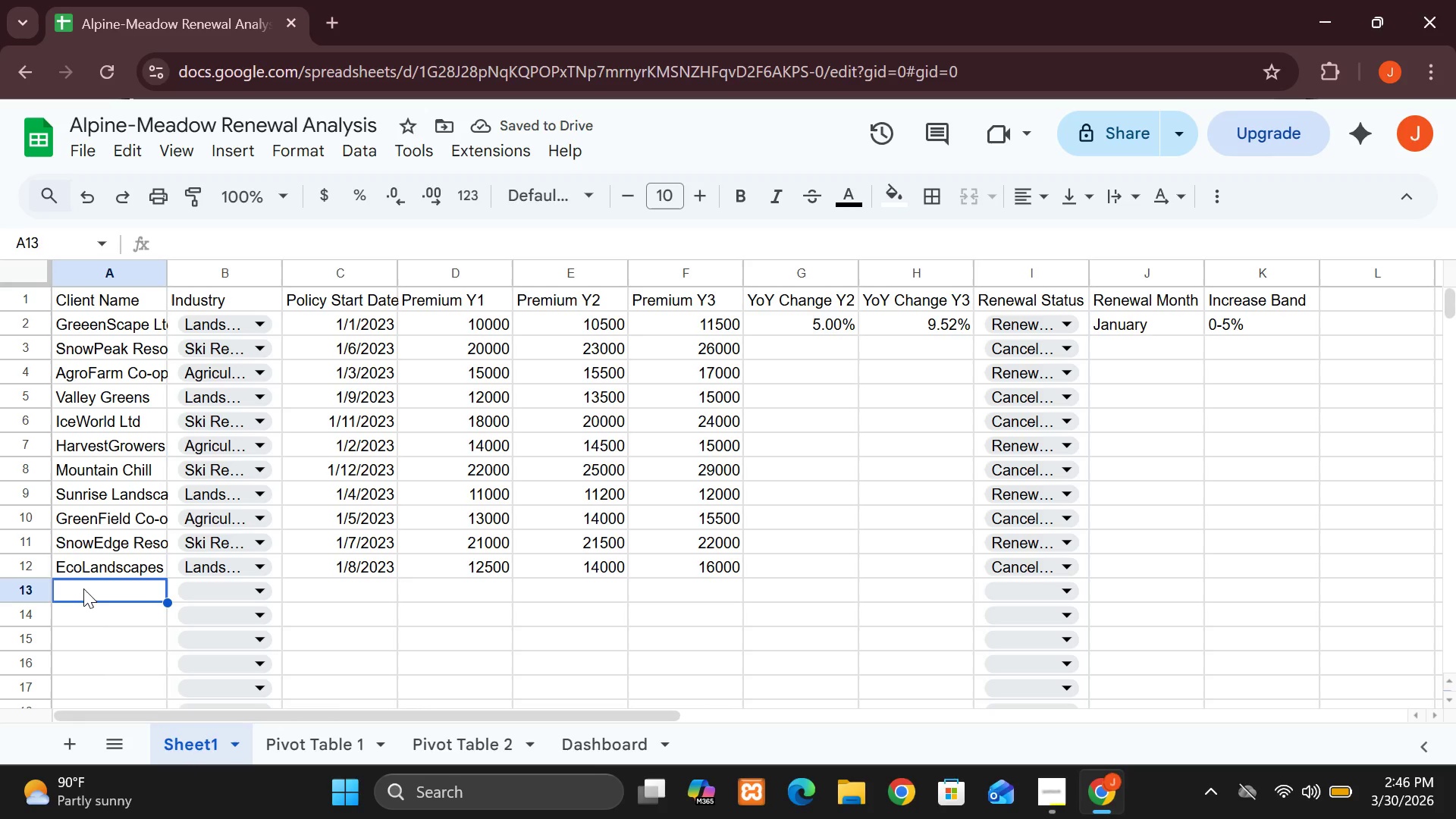 
type(FarmFresh Ubion)
key(Backspace)
key(Backspace)
key(Backspace)
key(Backspace)
key(Backspace)
type(Union)
 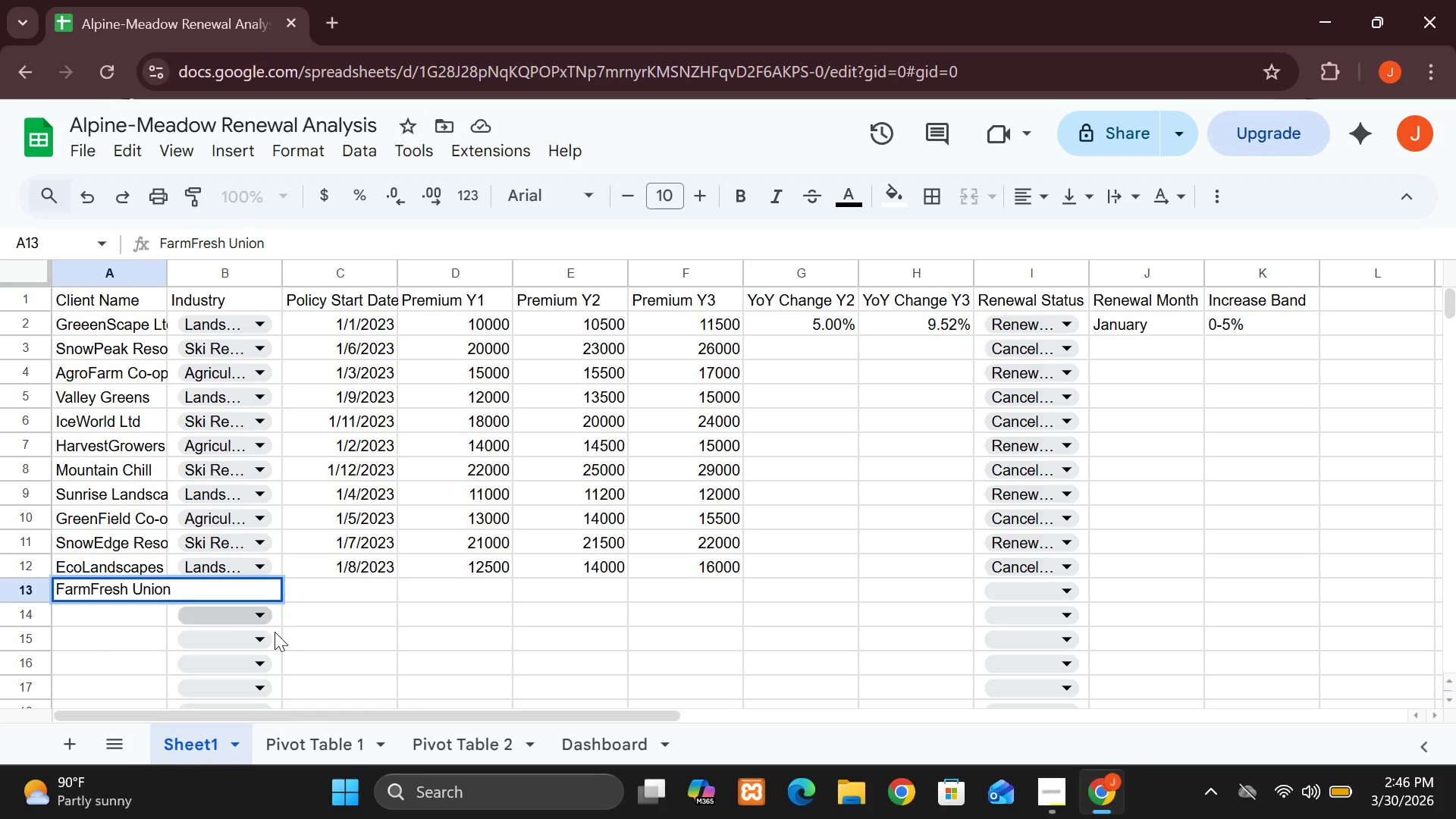 
left_click_drag(start_coordinate=[346, 641], to_coordinate=[263, 593])
 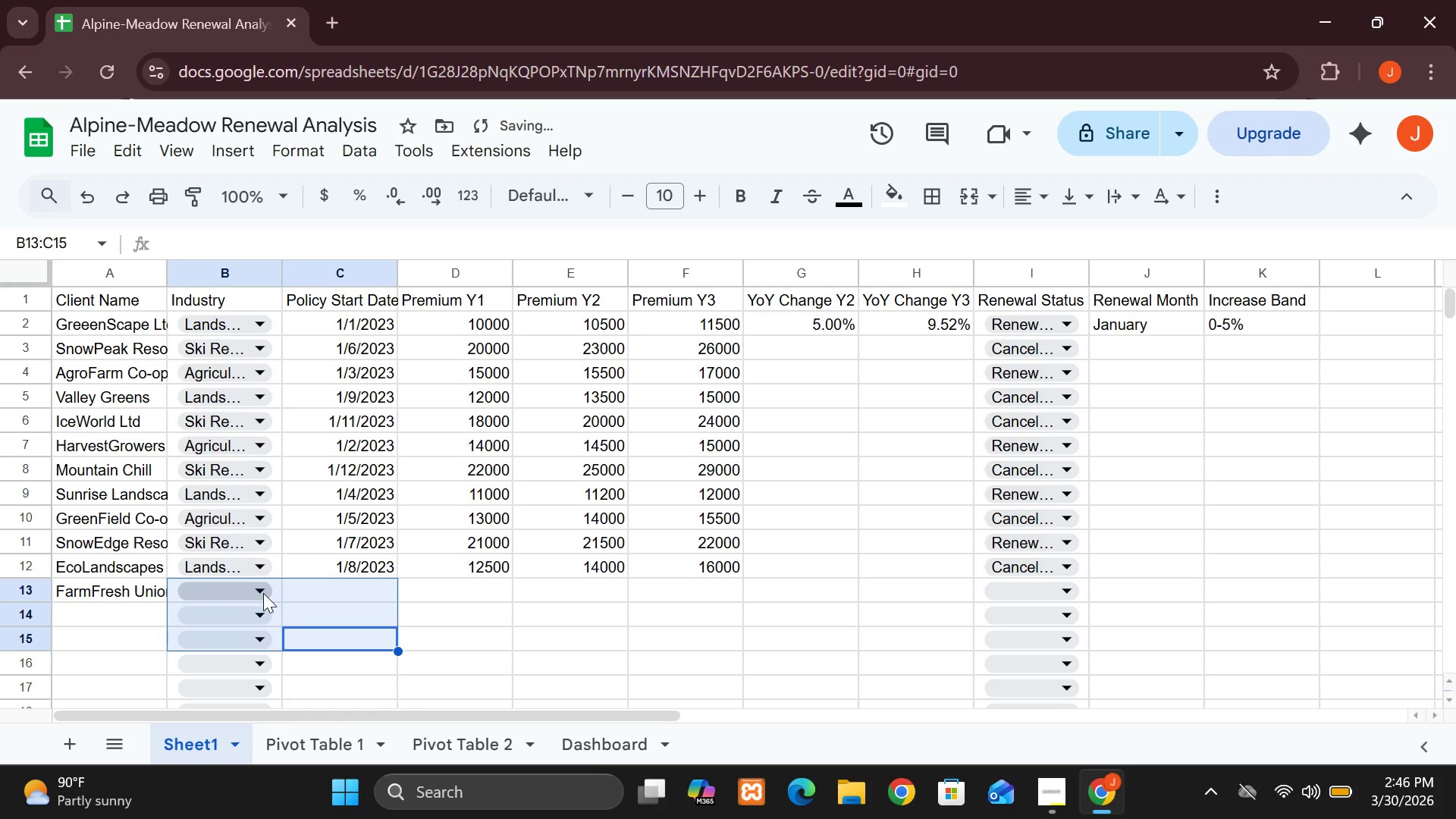 
left_click([263, 593])
 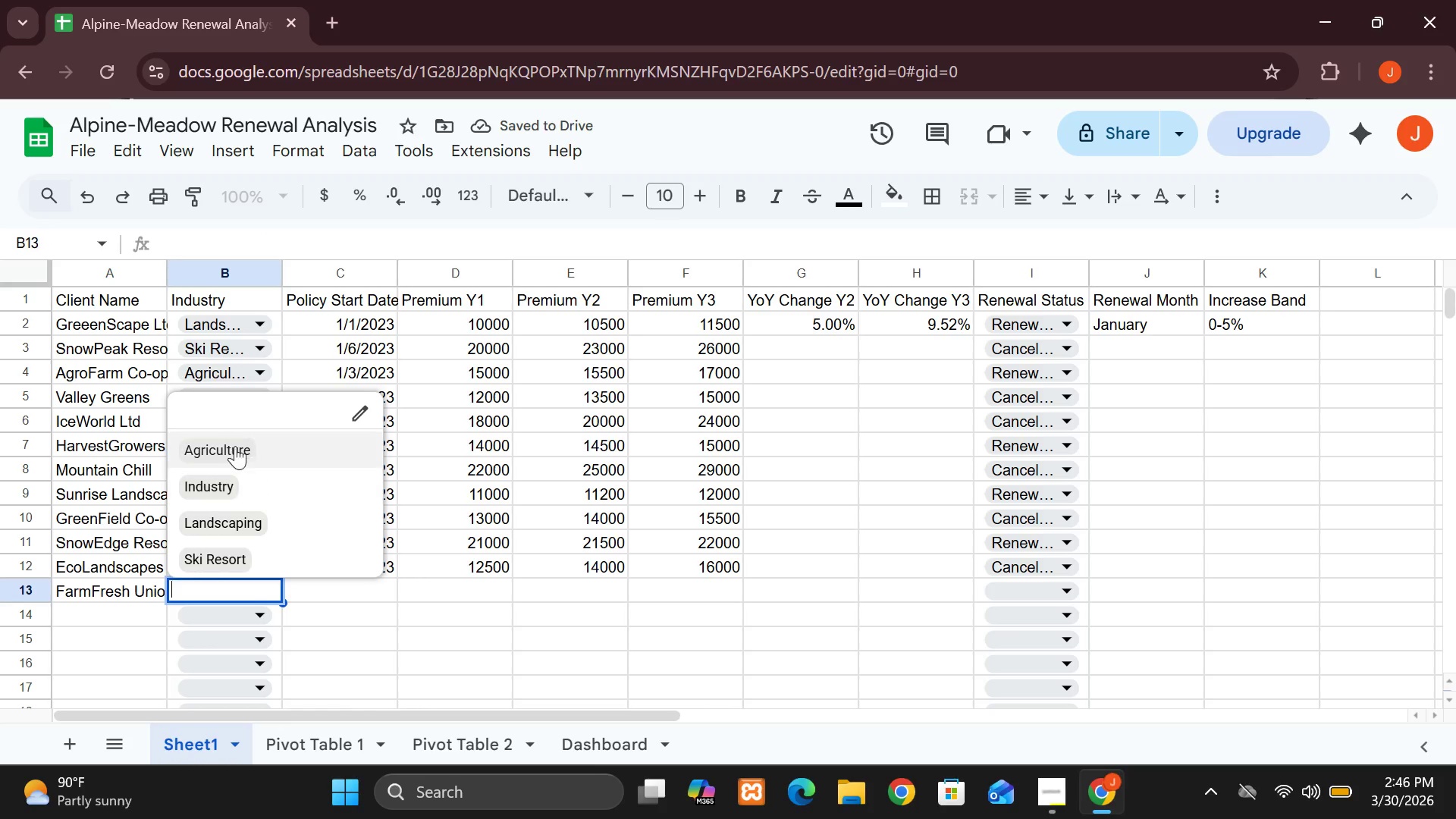 
left_click([235, 445])
 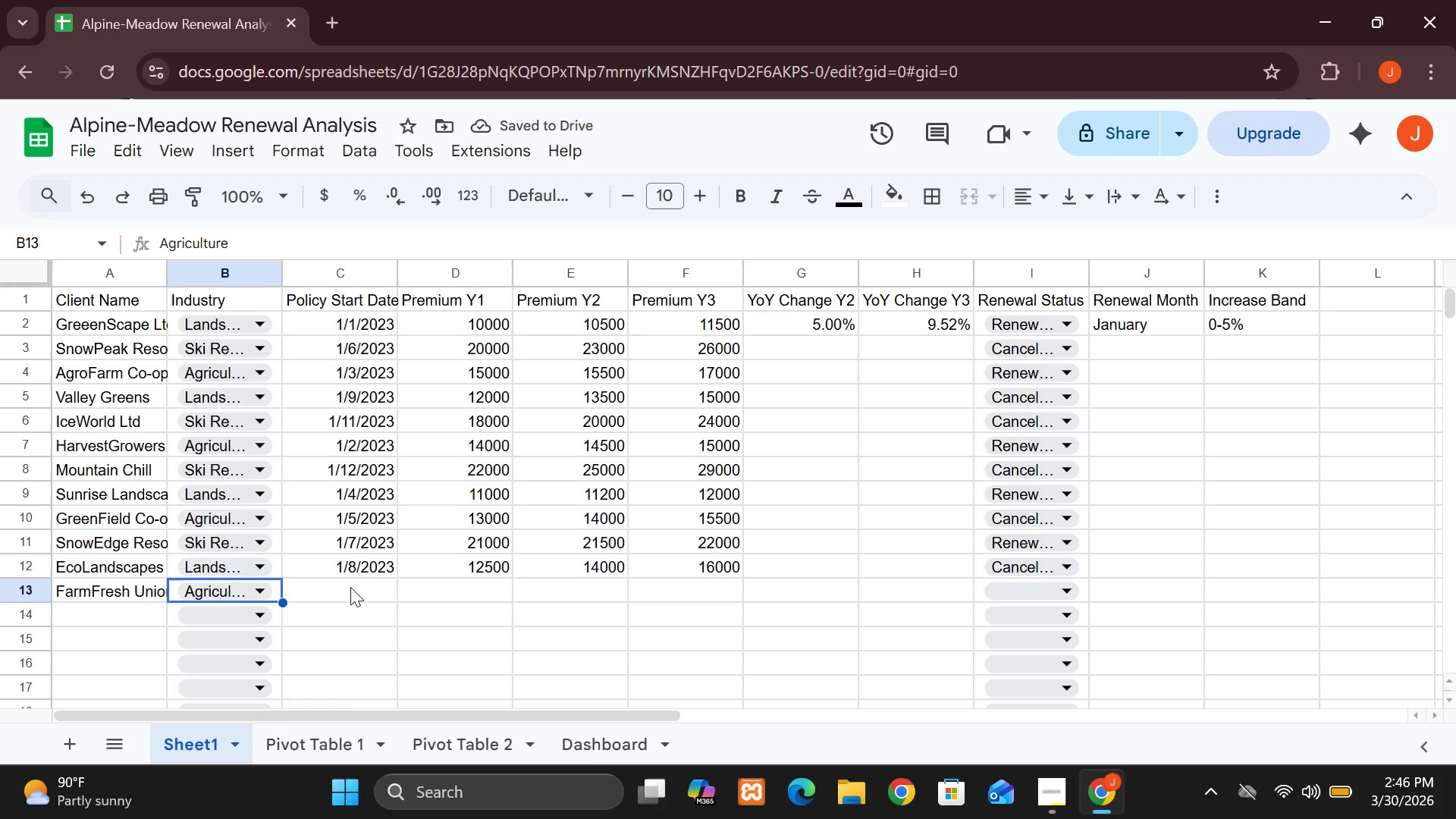 
double_click([350, 587])
 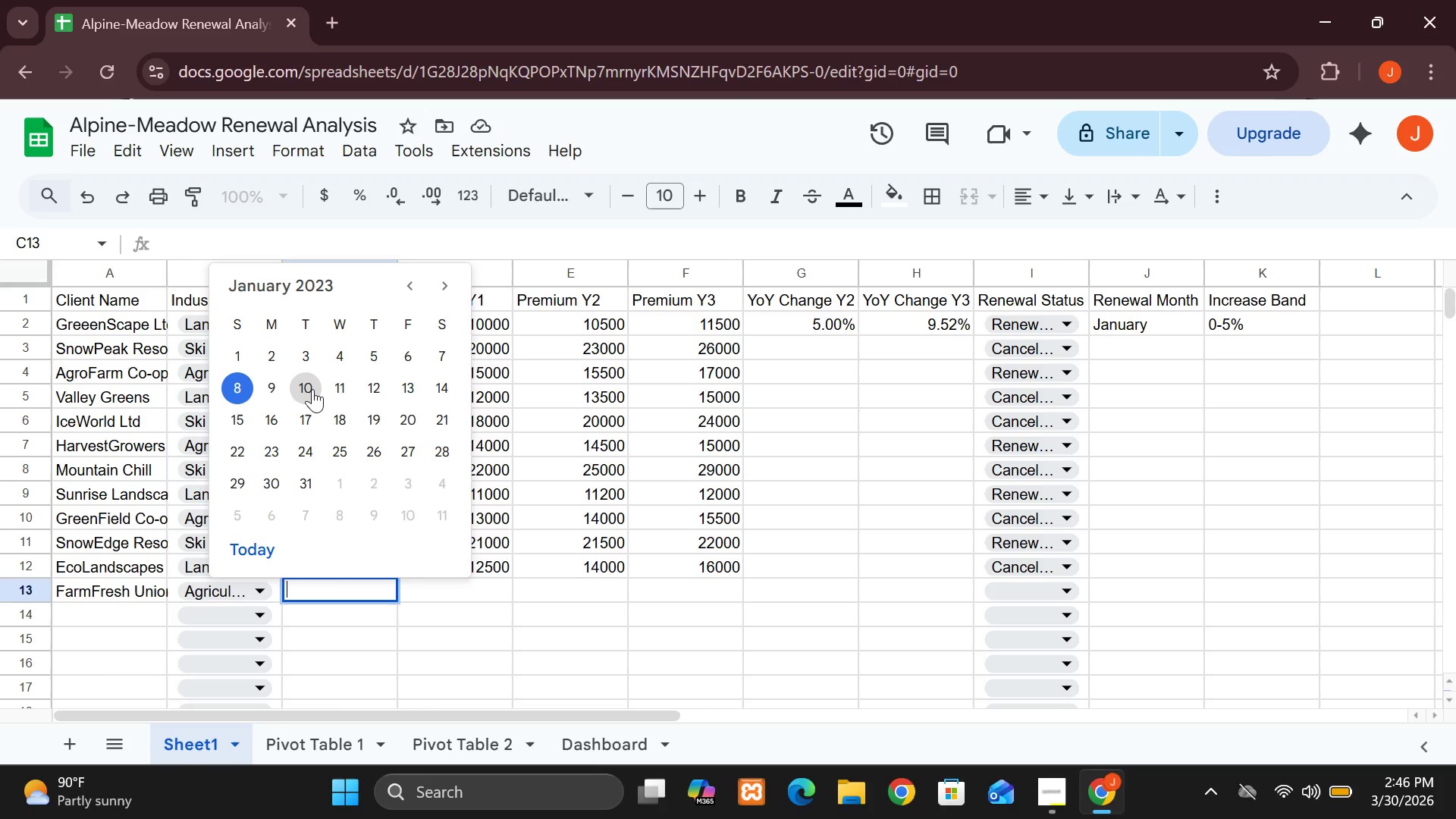 
left_click([312, 388])
 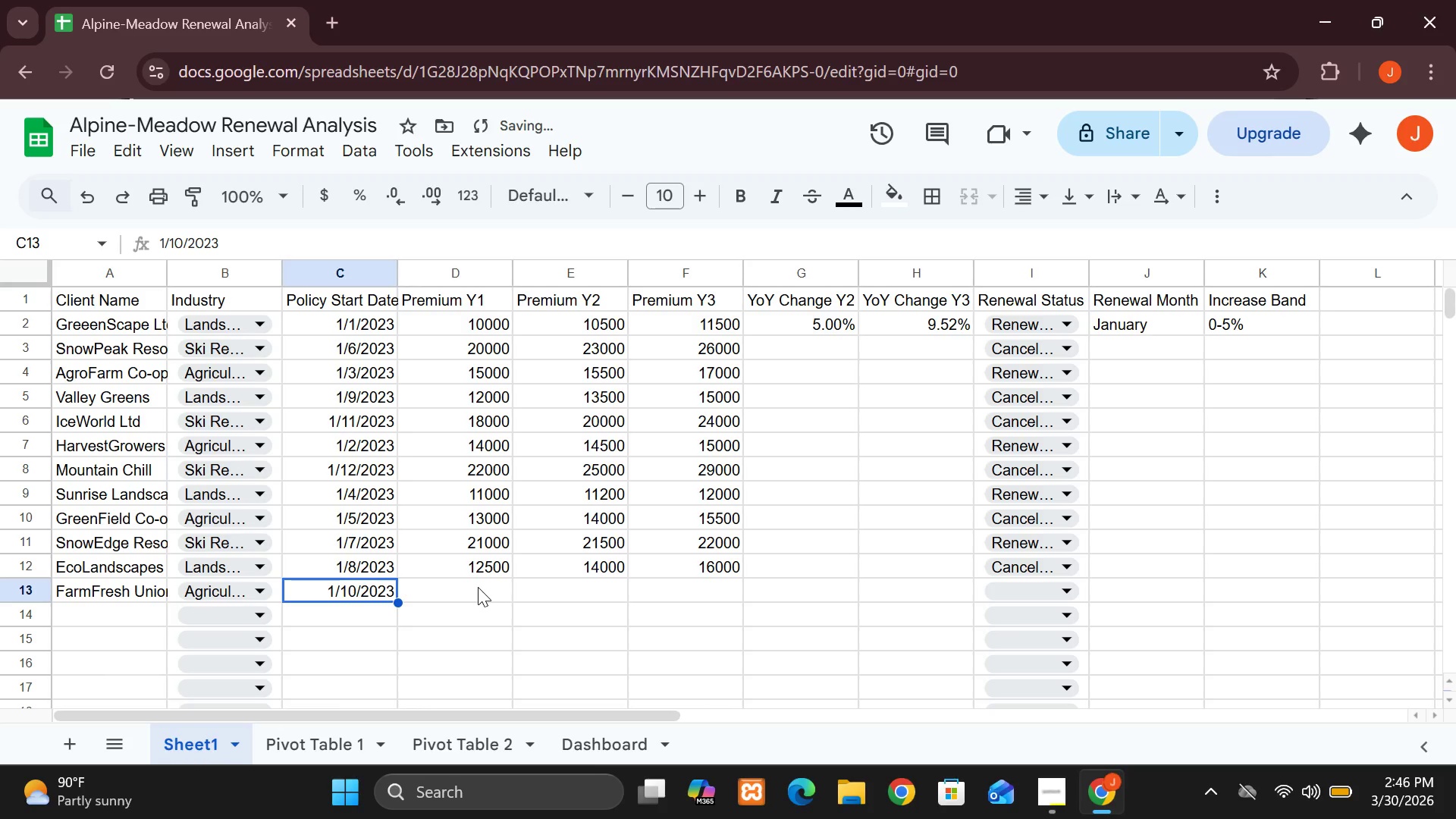 
left_click([478, 587])
 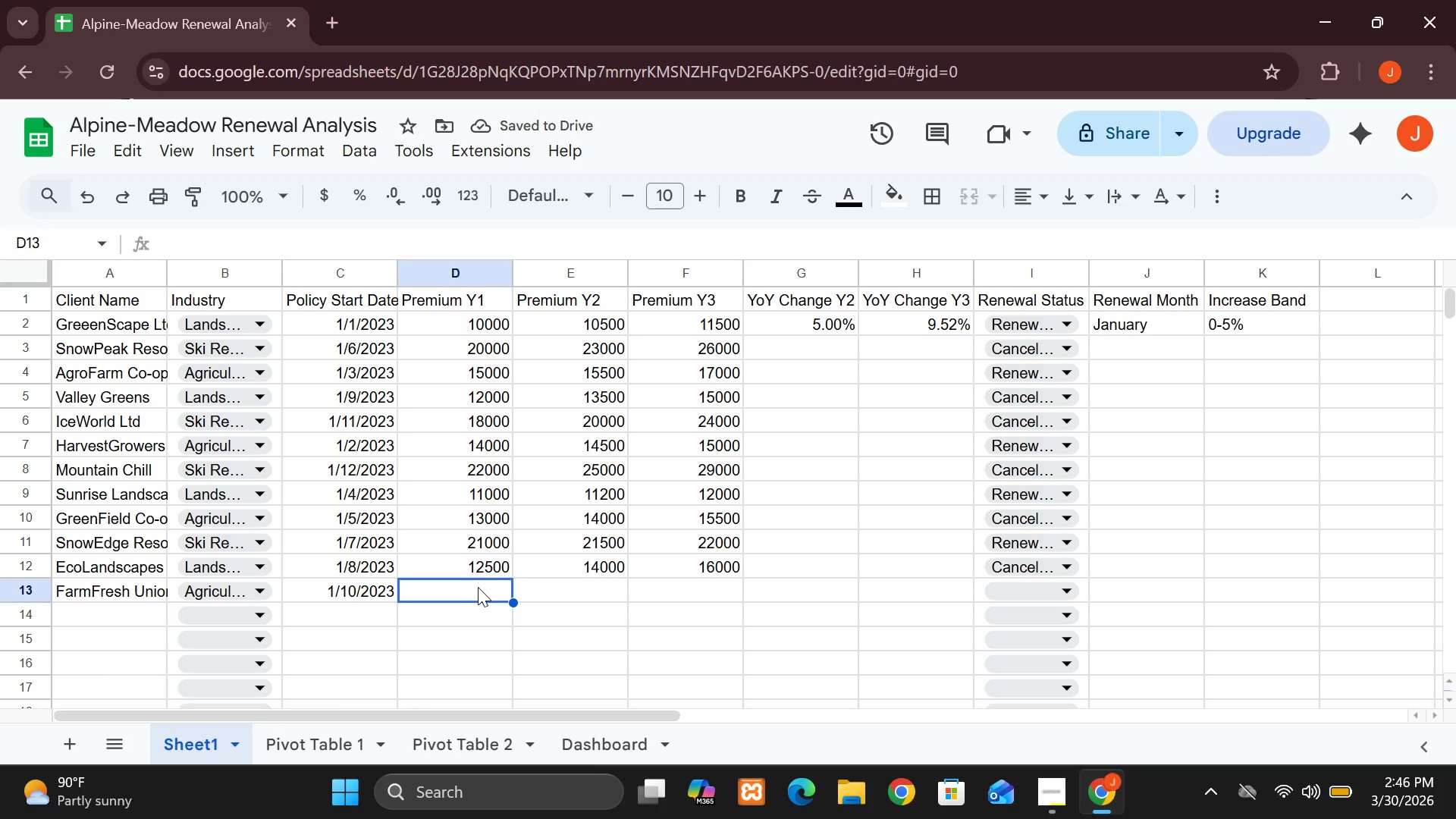 
type(16000)
 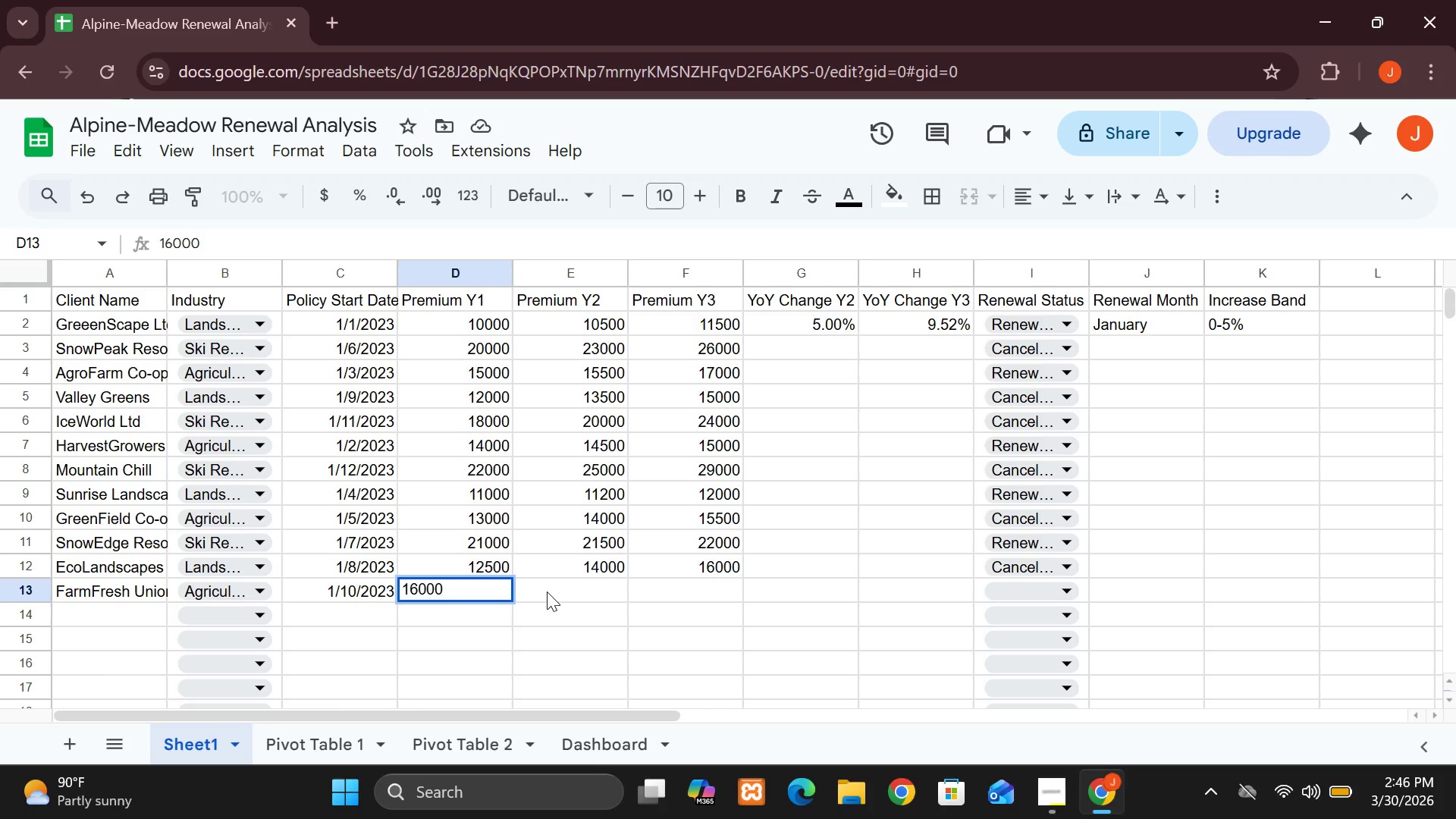 
left_click([547, 592])
 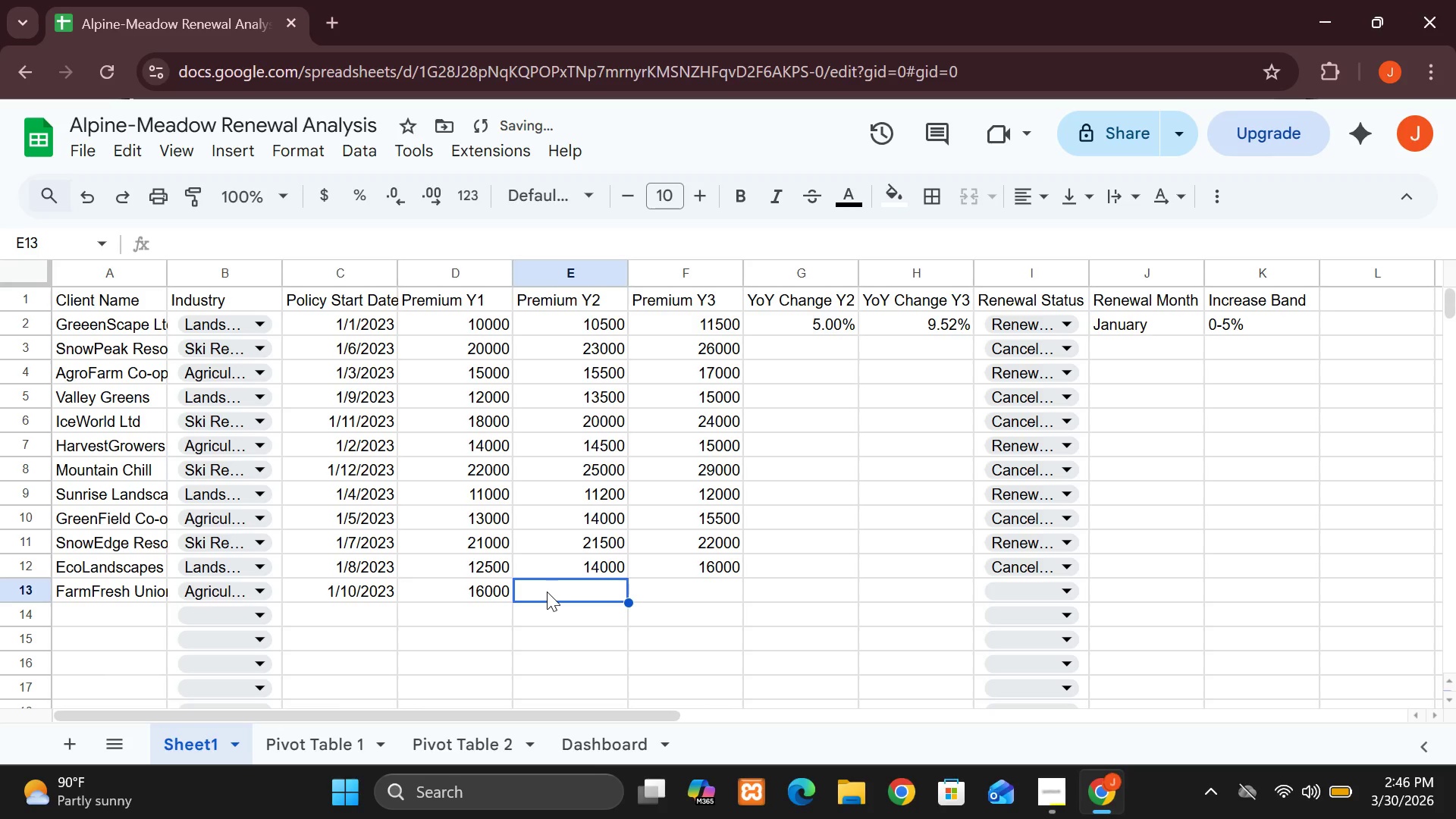 
type(16500)
 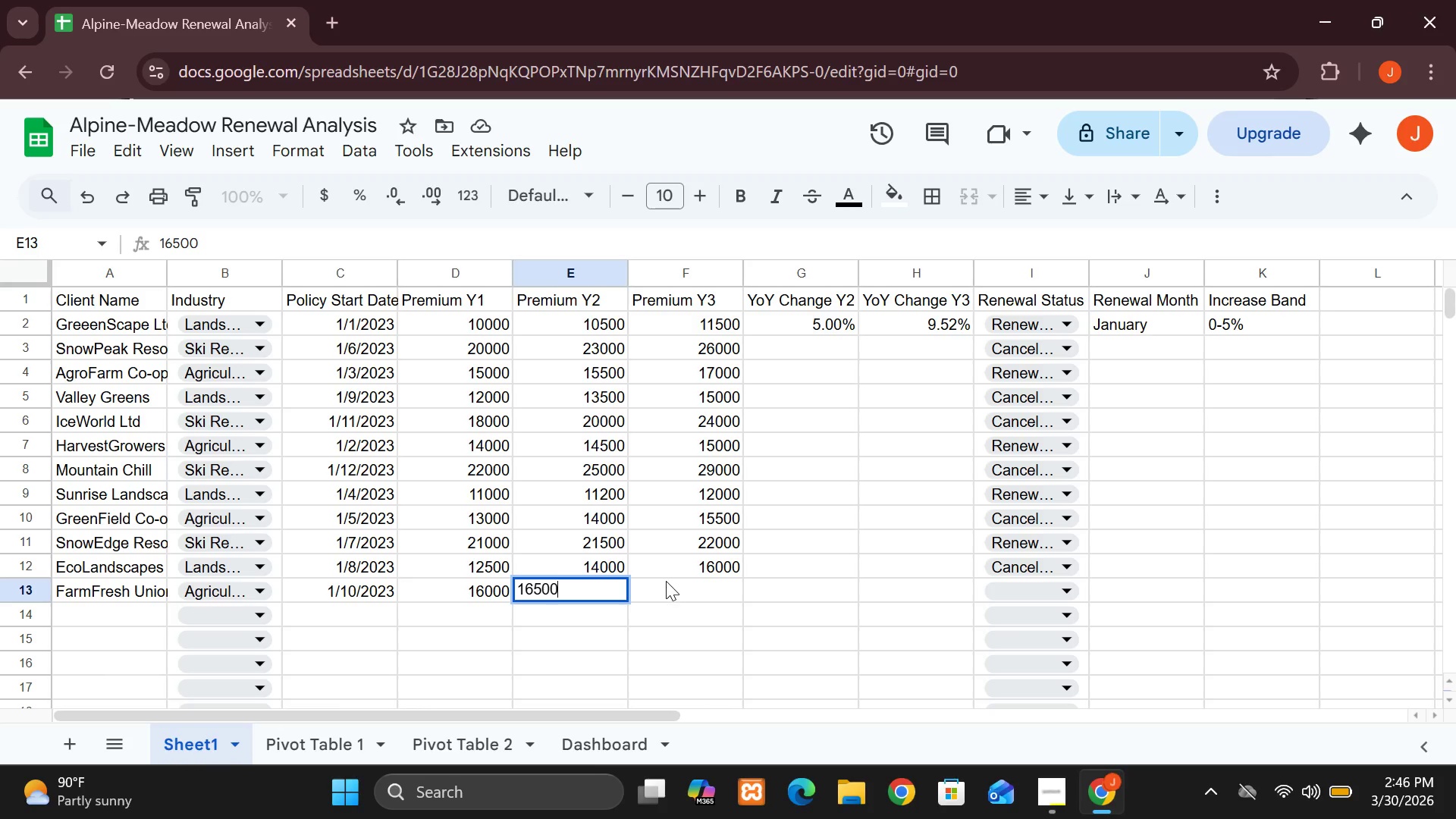 
left_click([677, 588])
 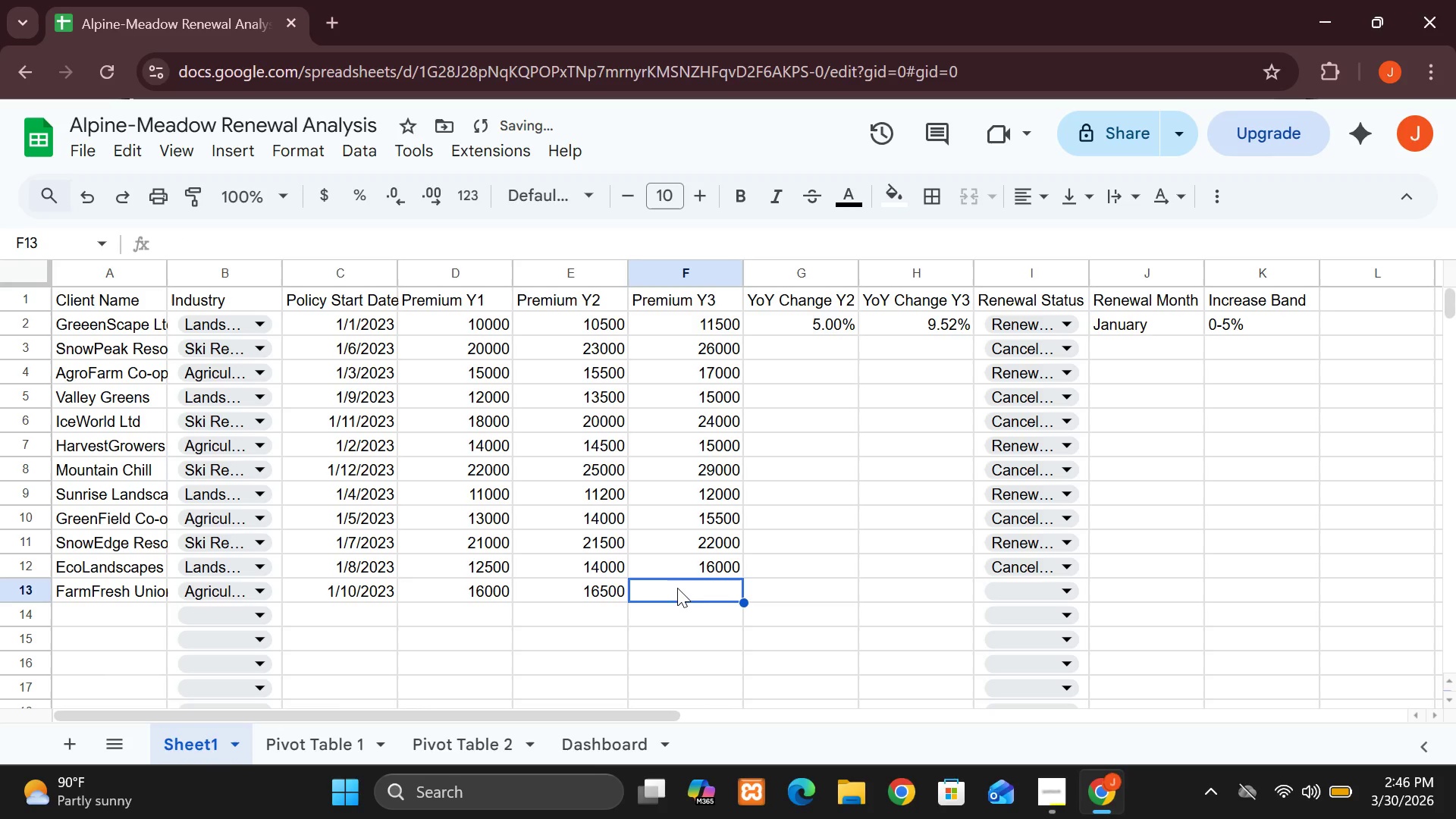 
type(17500)
 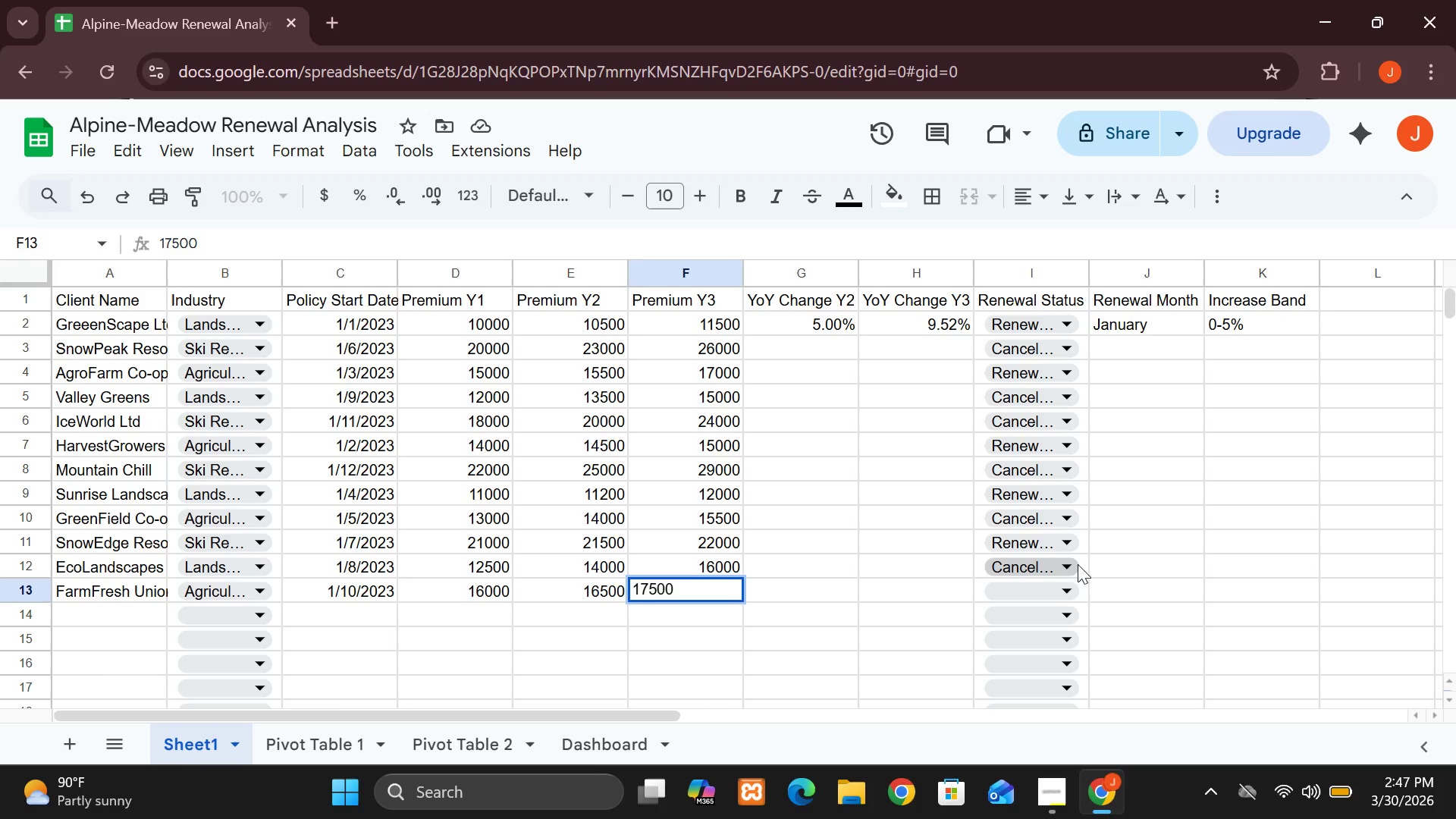 
left_click([1071, 588])
 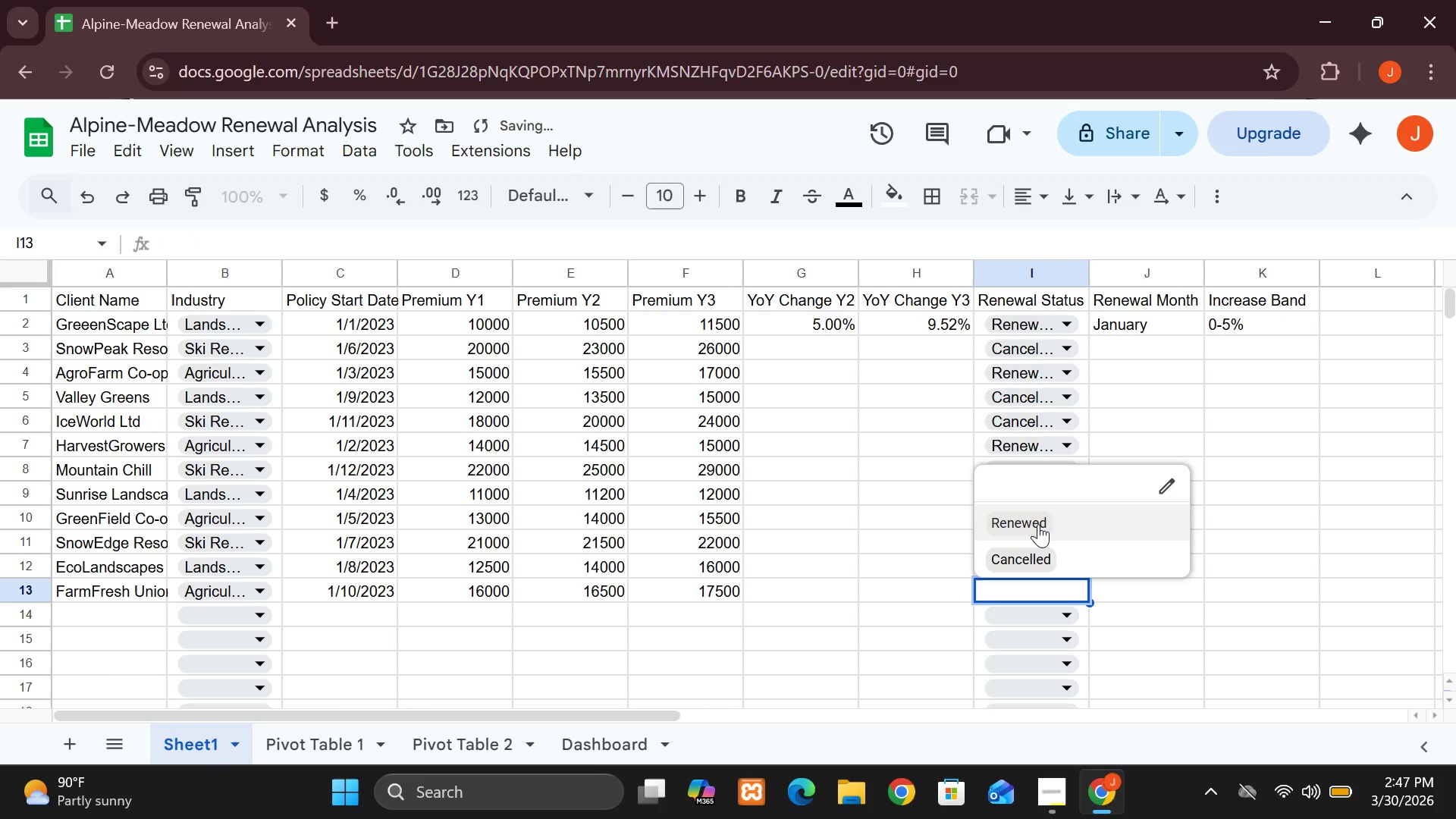 
left_click([1038, 524])
 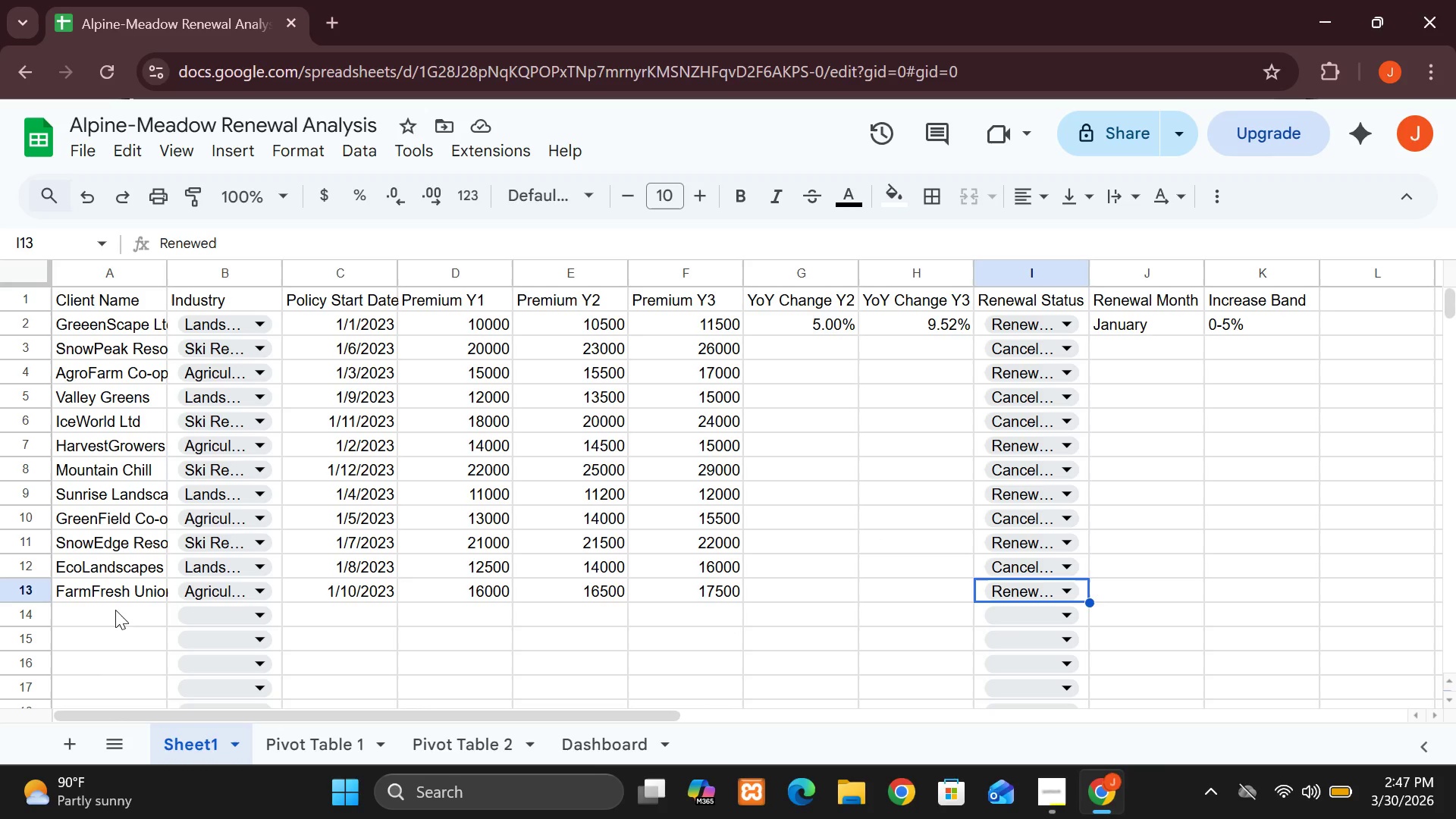 
wait(18.31)
 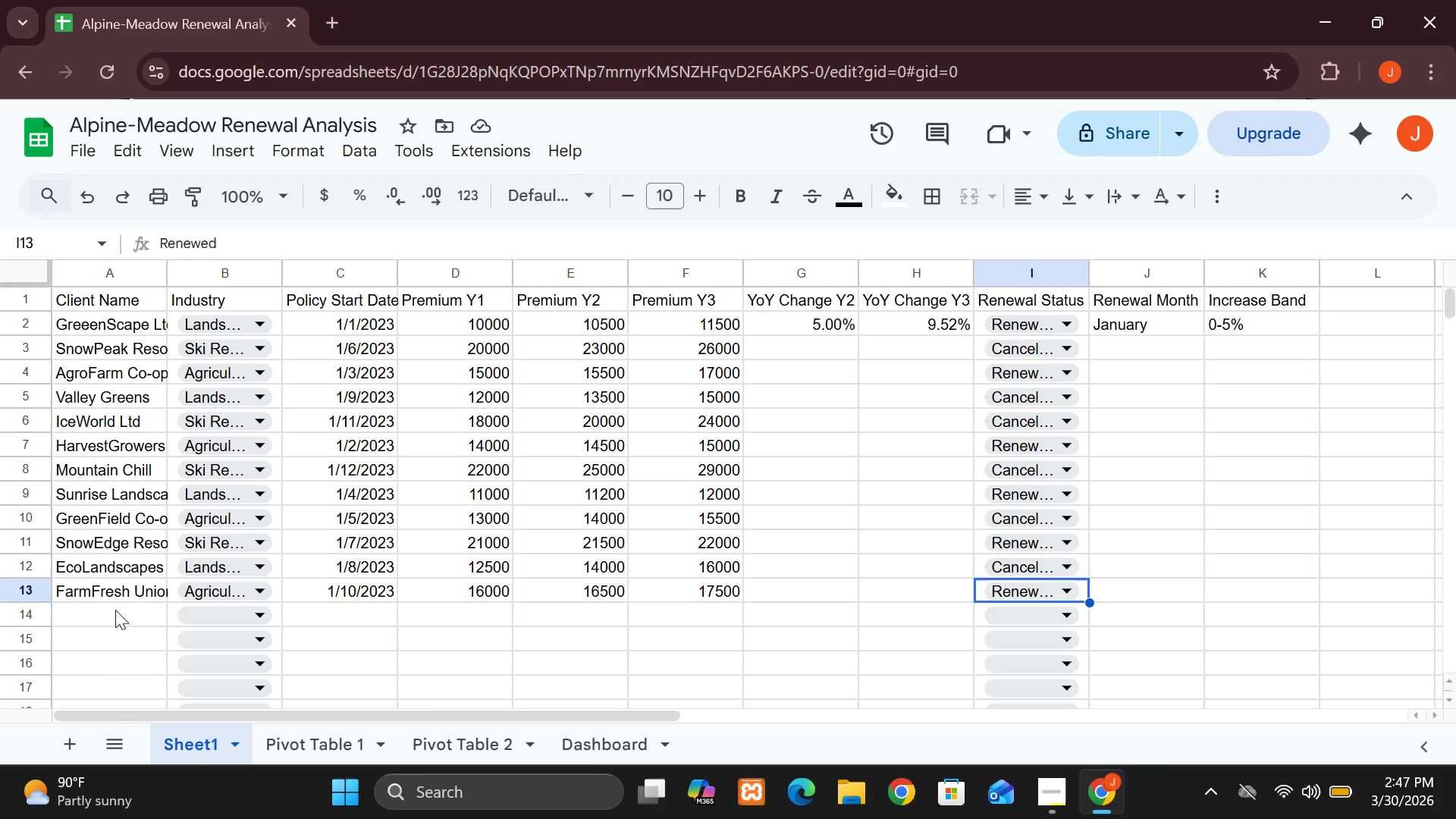 
mouse_move([178, 514])
 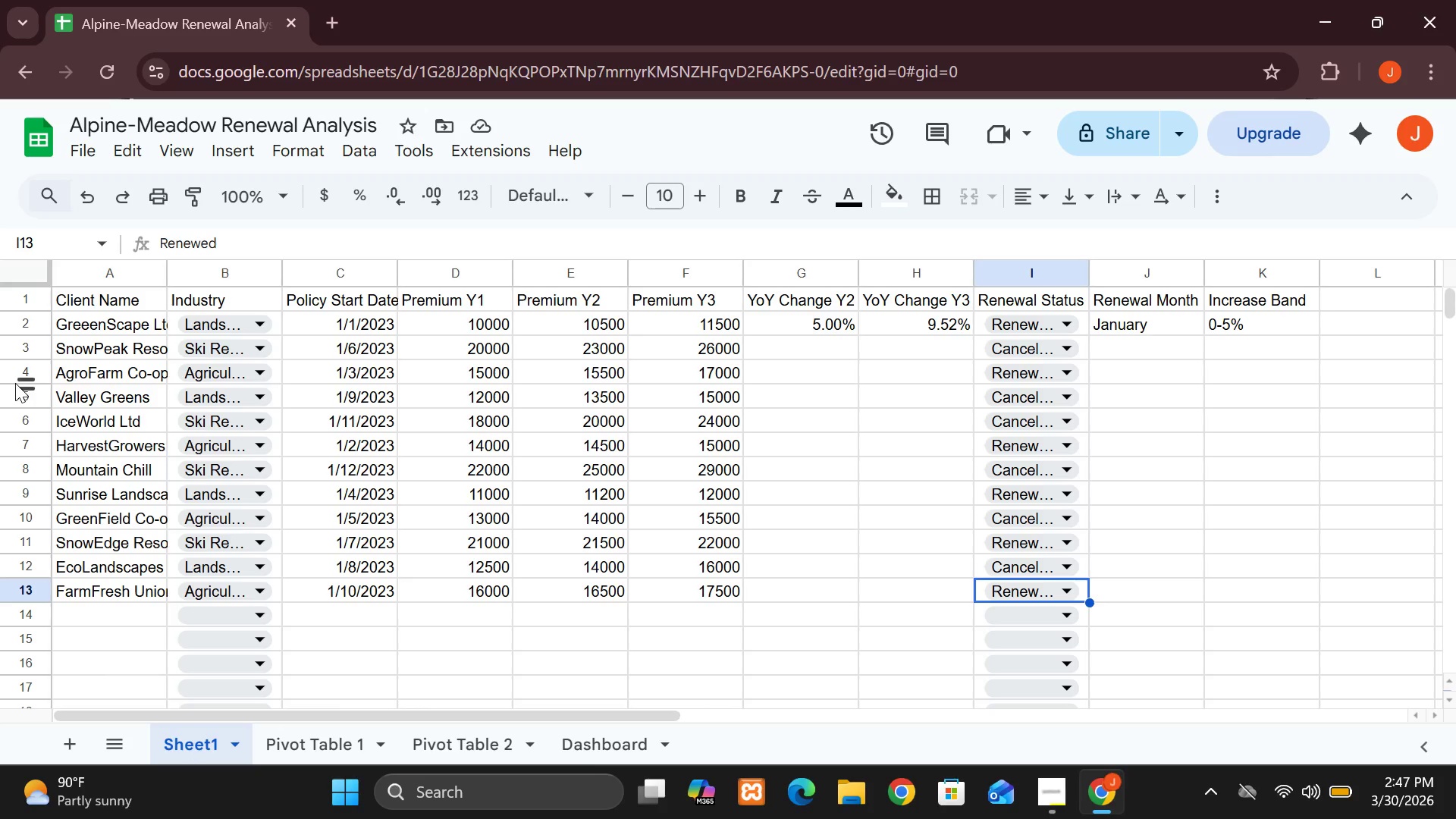 
wait(16.47)
 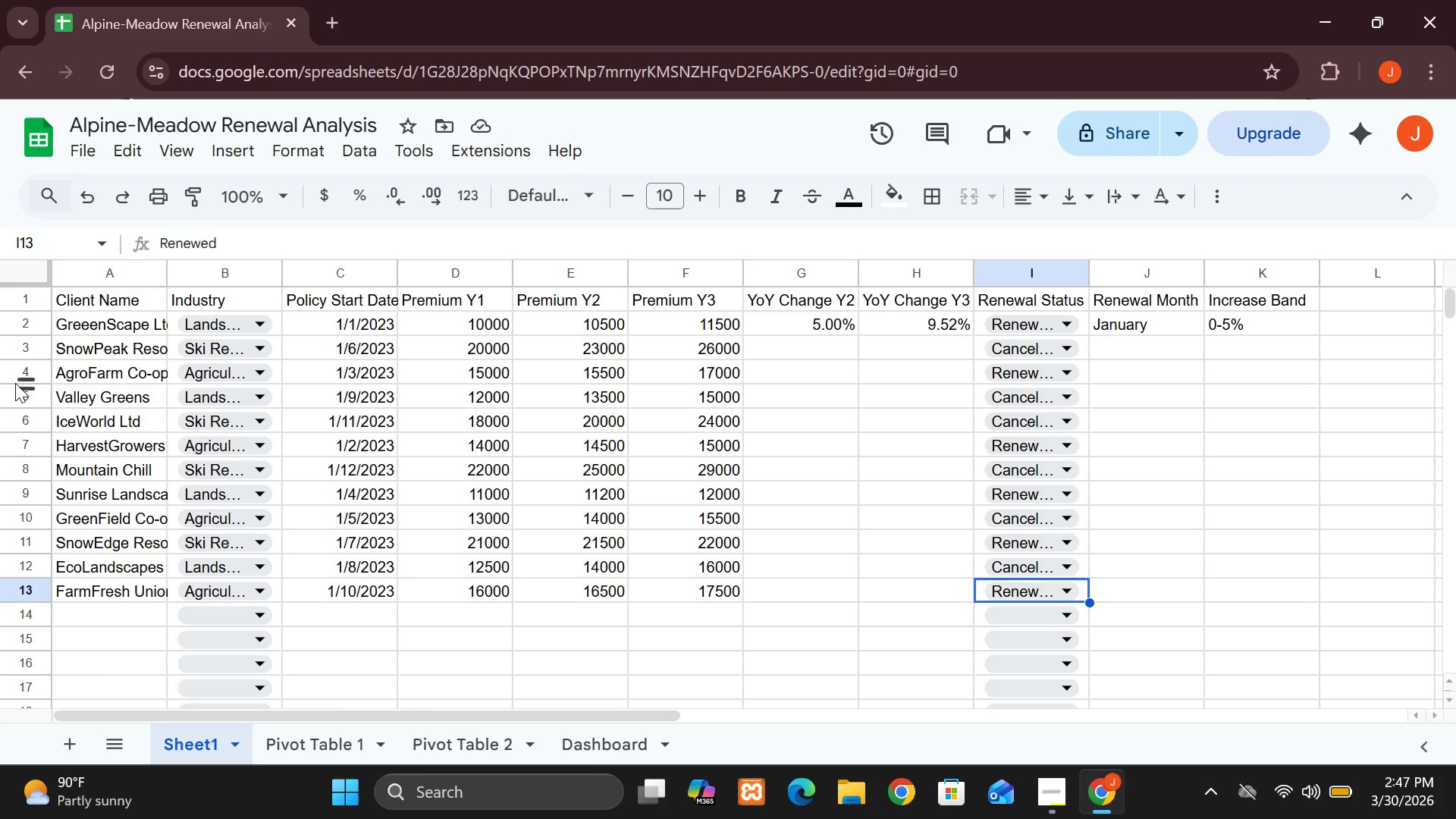 
left_click([115, 610])
 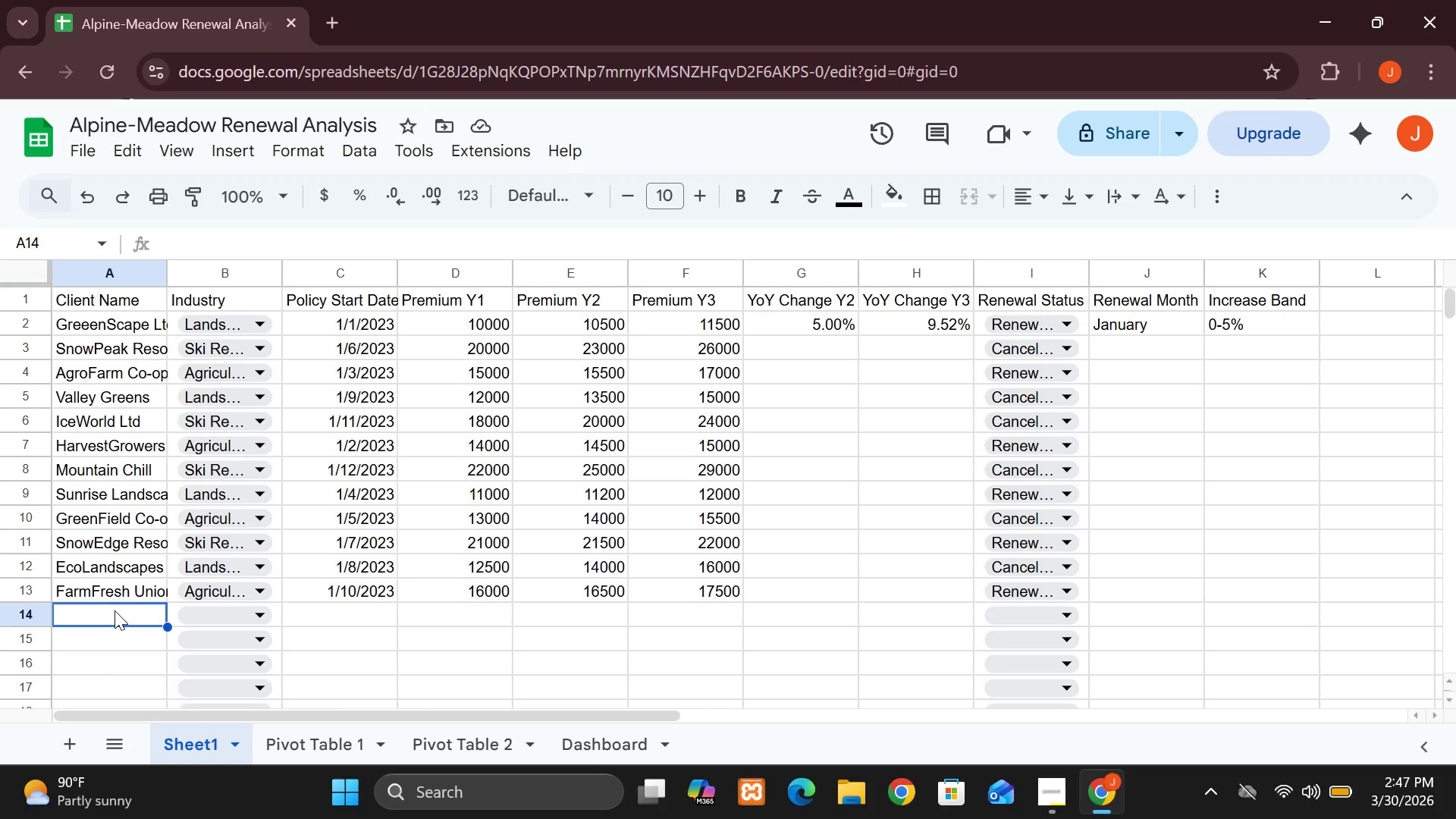 
wait(11.05)
 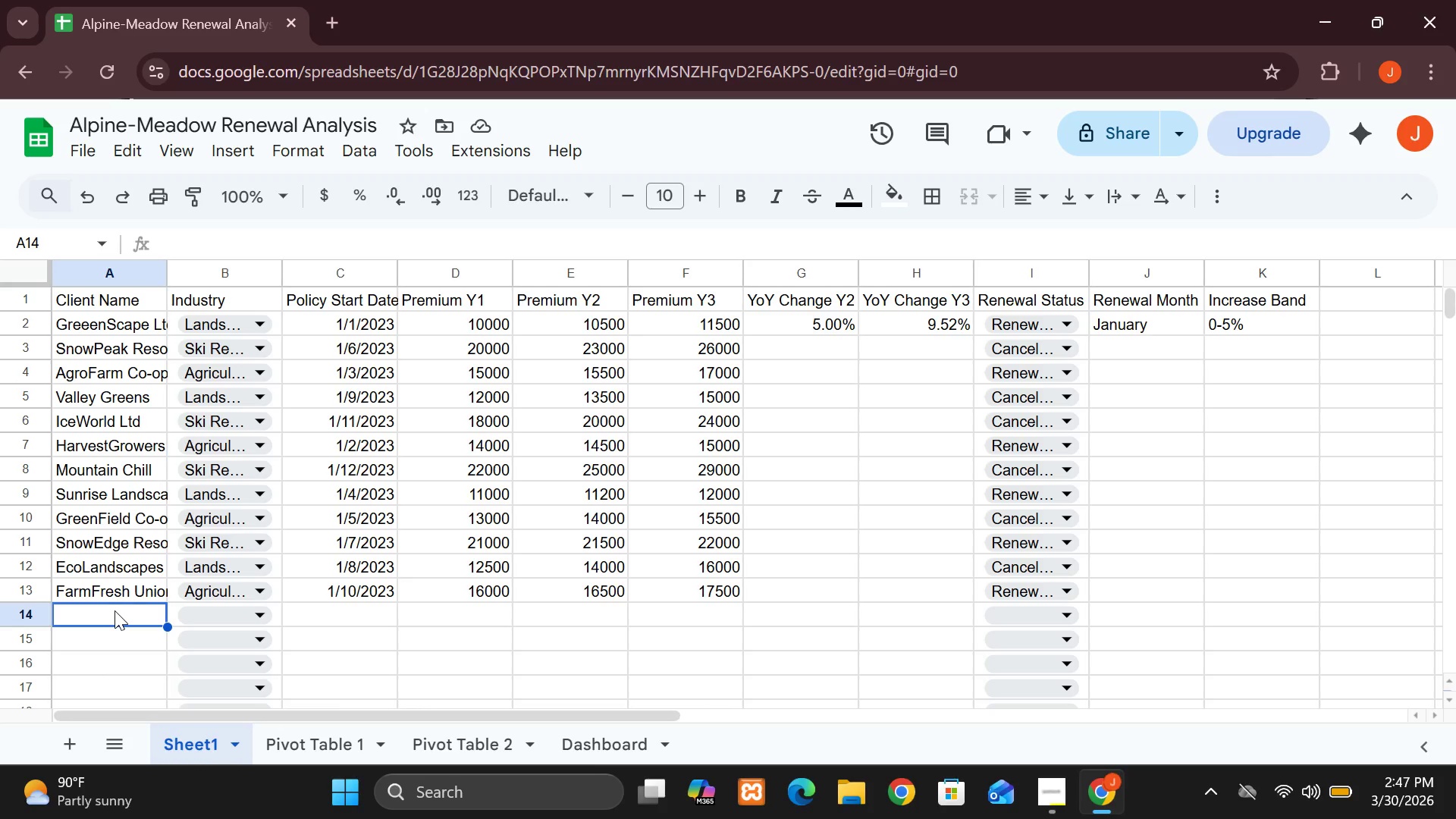 
type(PeakSnow Ltd)
 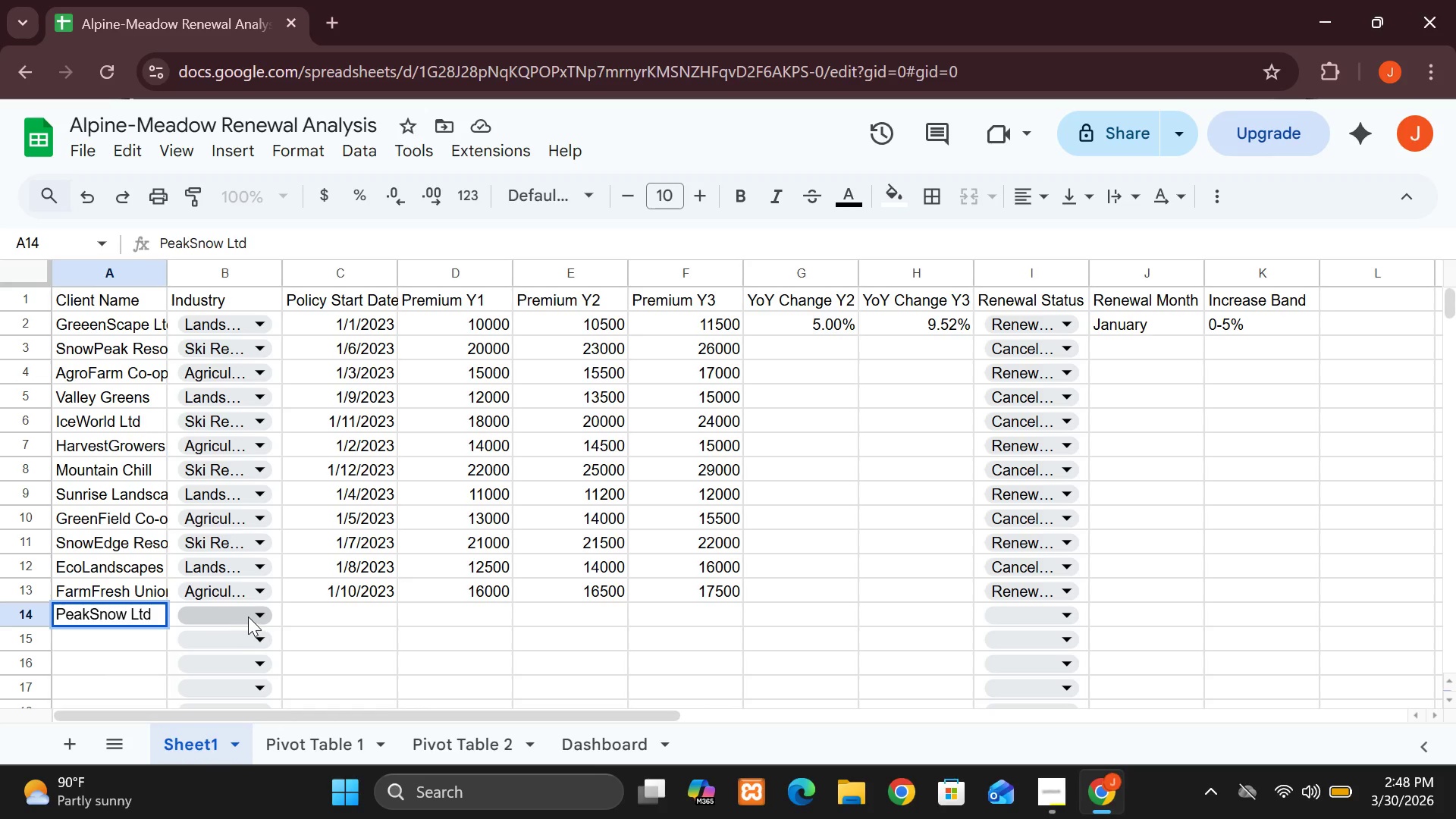 
left_click([262, 616])
 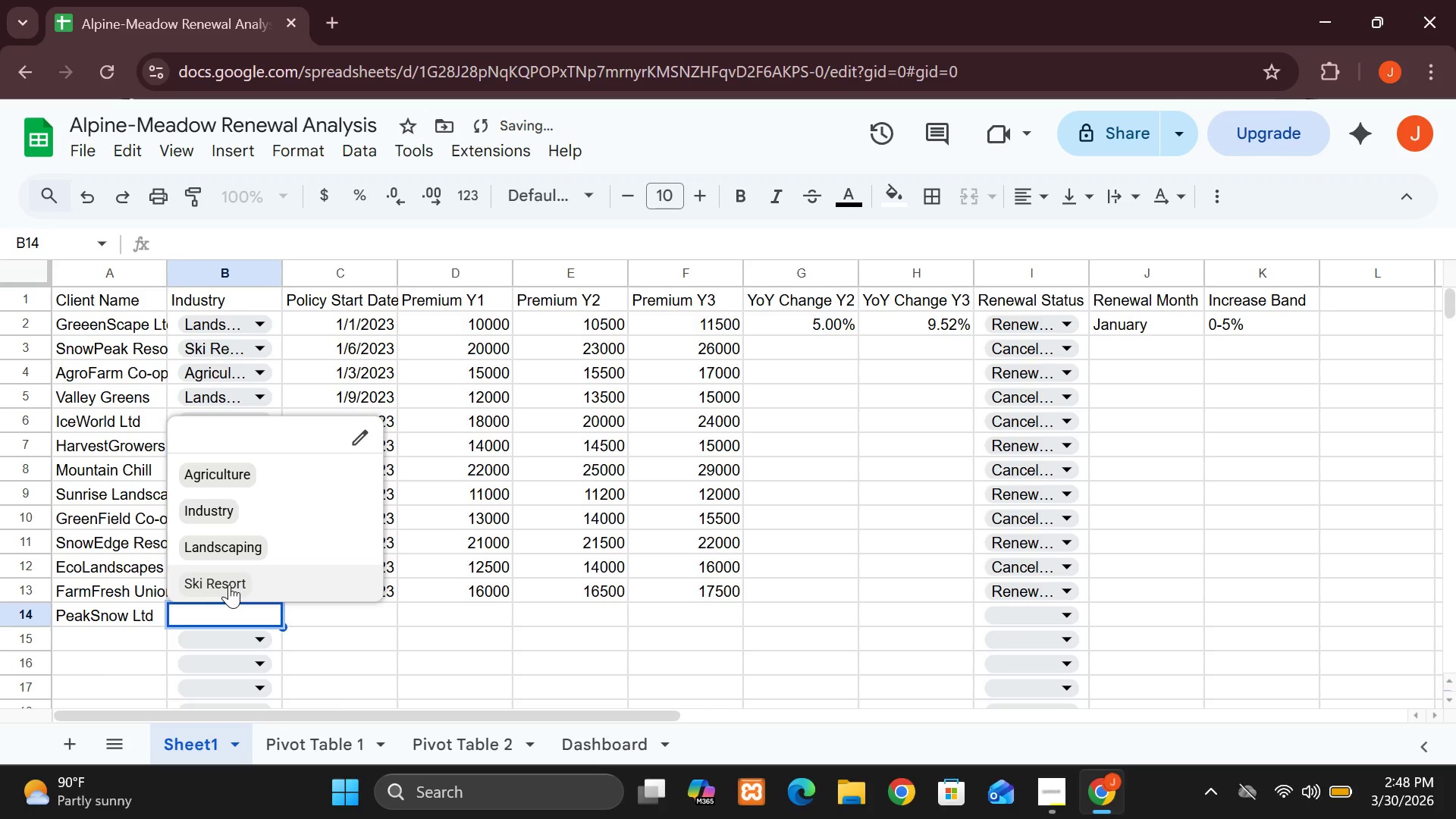 
left_click([229, 585])
 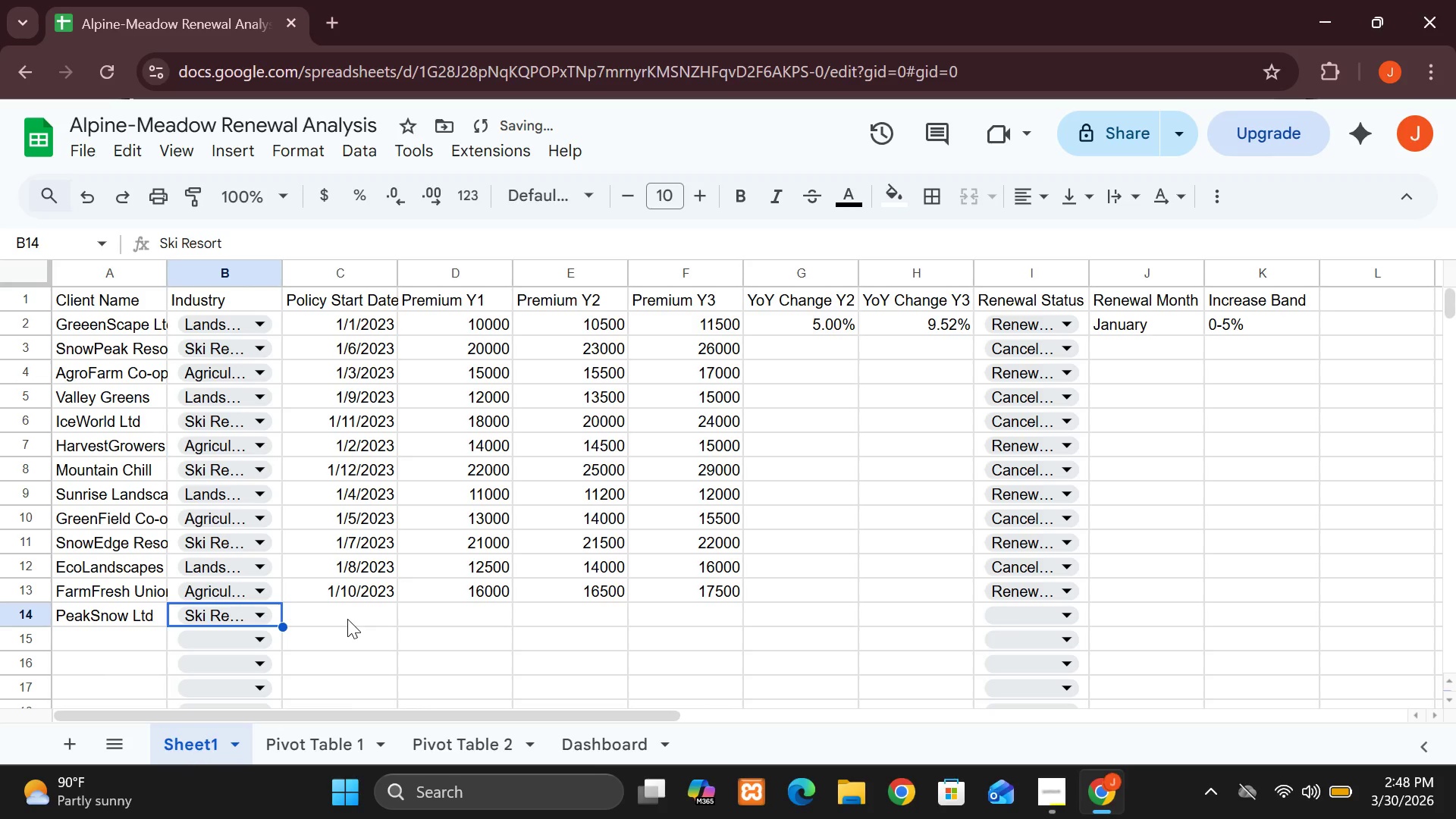 
double_click([347, 619])
 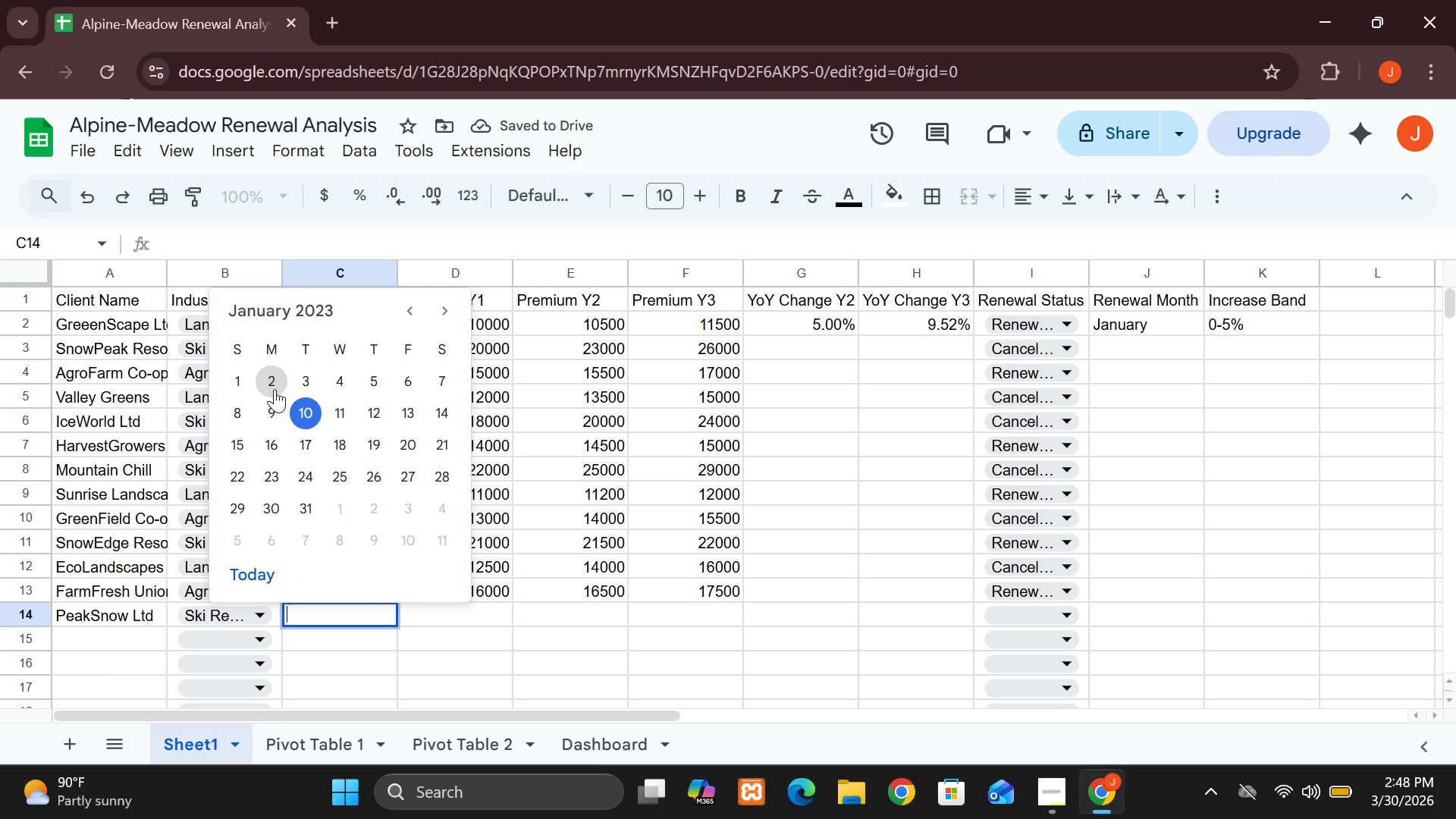 
left_click([275, 389])
 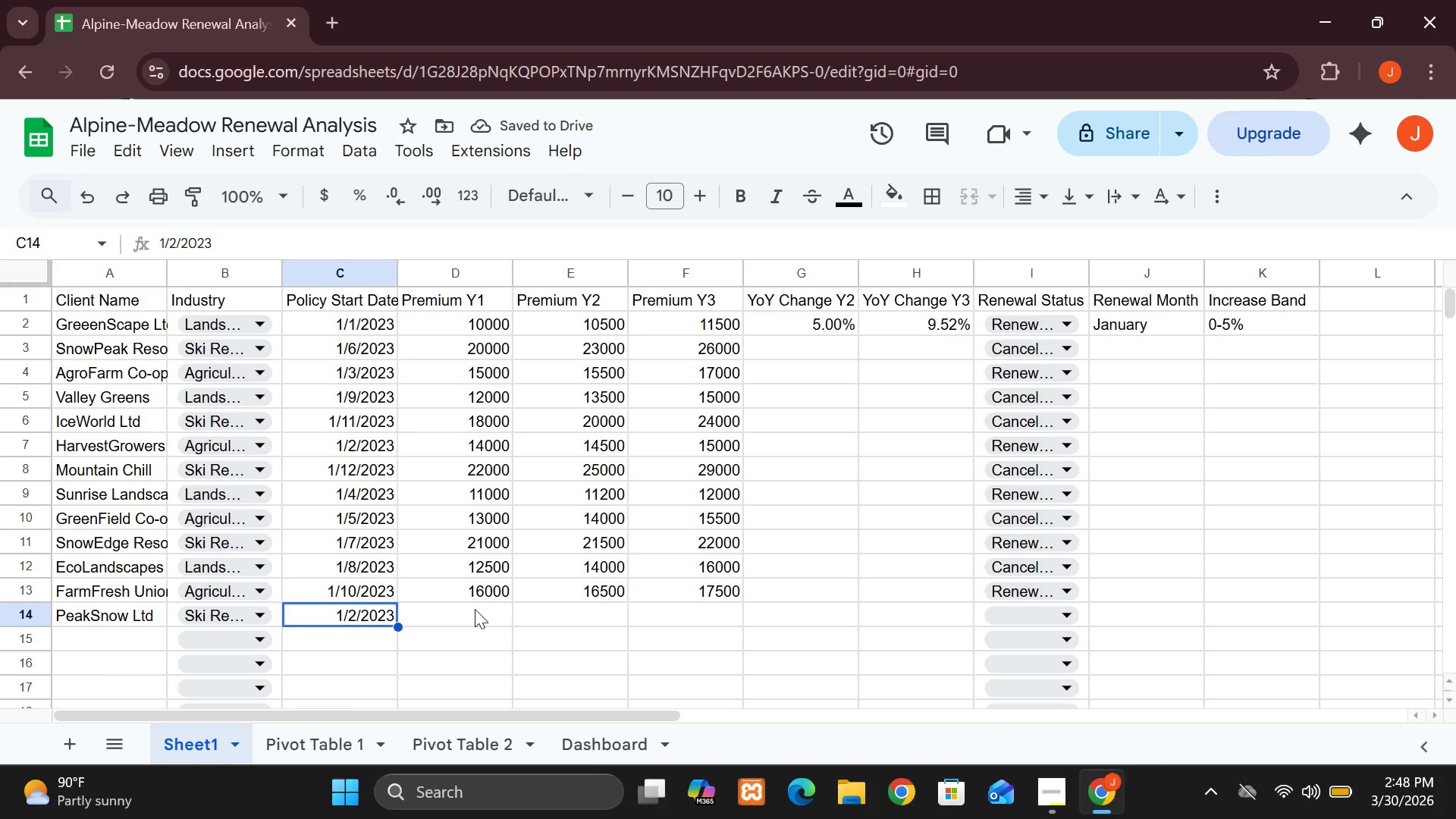 
left_click([484, 613])
 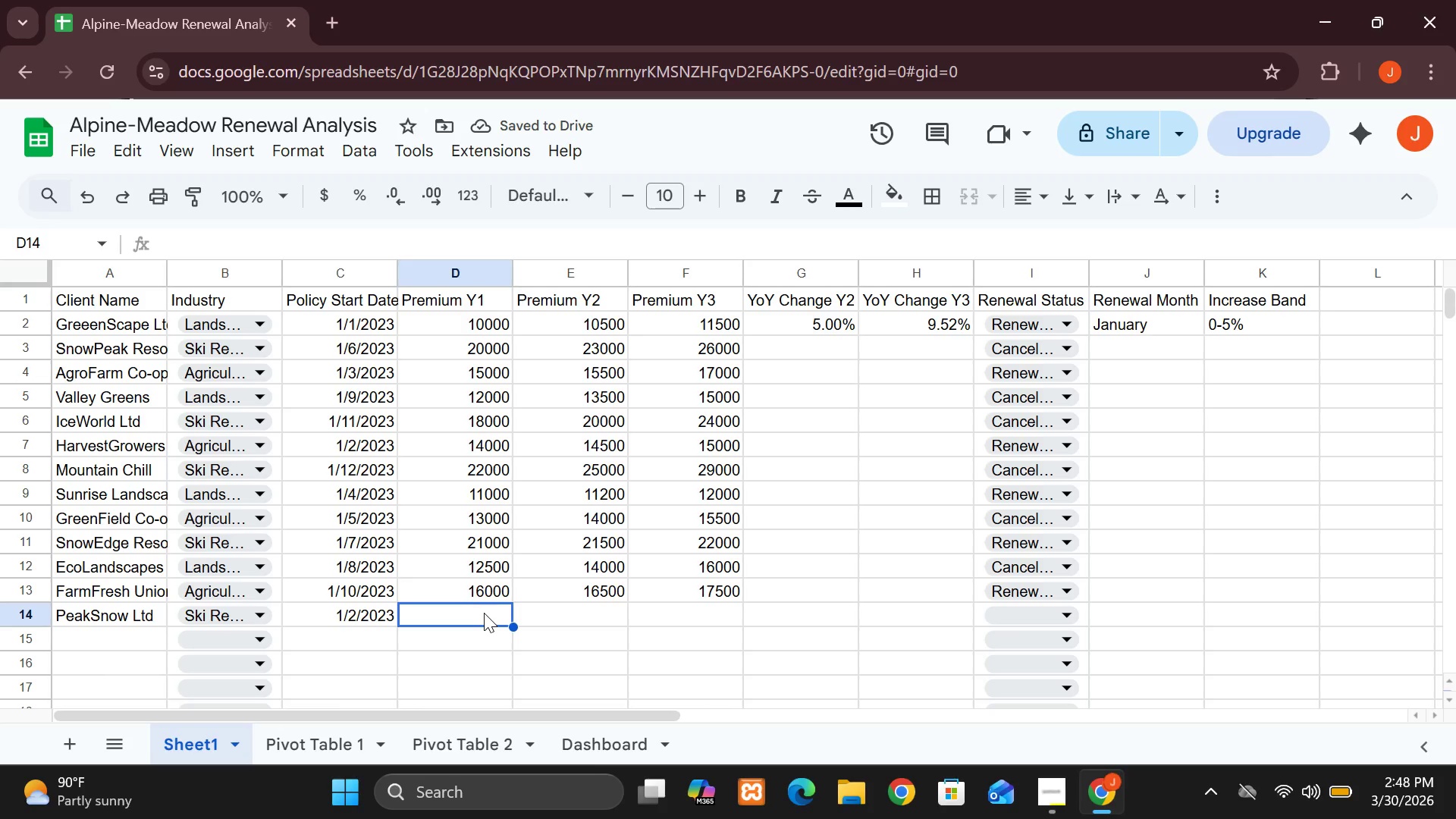 
hold_key(key=1, duration=0.31)
 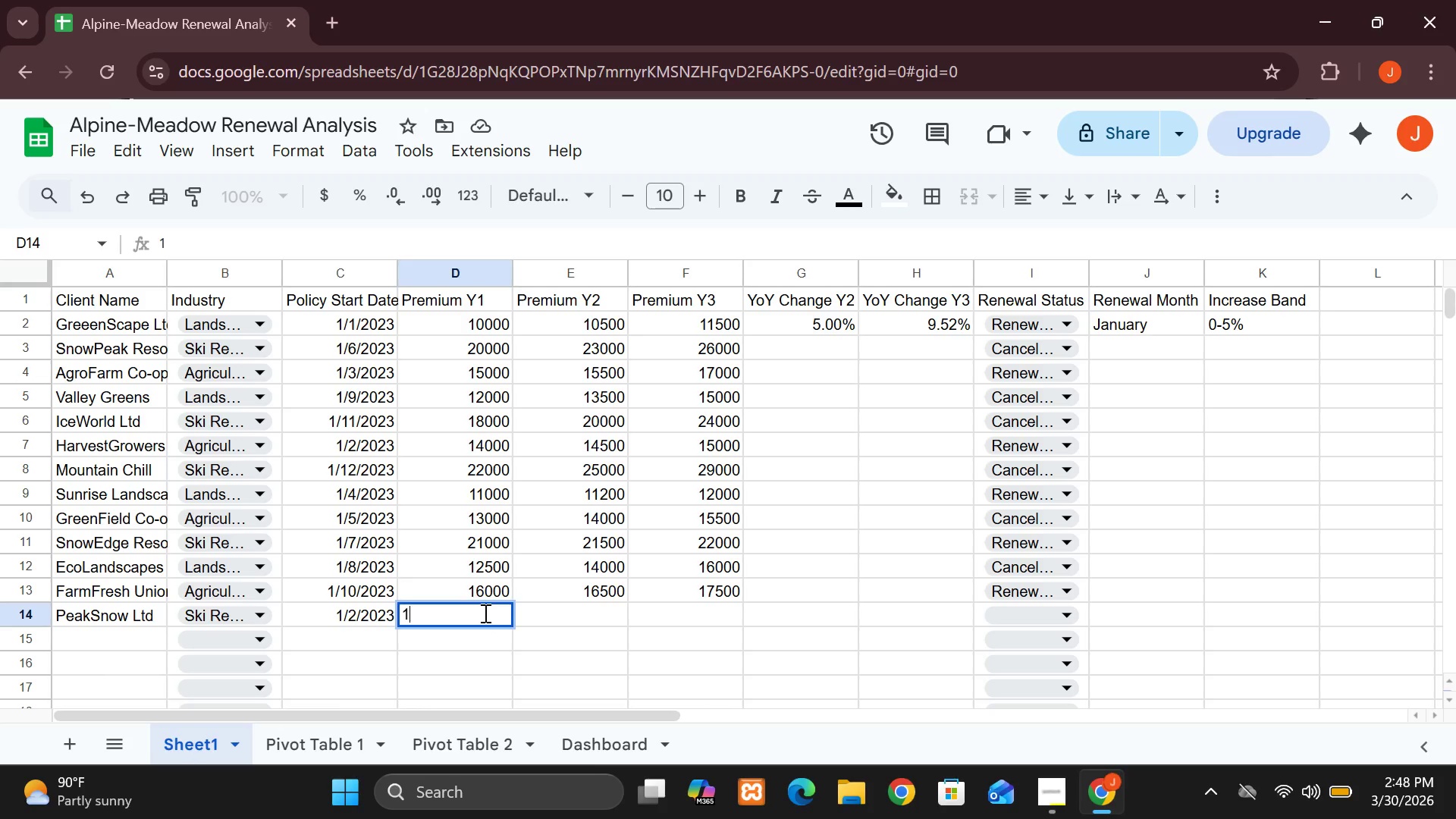 
type(9500)
 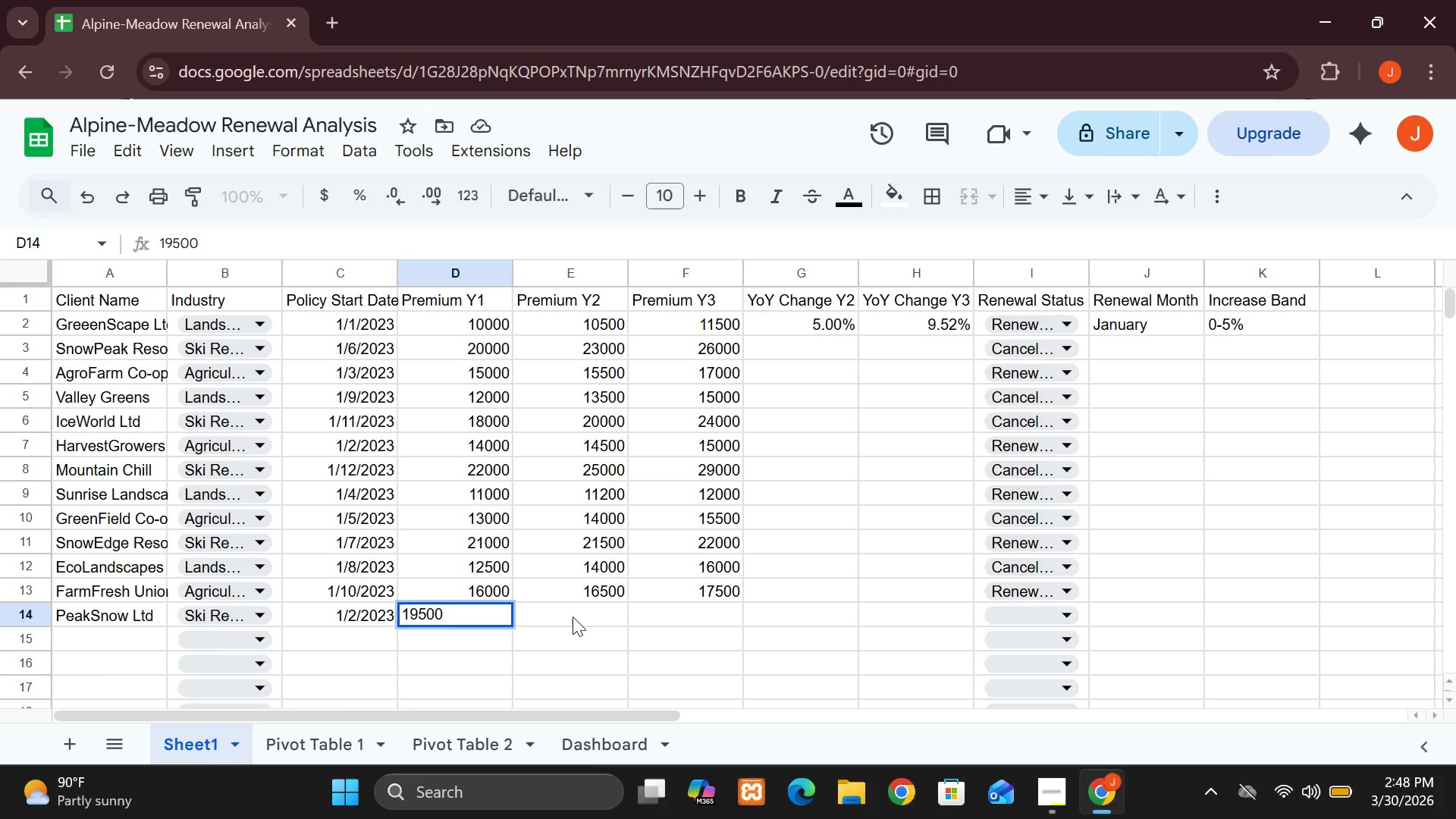 
left_click([575, 617])
 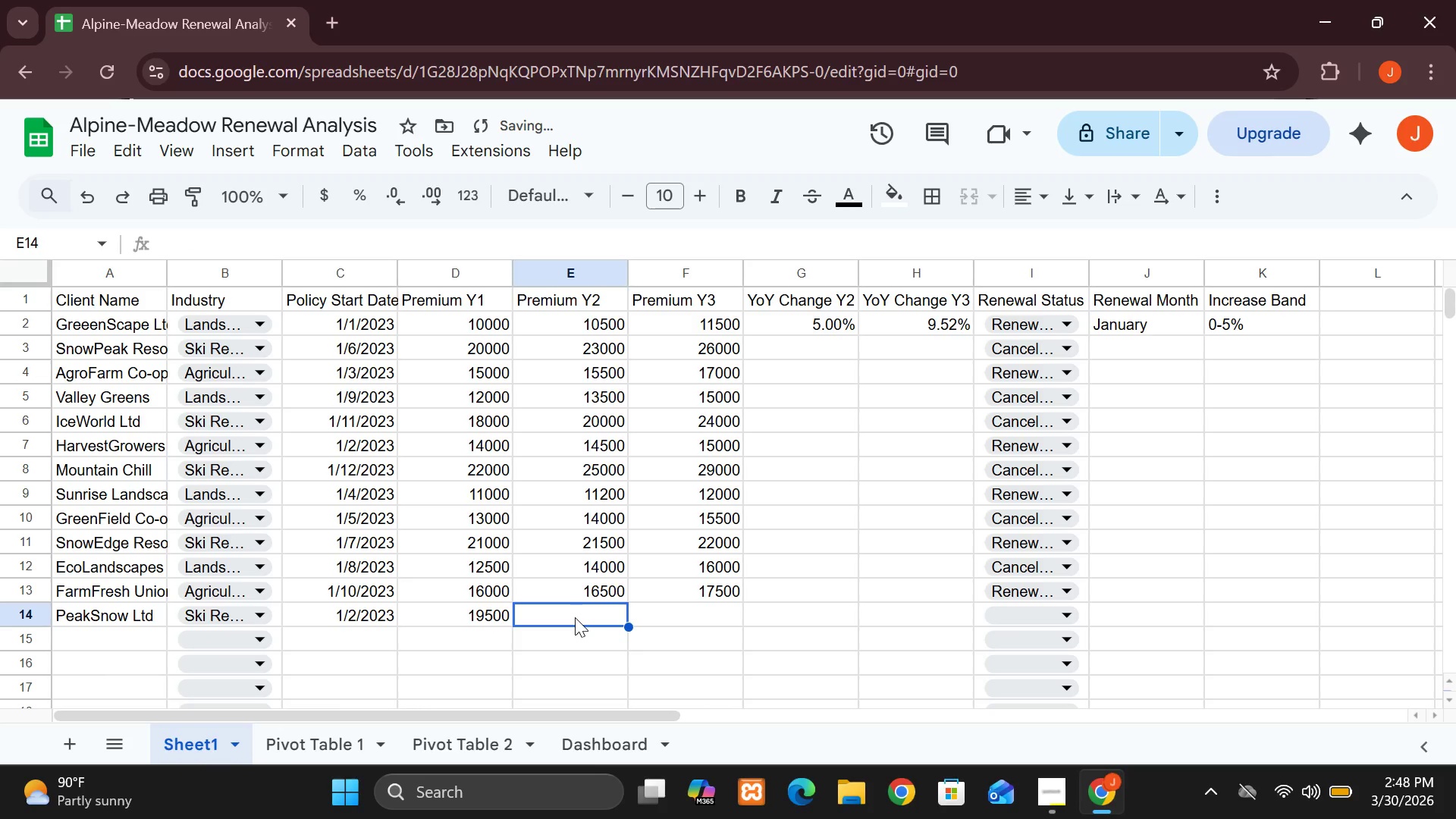 
type(22000)
 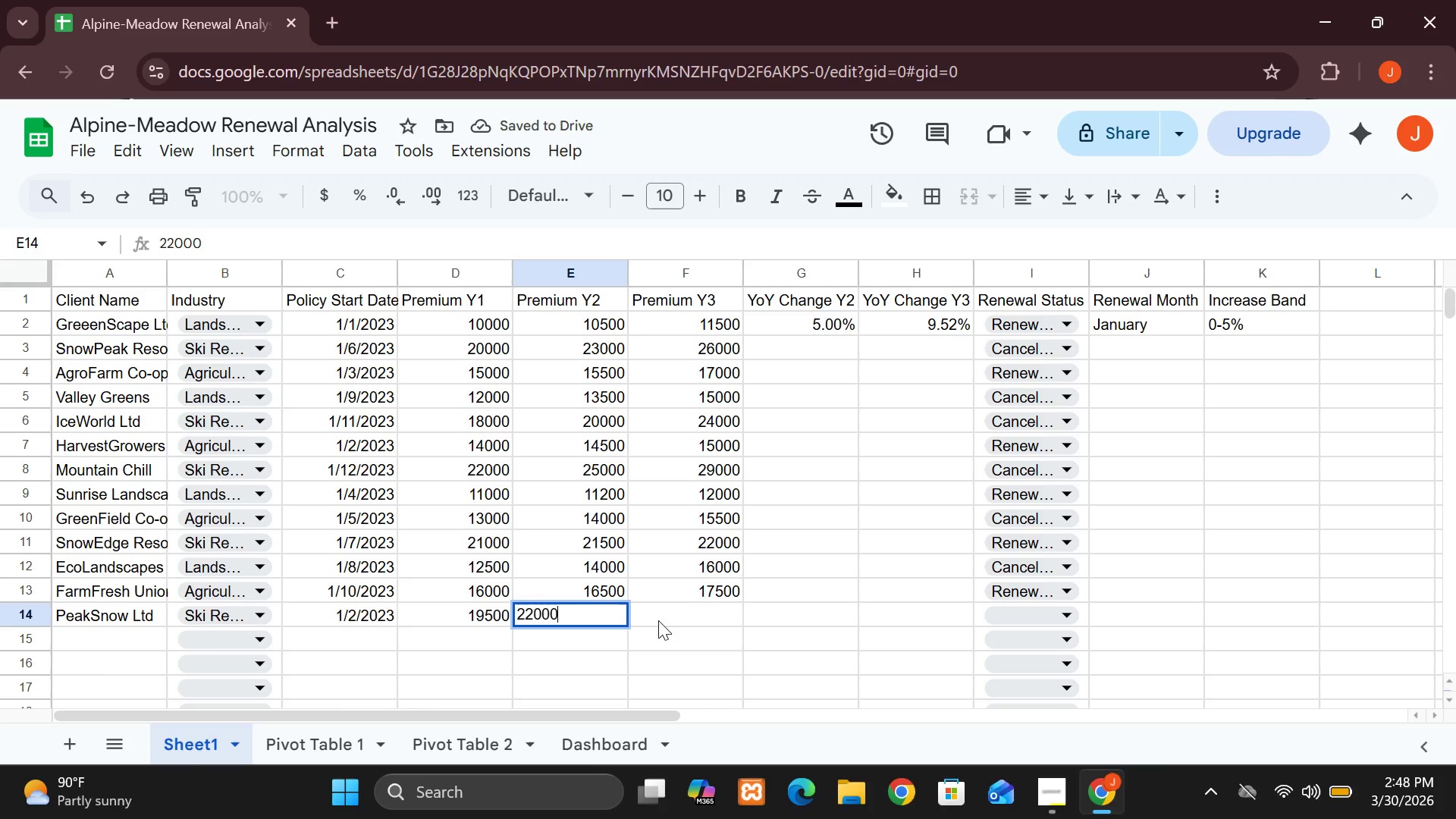 
left_click([675, 611])
 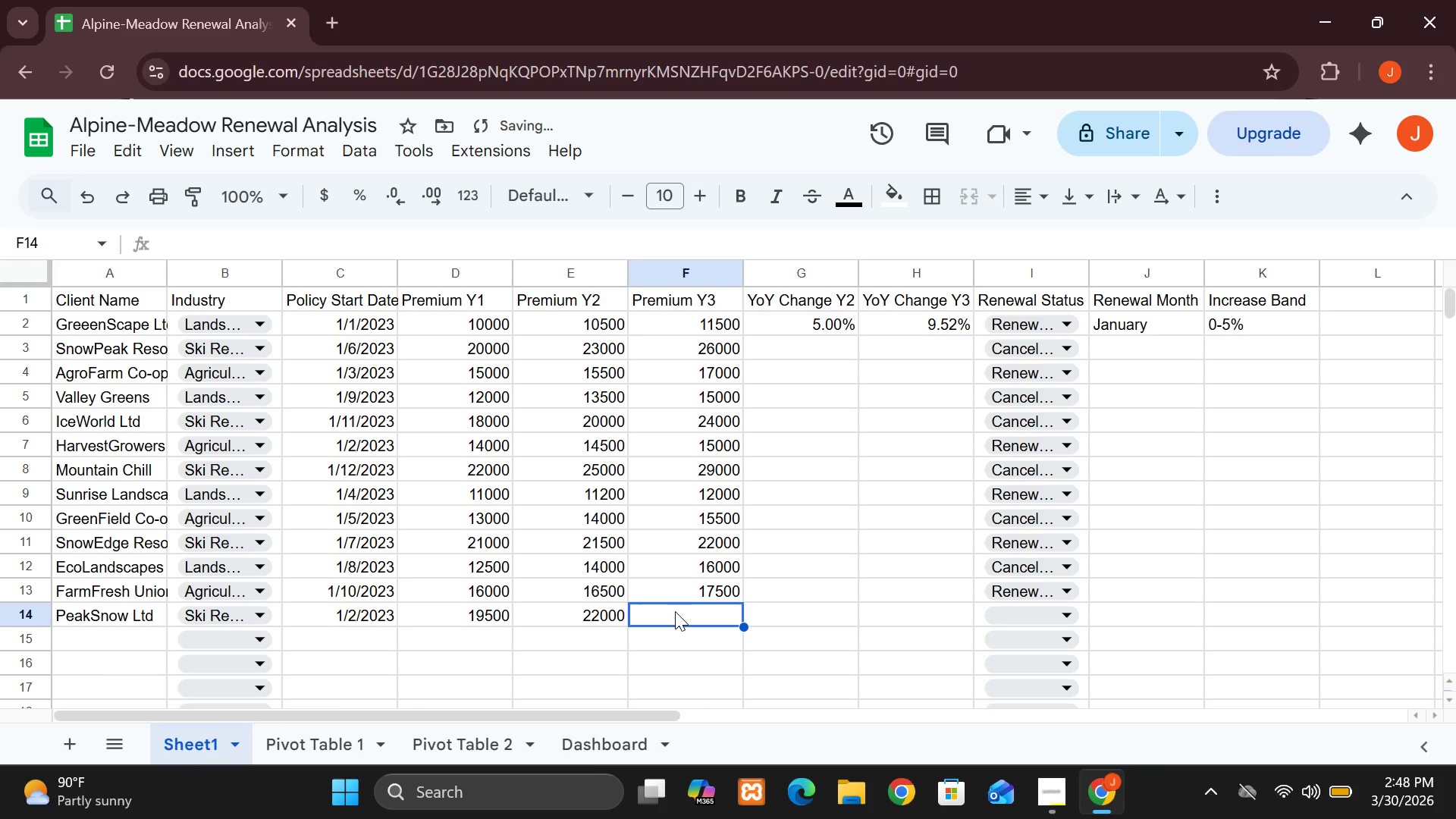 
type(25000)
 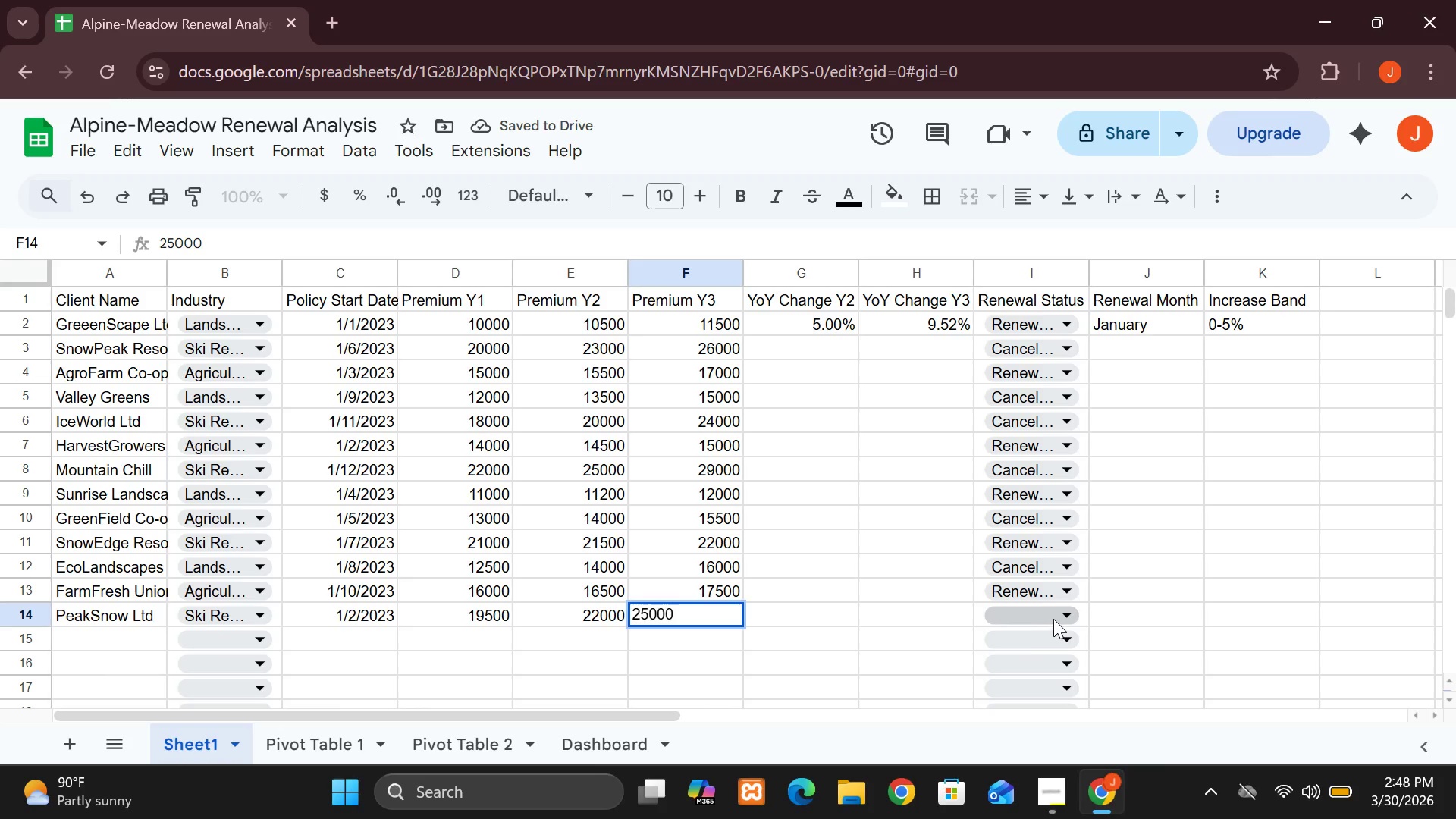 
left_click([1057, 617])
 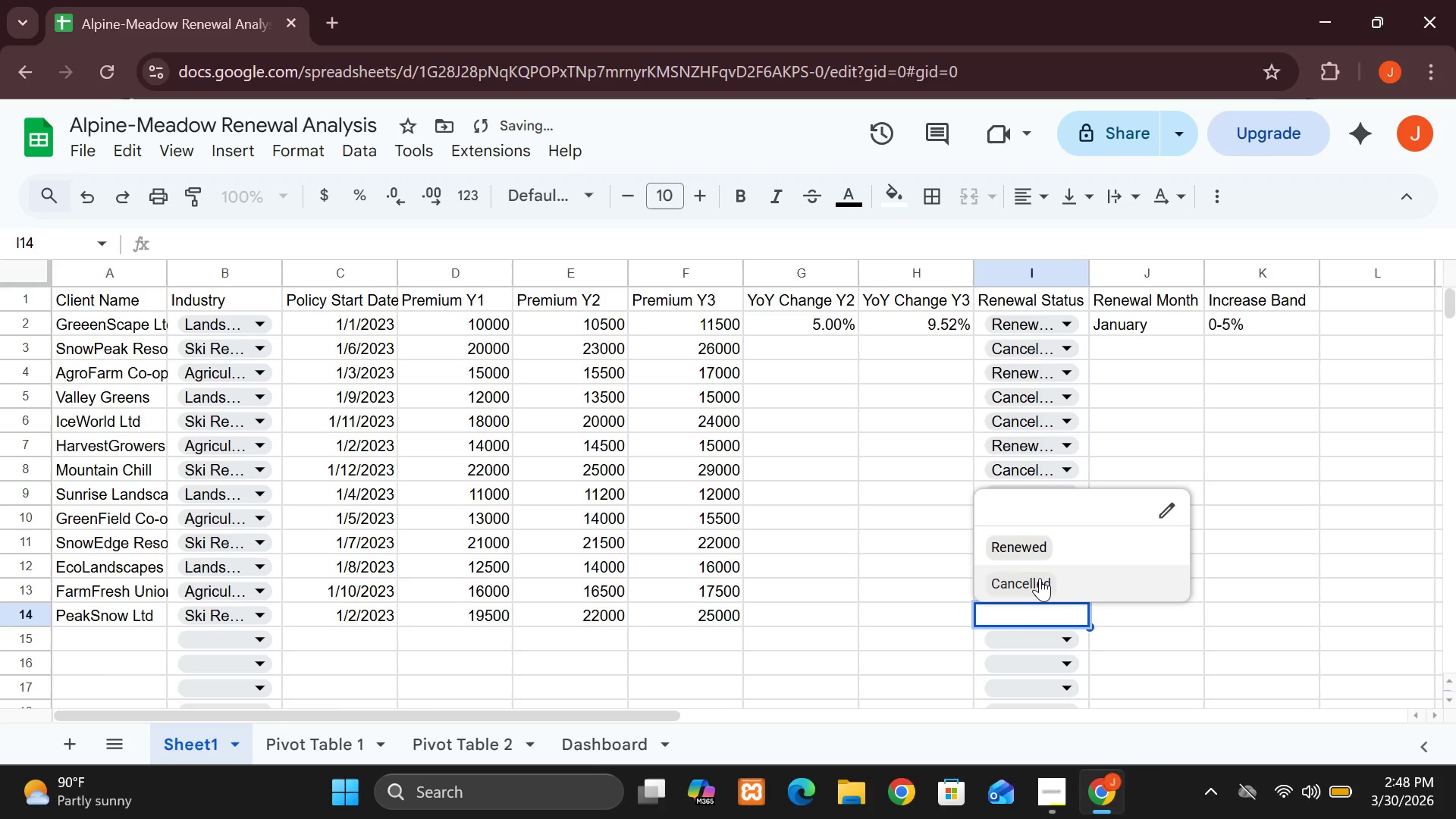 
left_click([1040, 578])
 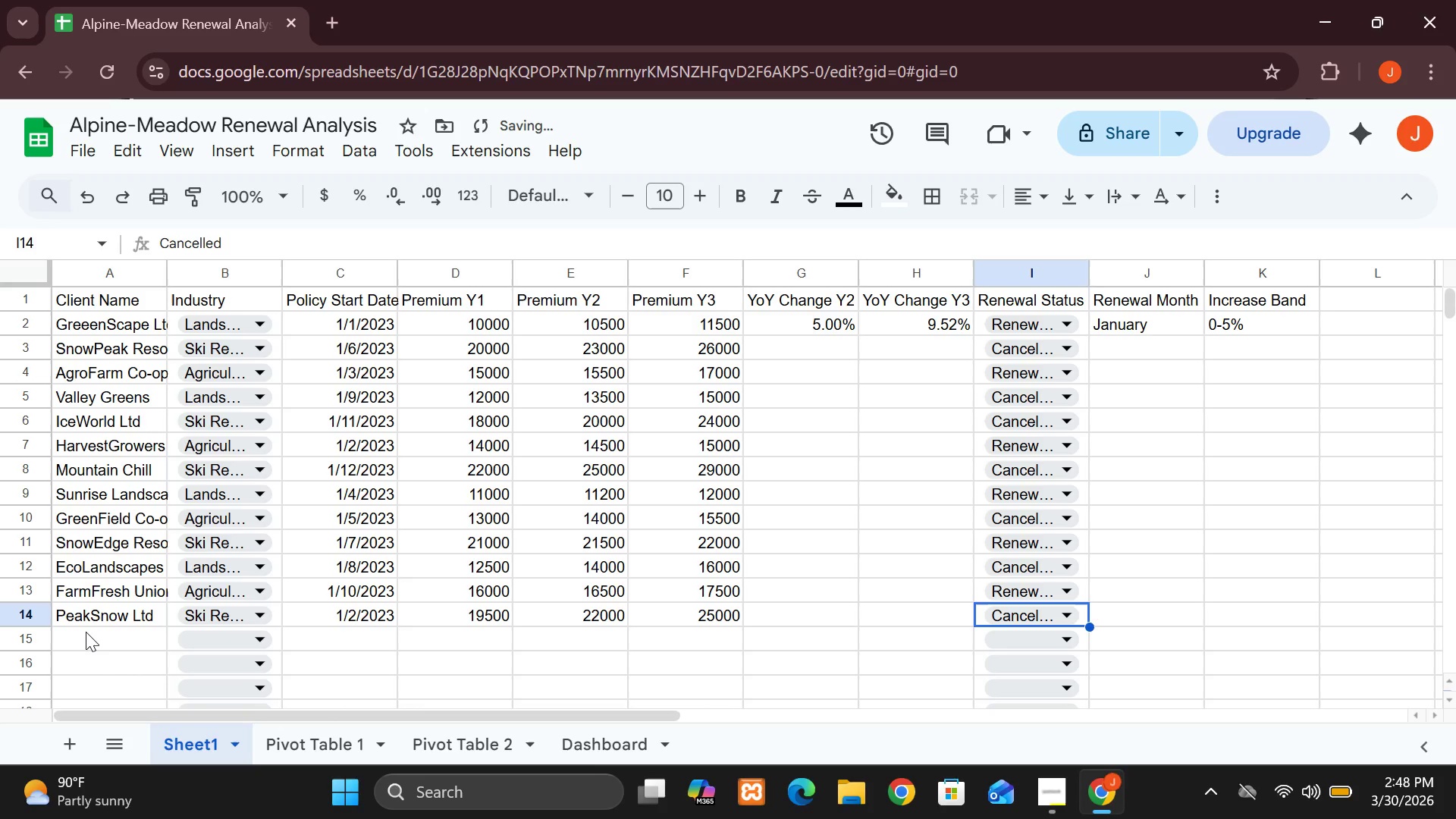 
left_click([86, 632])
 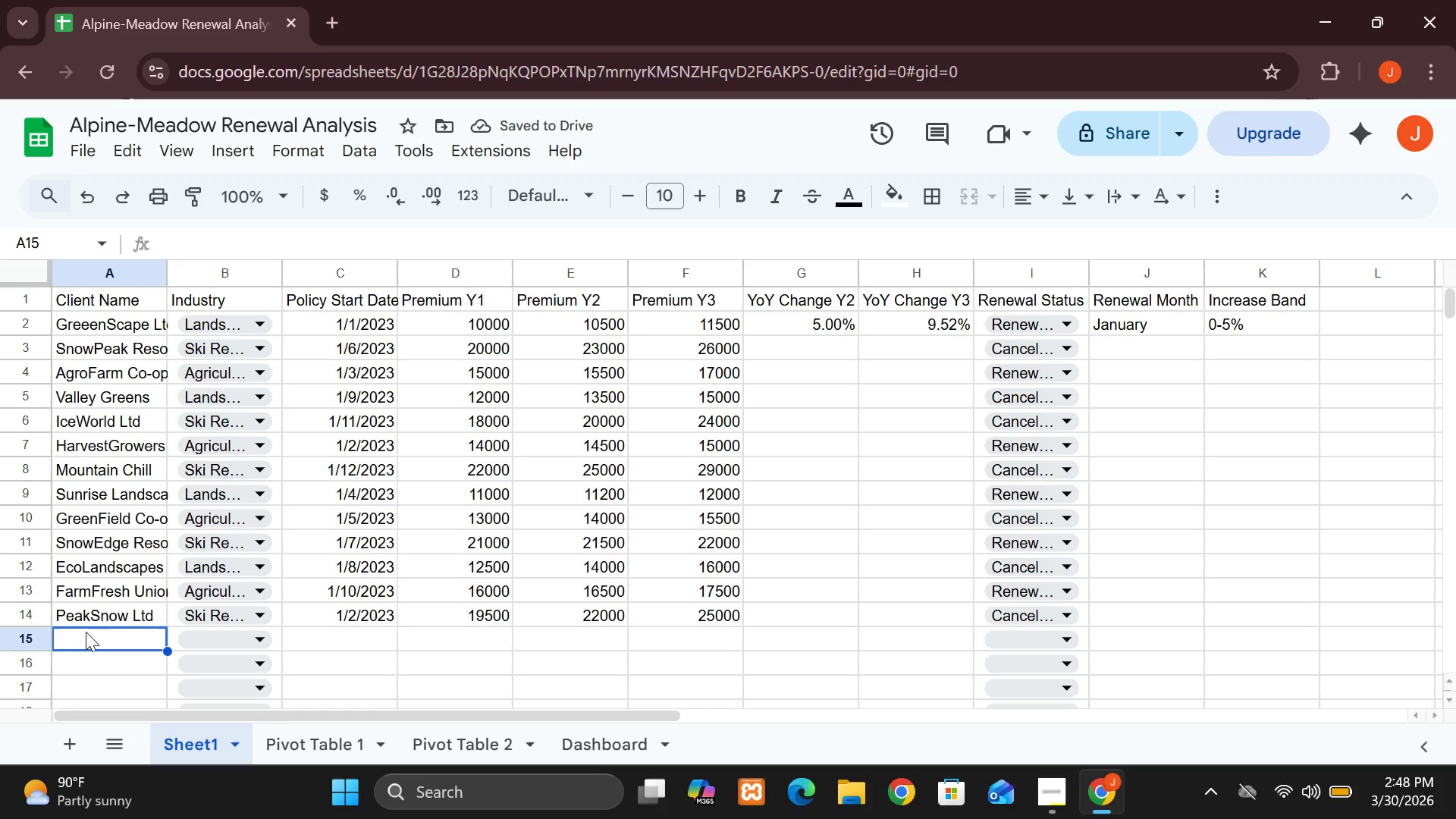 
type(UrbanGreeners)
 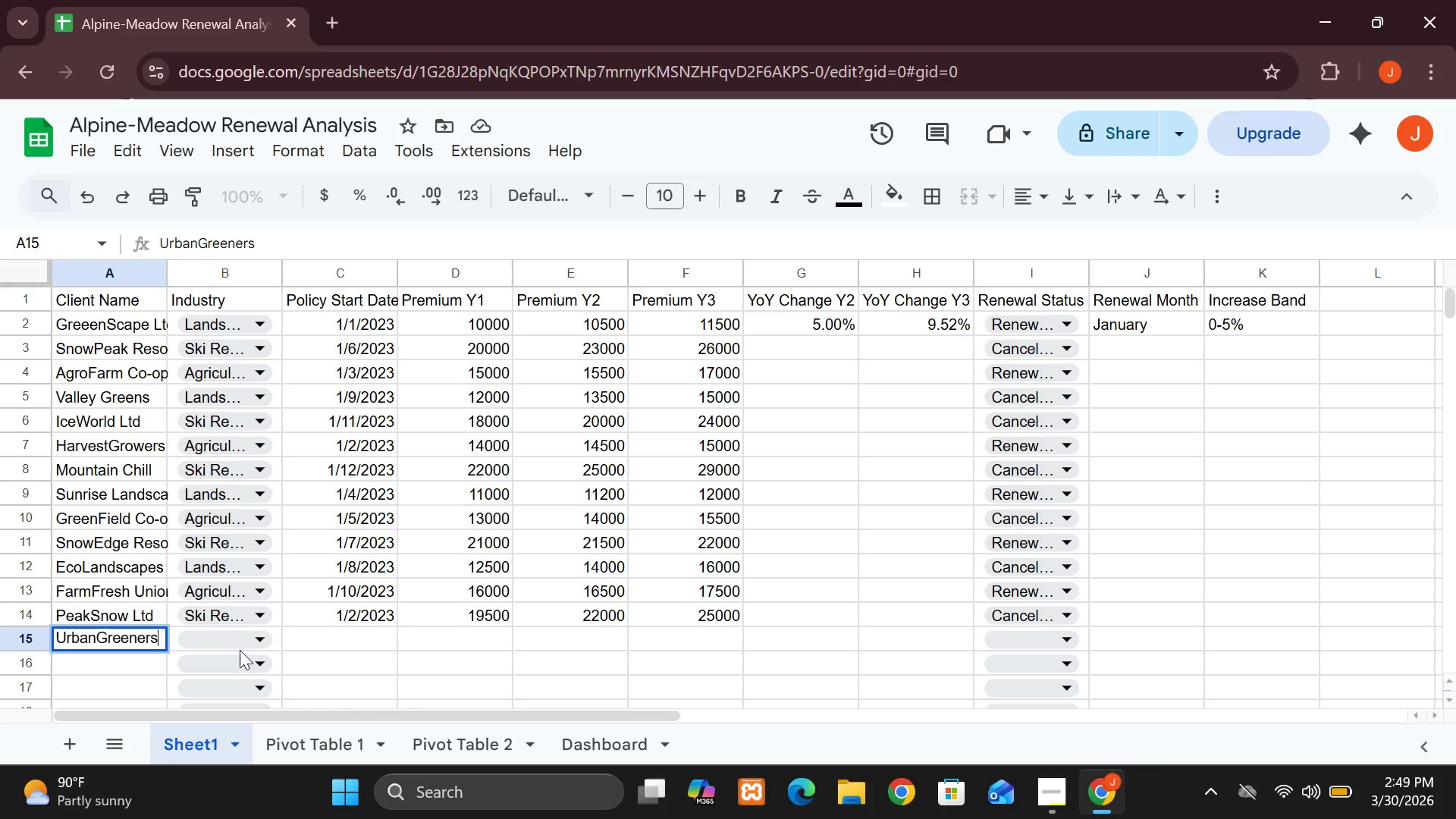 
left_click([253, 645])
 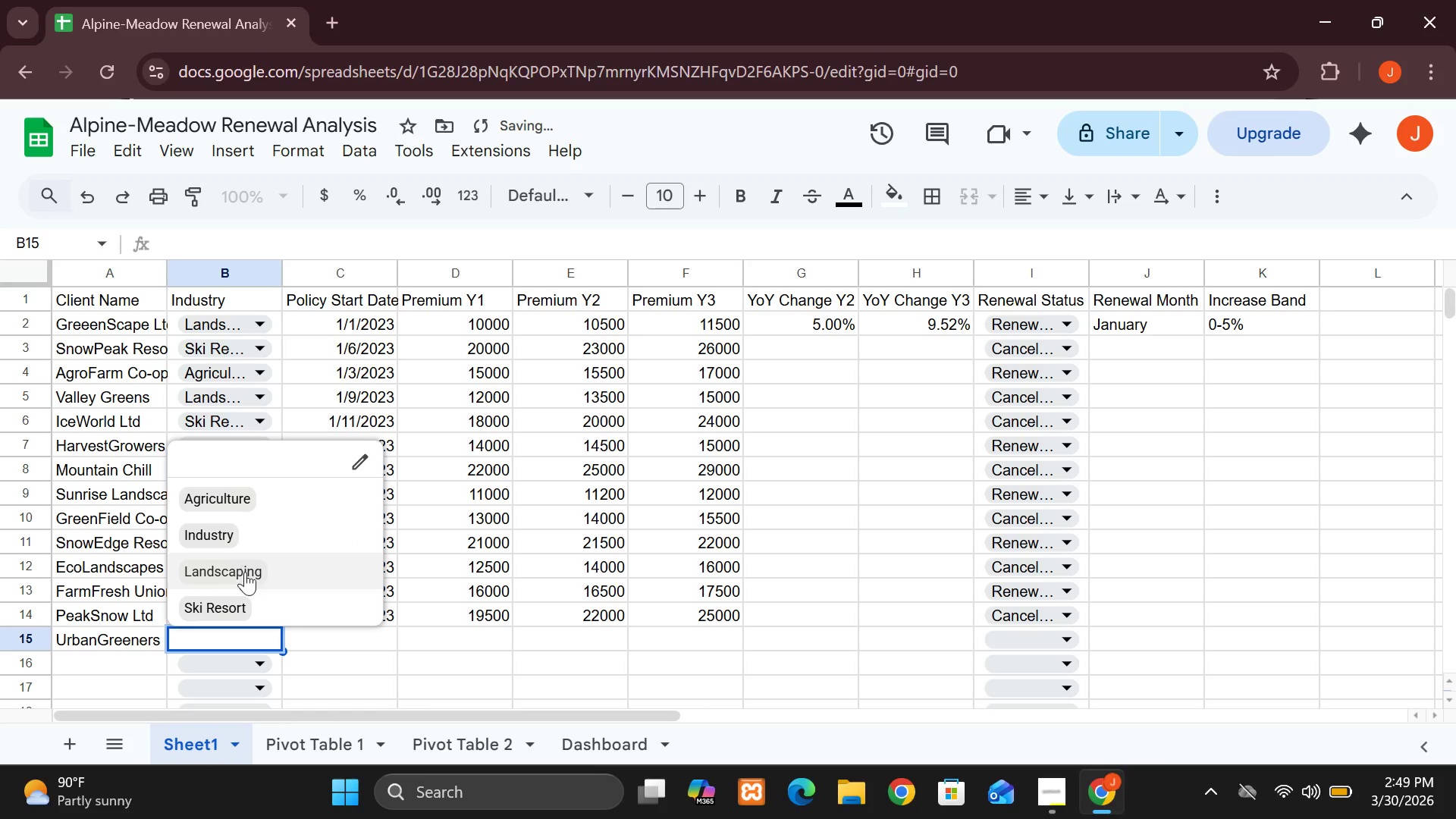 
left_click([246, 573])
 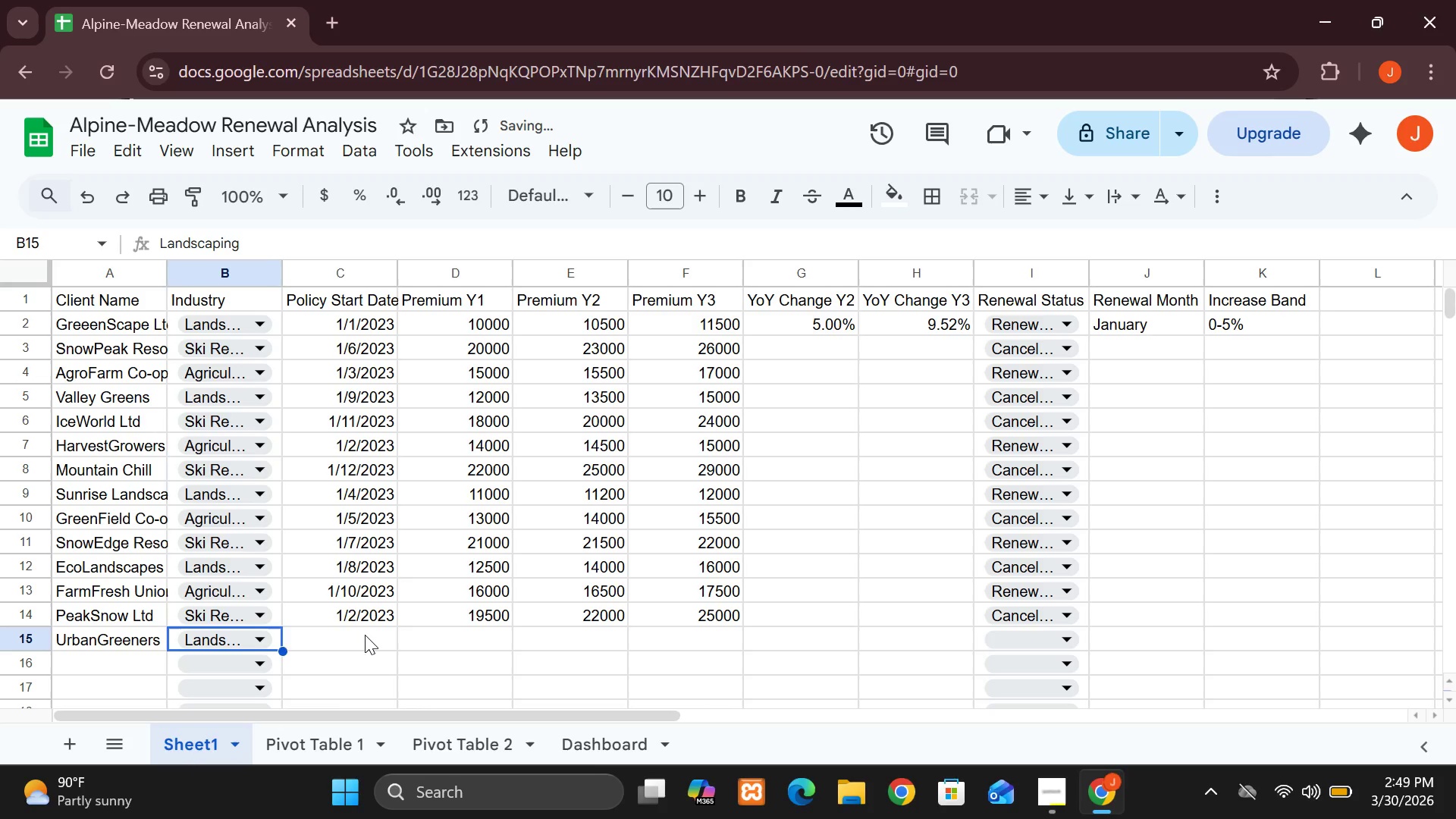 
double_click([365, 635])
 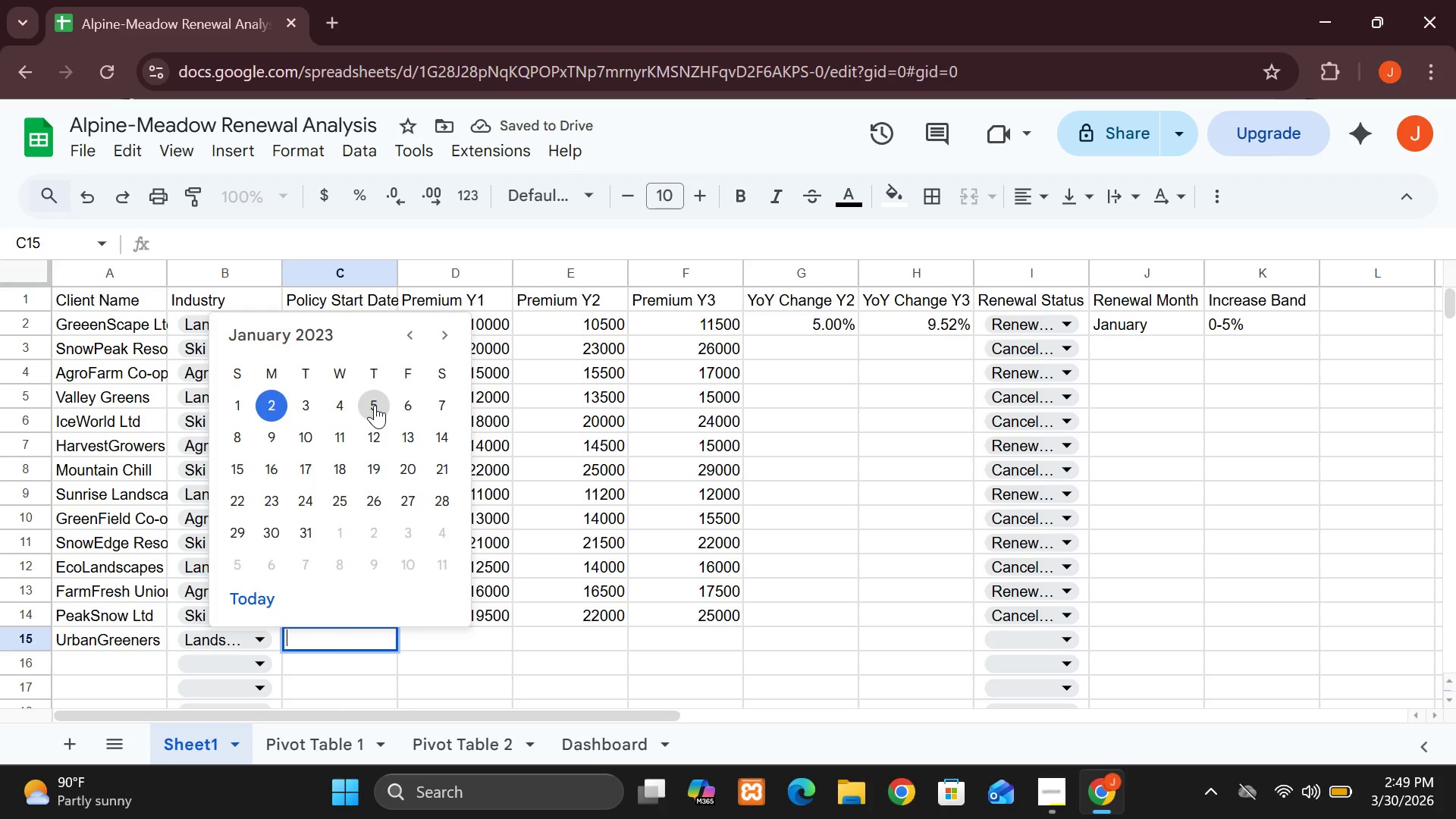 
left_click([375, 404])
 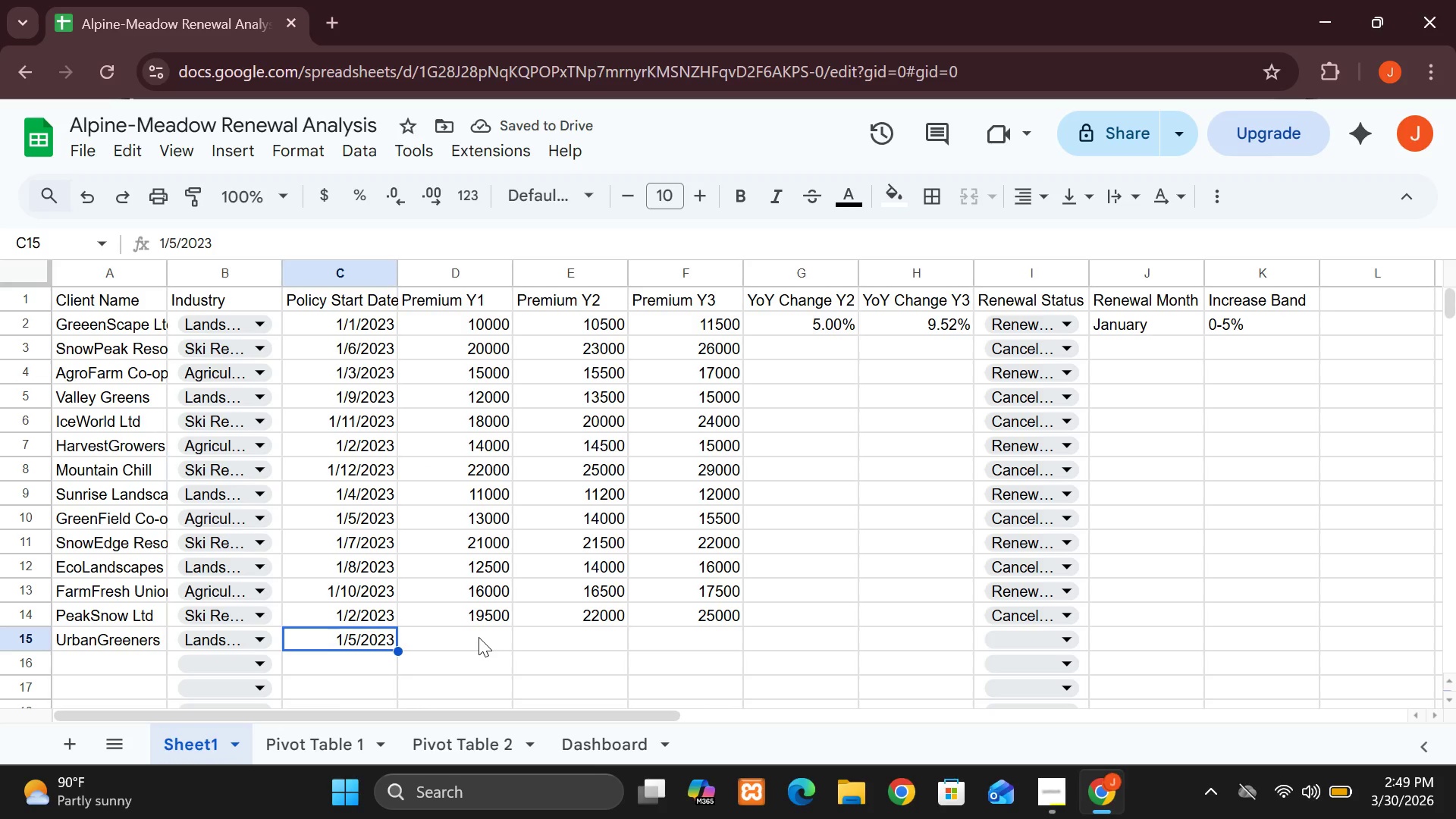 
wait(5.33)
 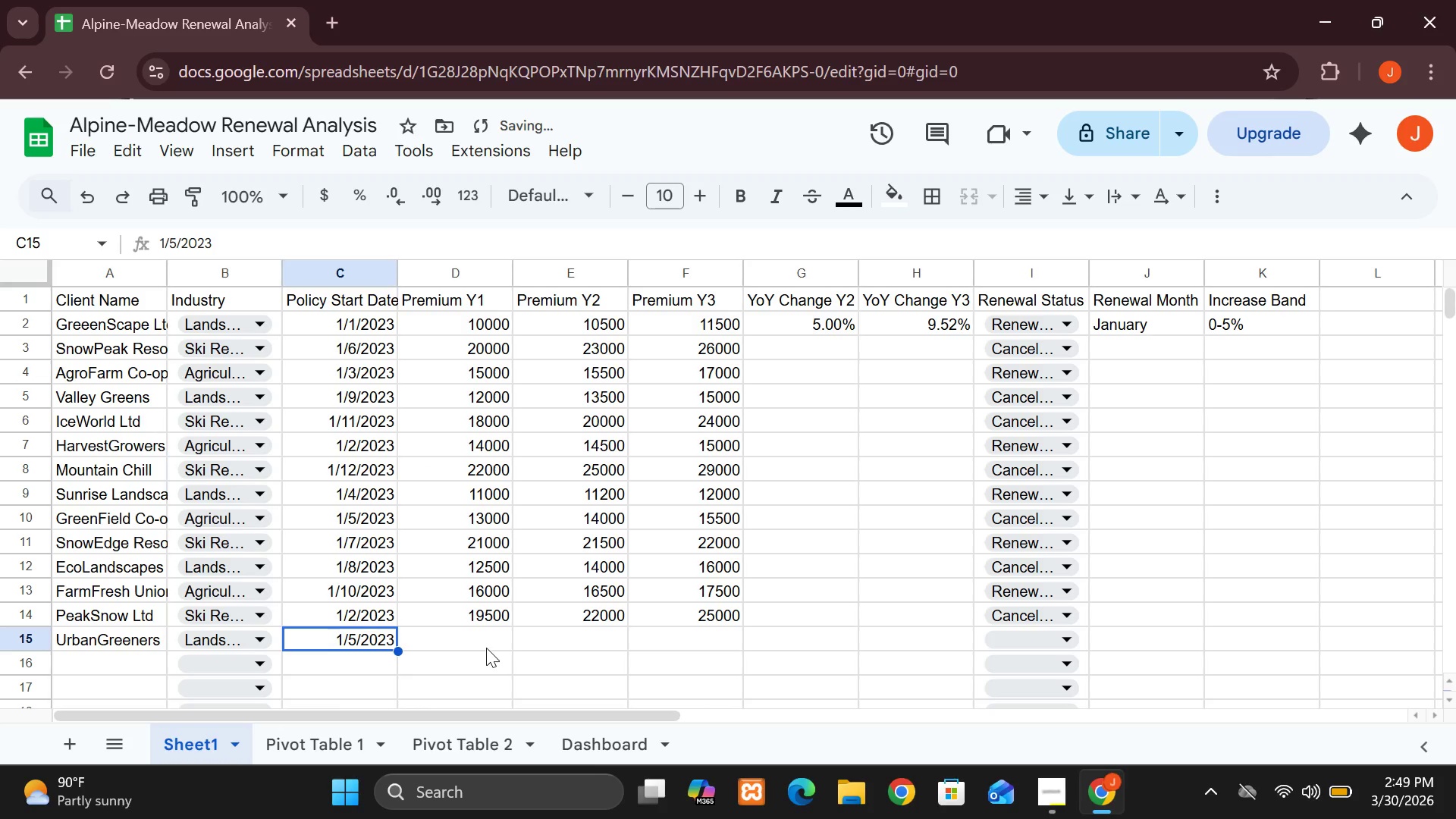 
left_click([479, 637])
 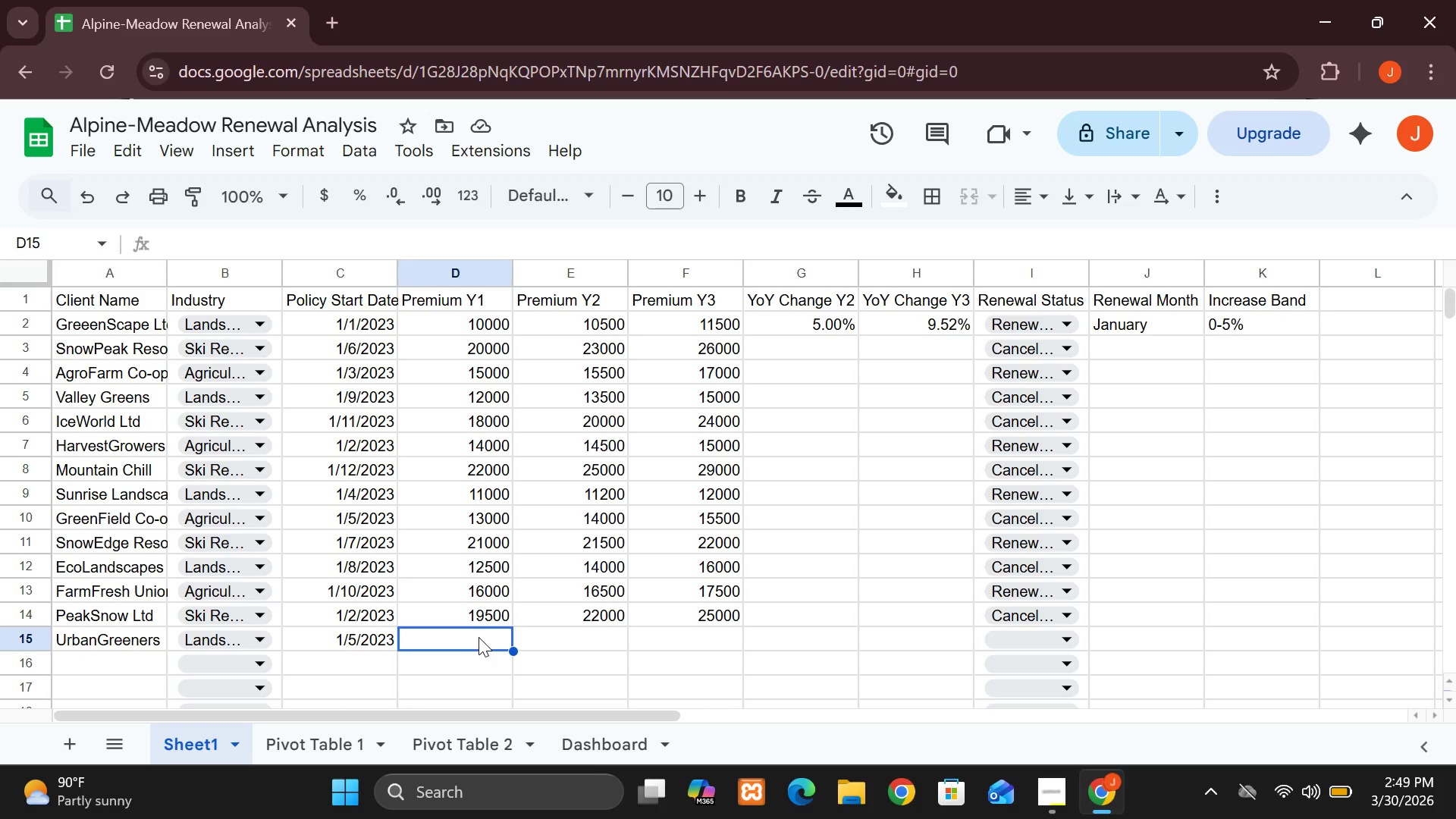 
type(13500)
 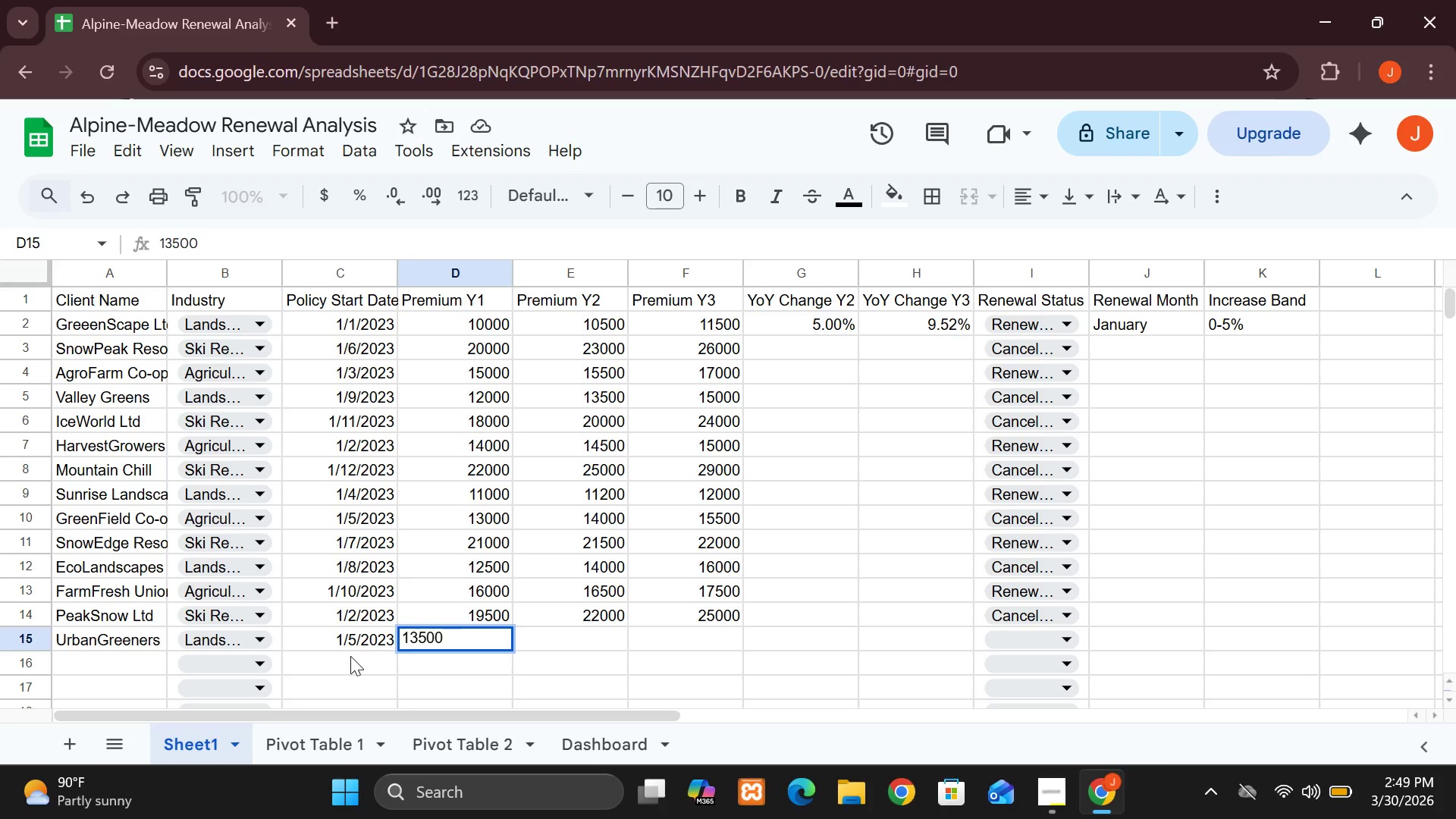 
wait(10.88)
 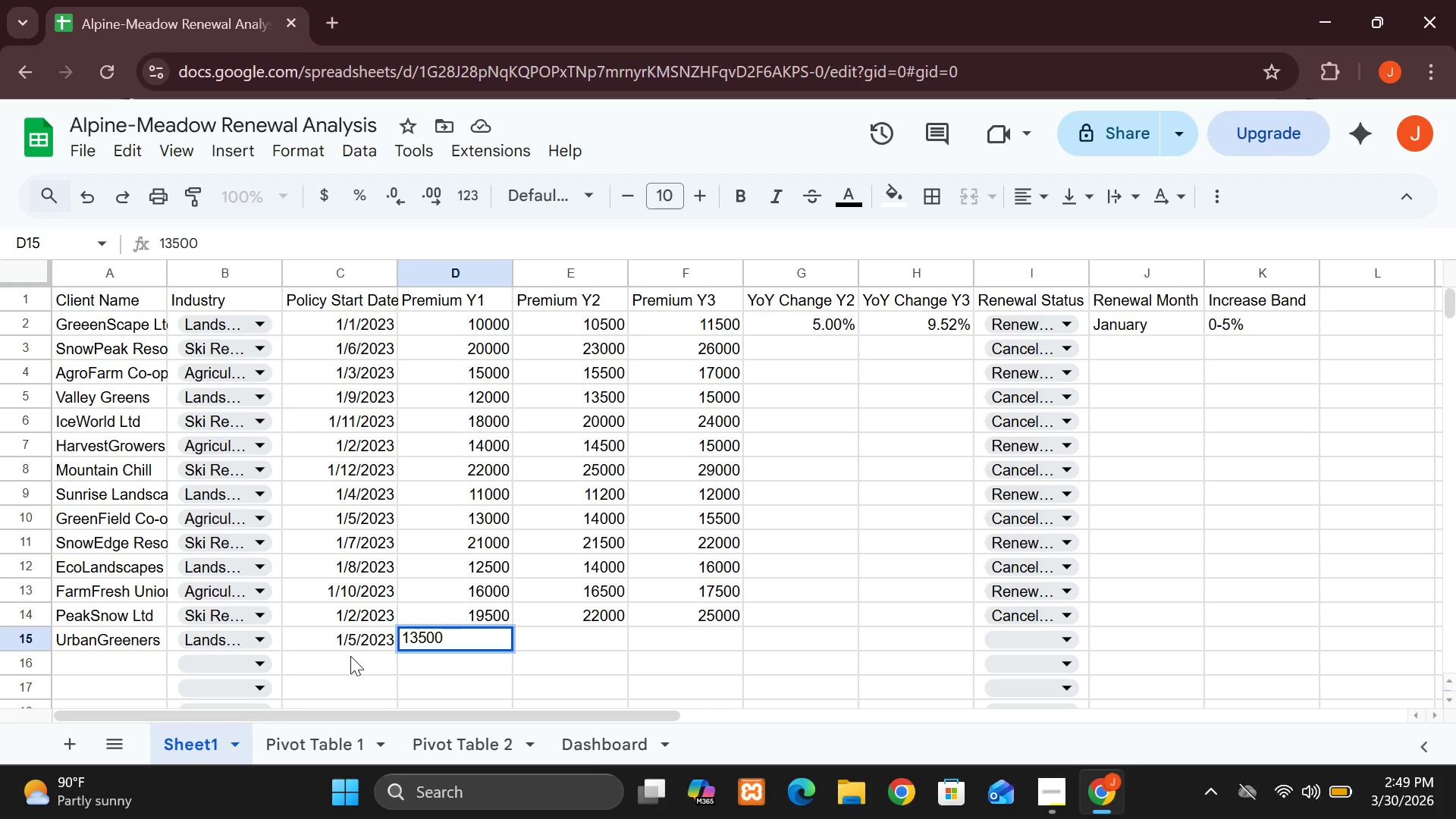 
left_click([354, 641])
 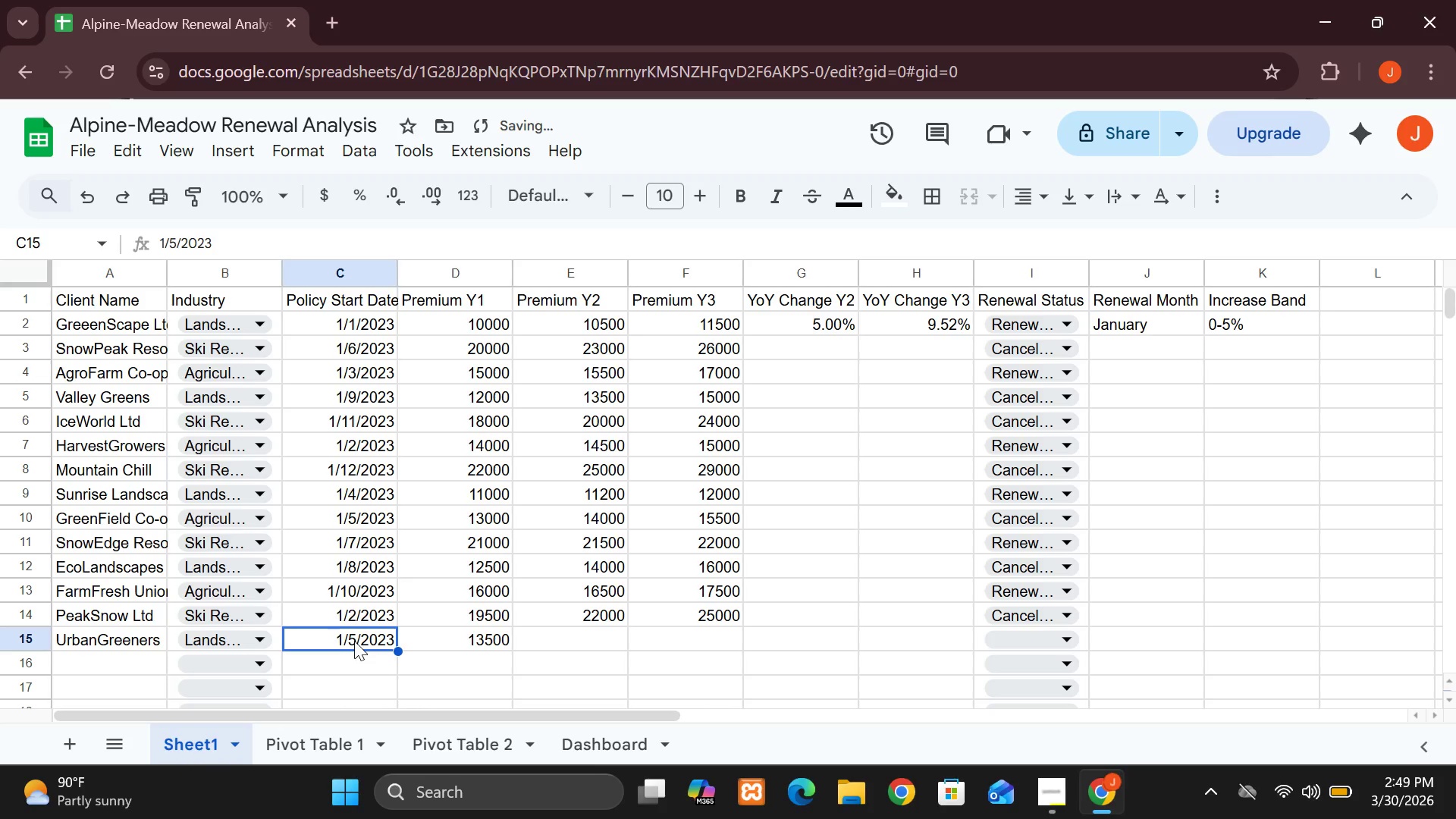 
double_click([354, 641])
 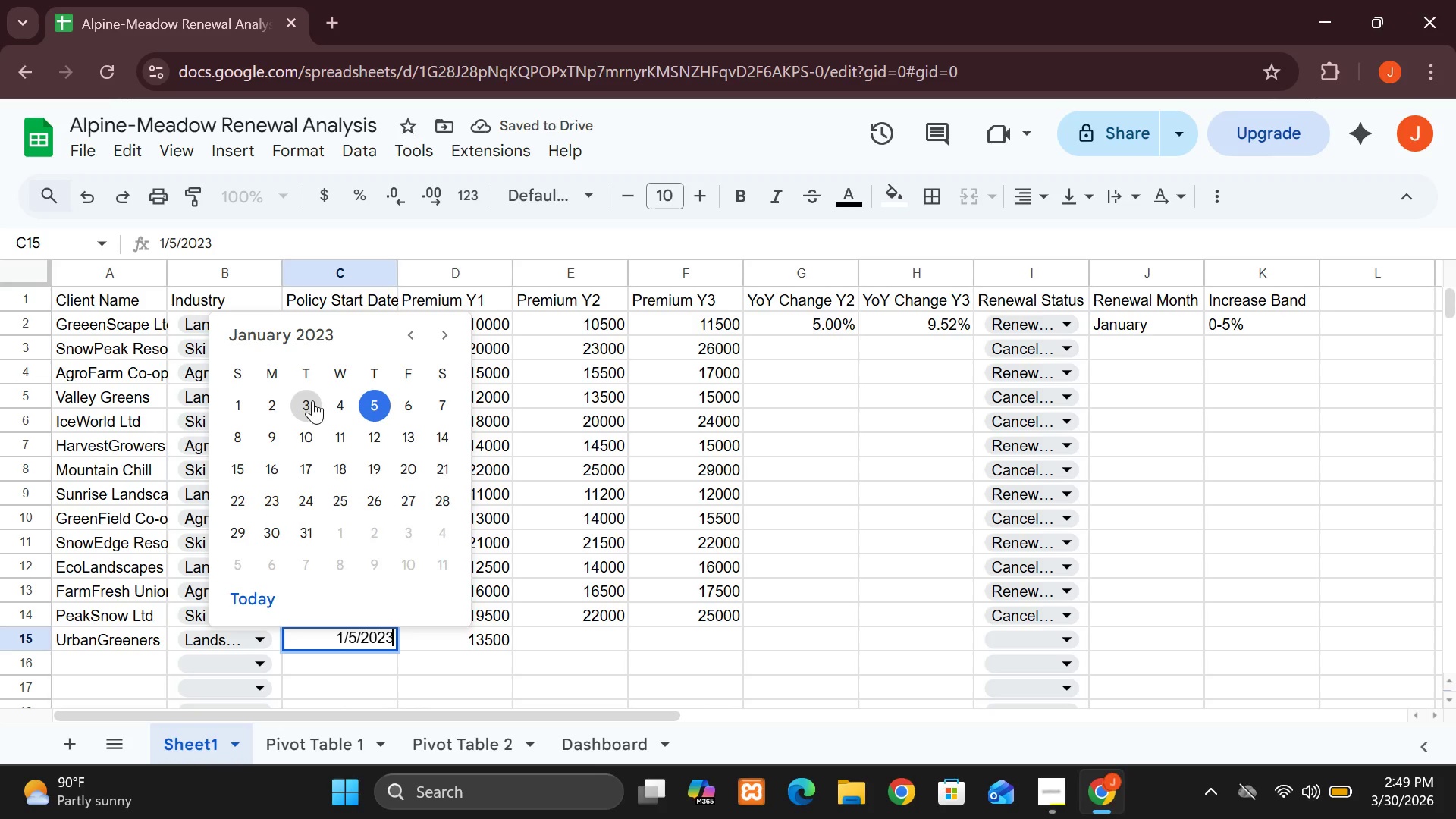 
left_click([312, 406])
 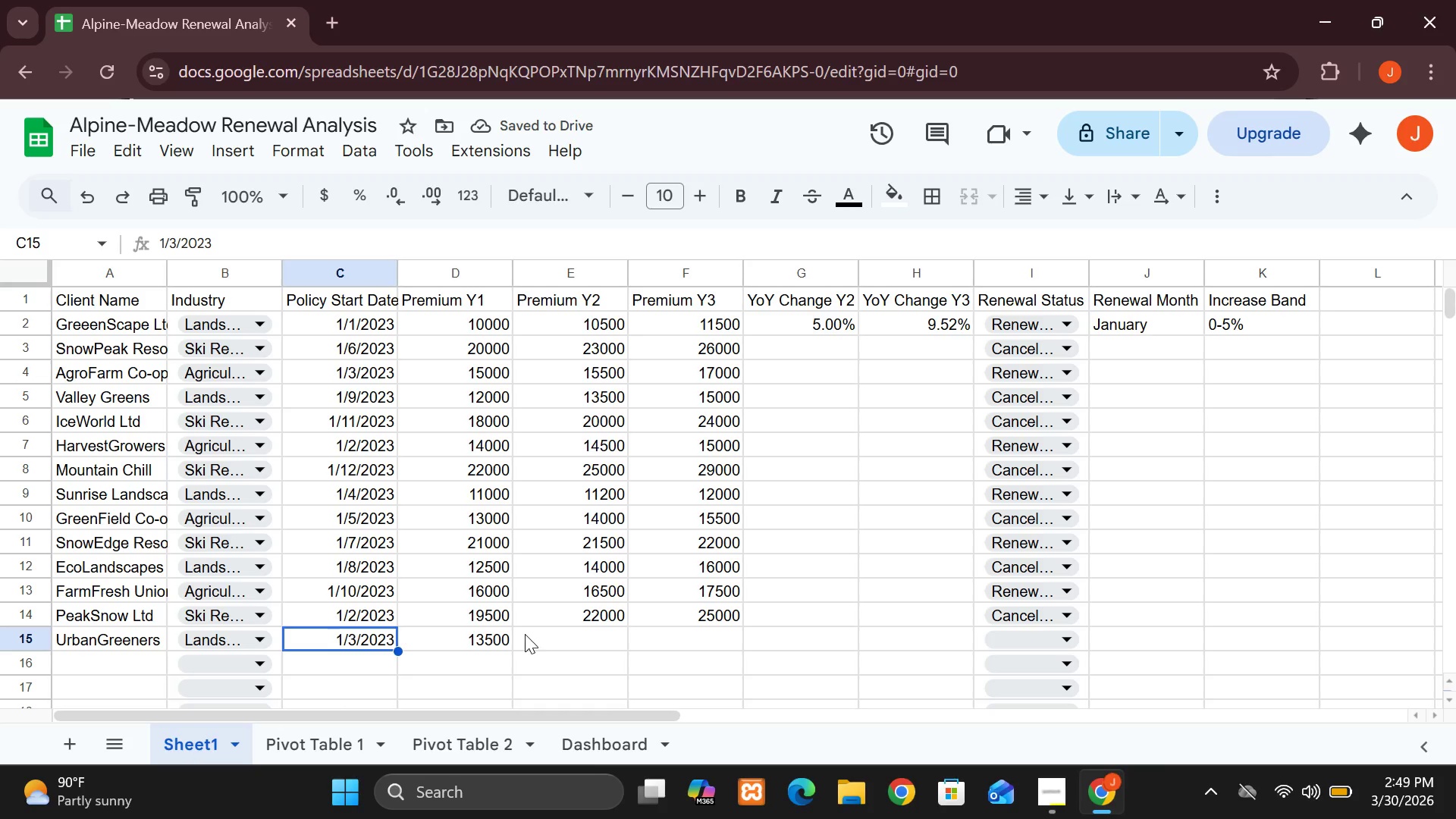 
wait(7.2)
 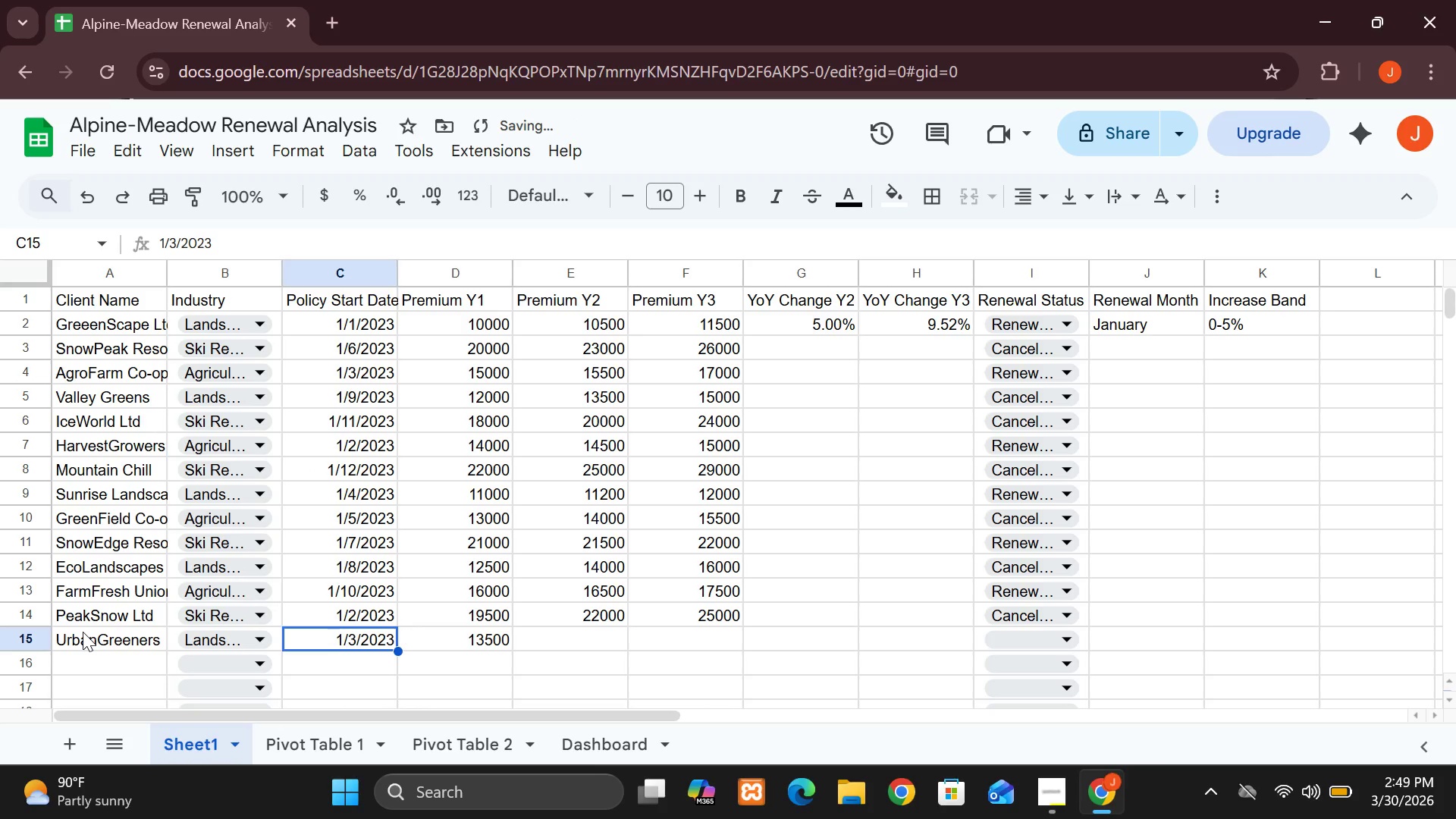 
left_click([586, 635])
 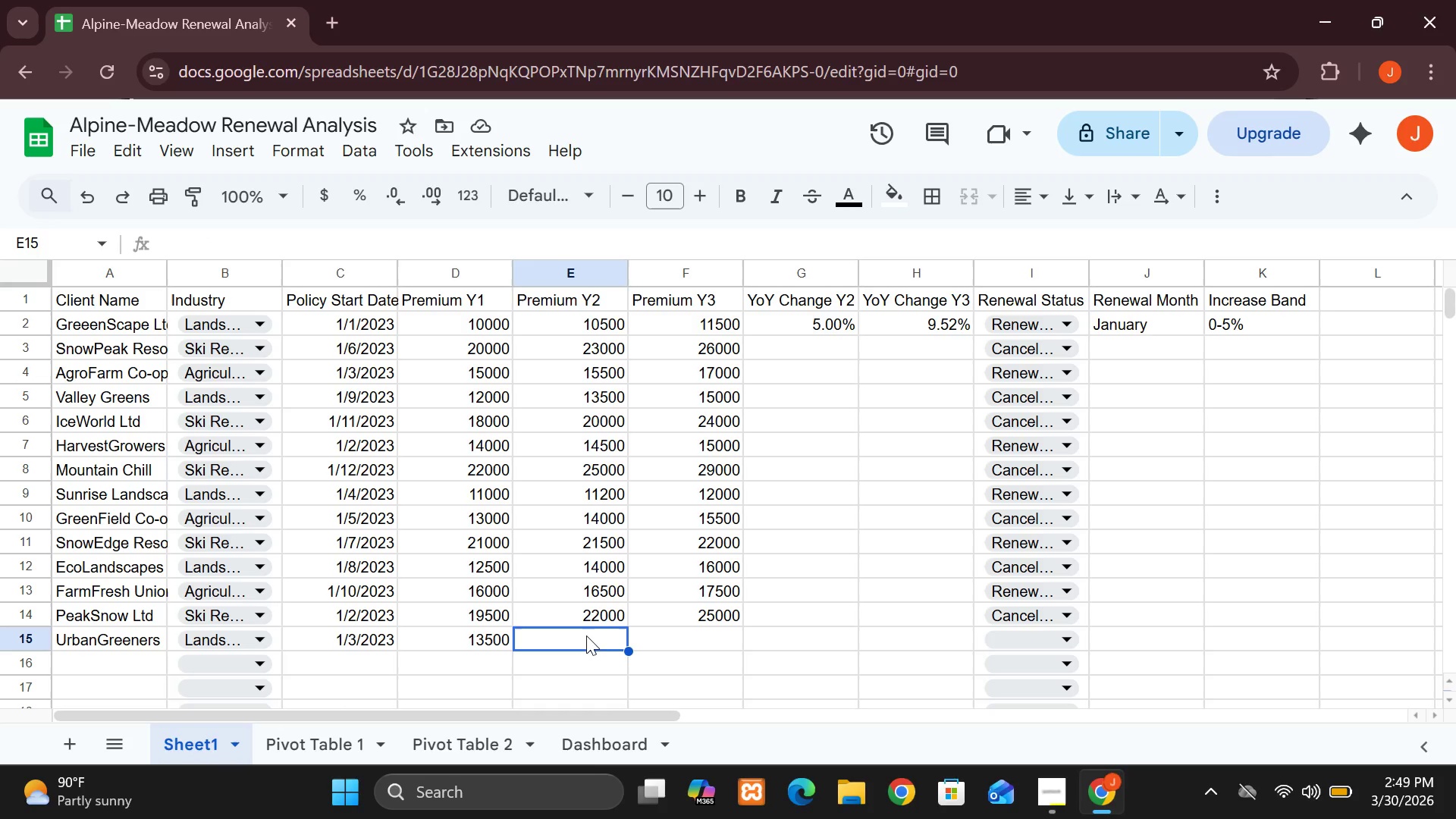 
type(13800)
 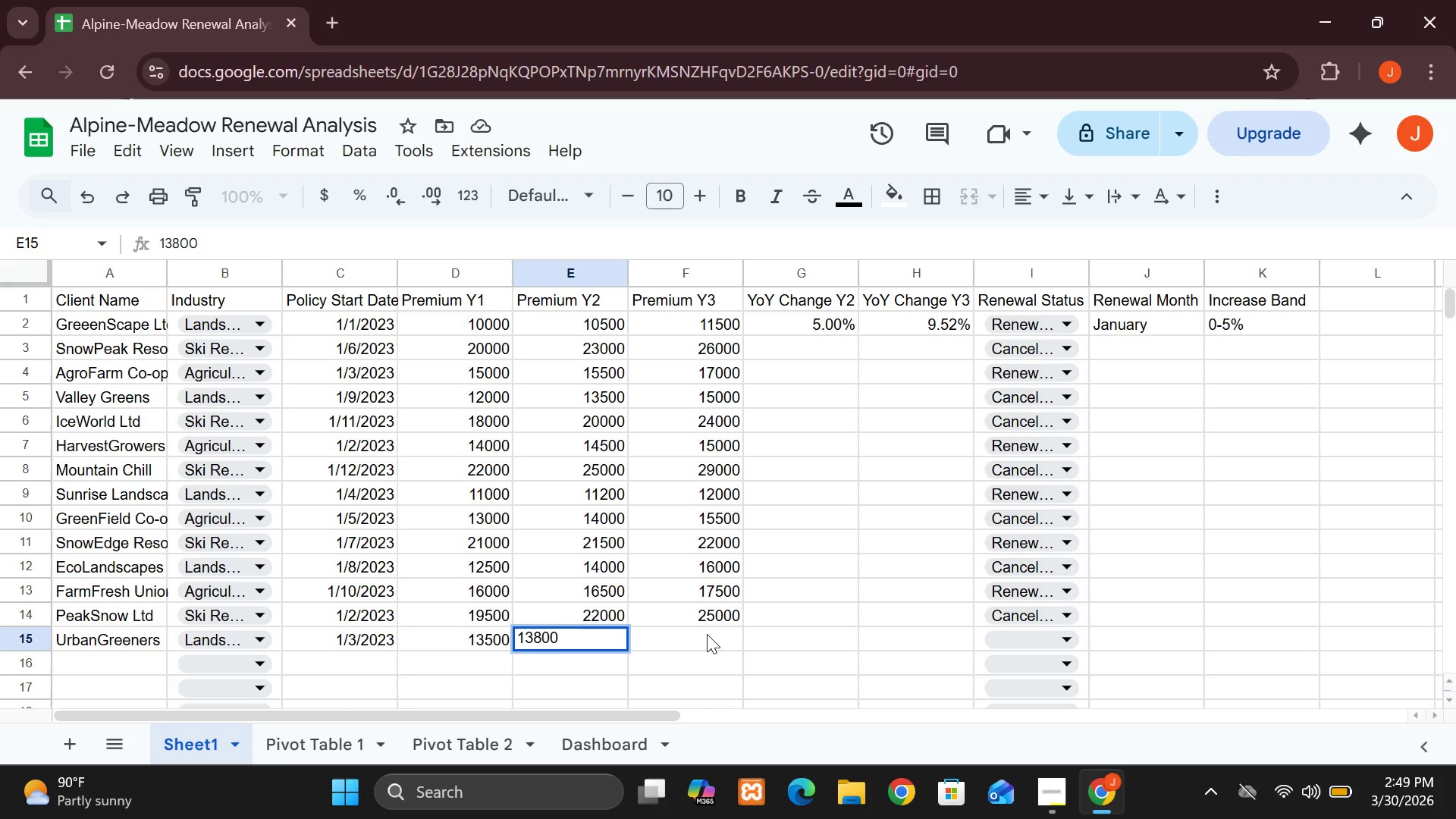 
wait(6.7)
 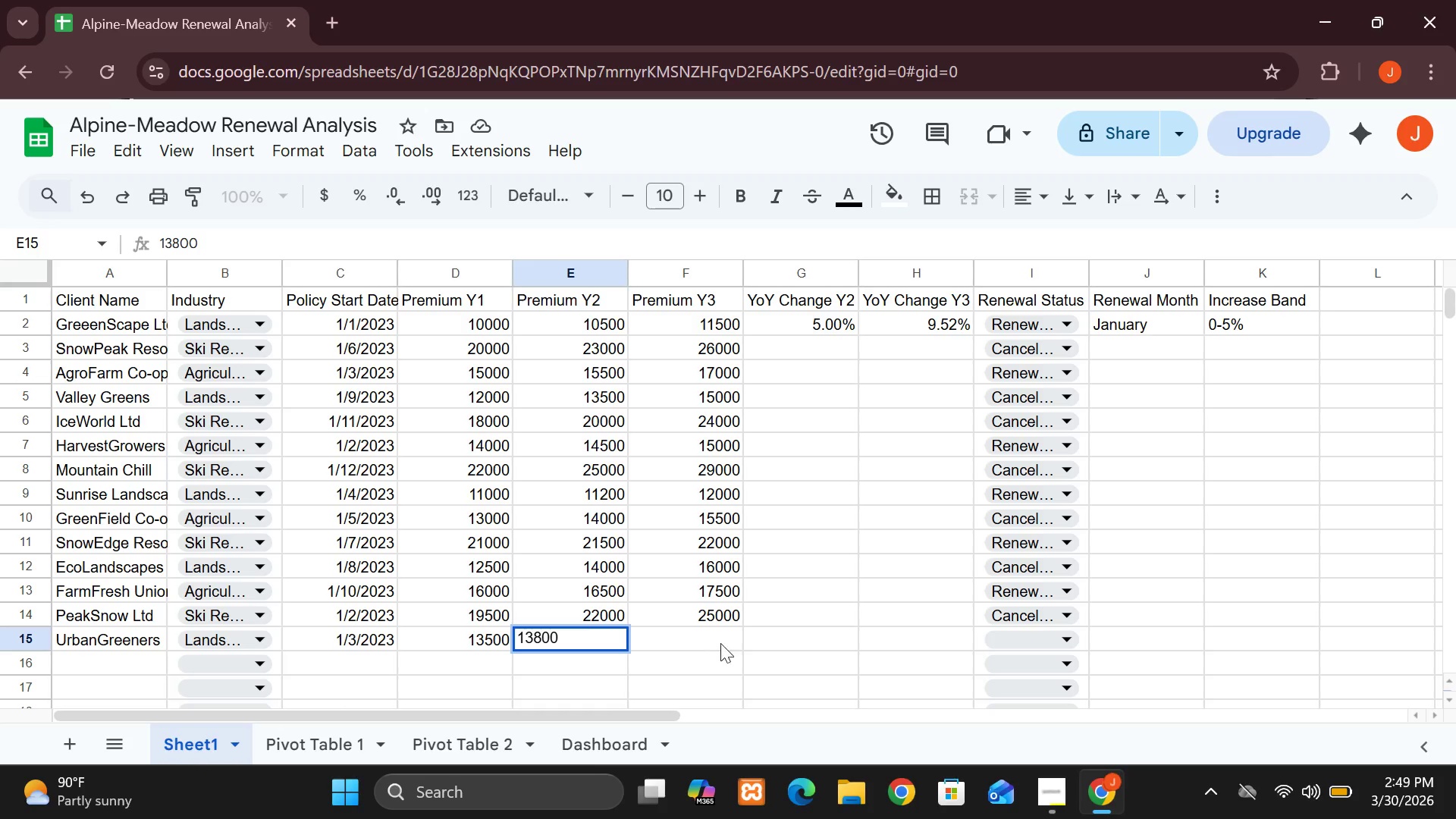 
left_click([707, 634])
 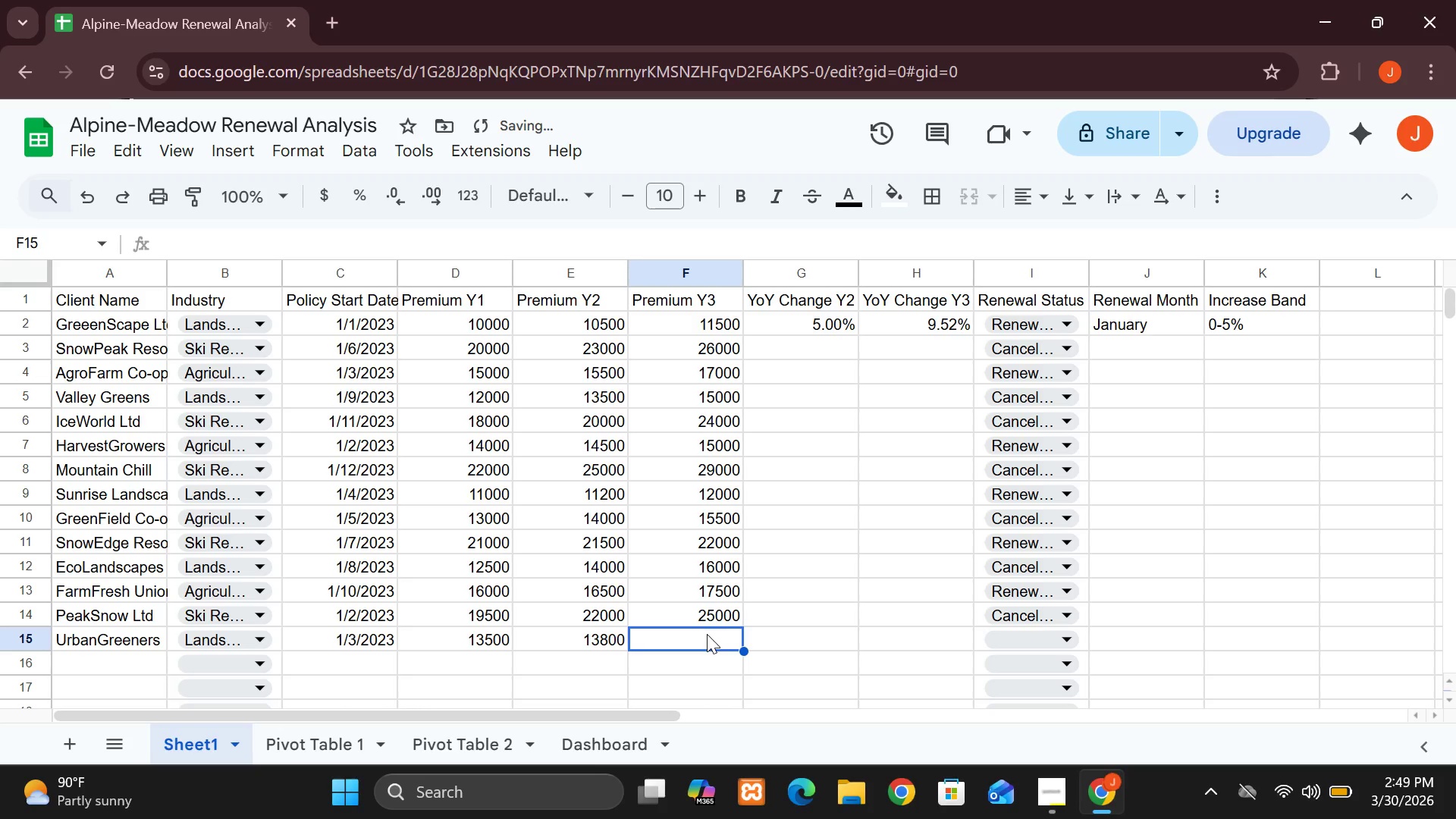 
type(14500)
 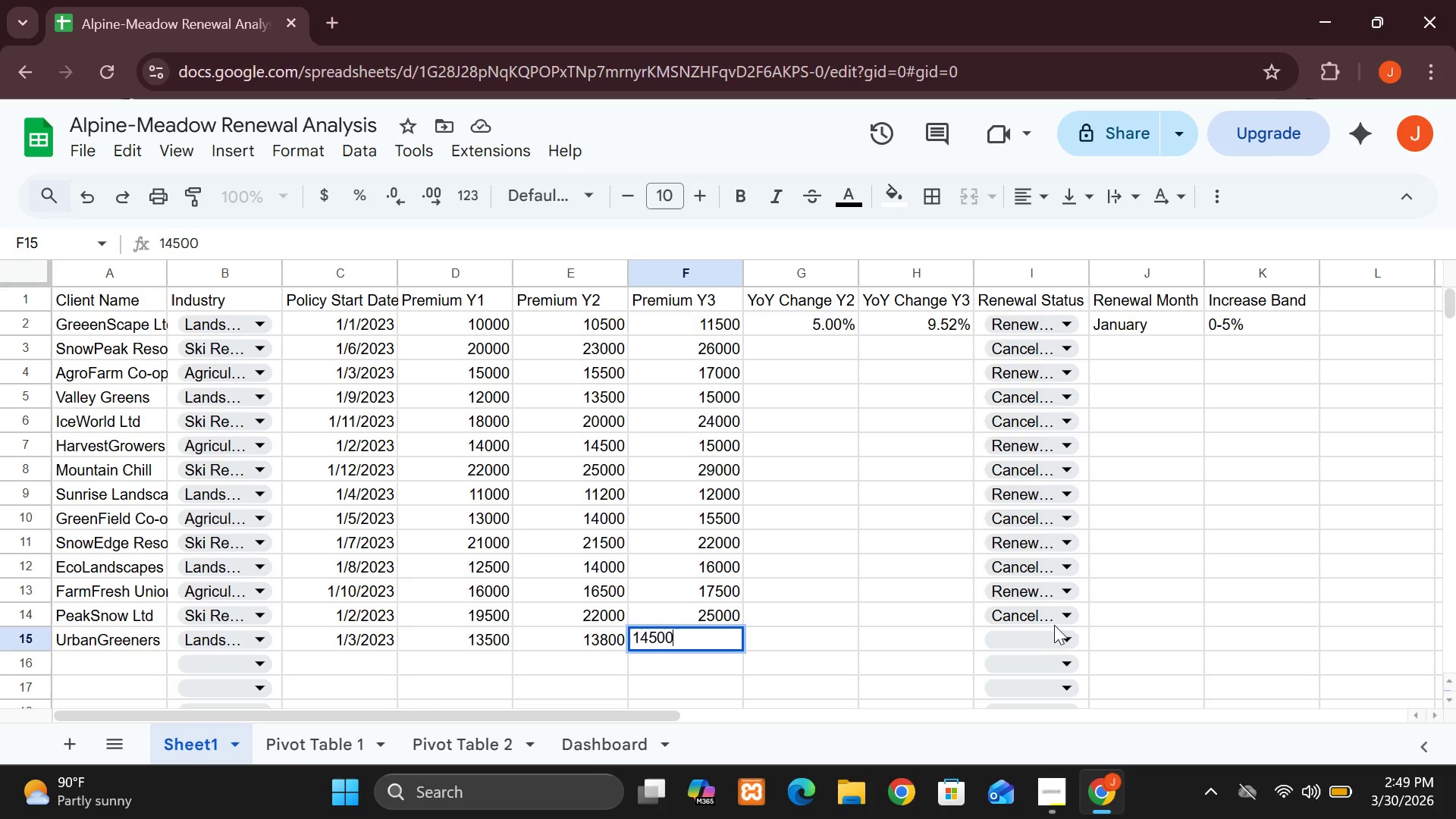 
left_click([1061, 639])
 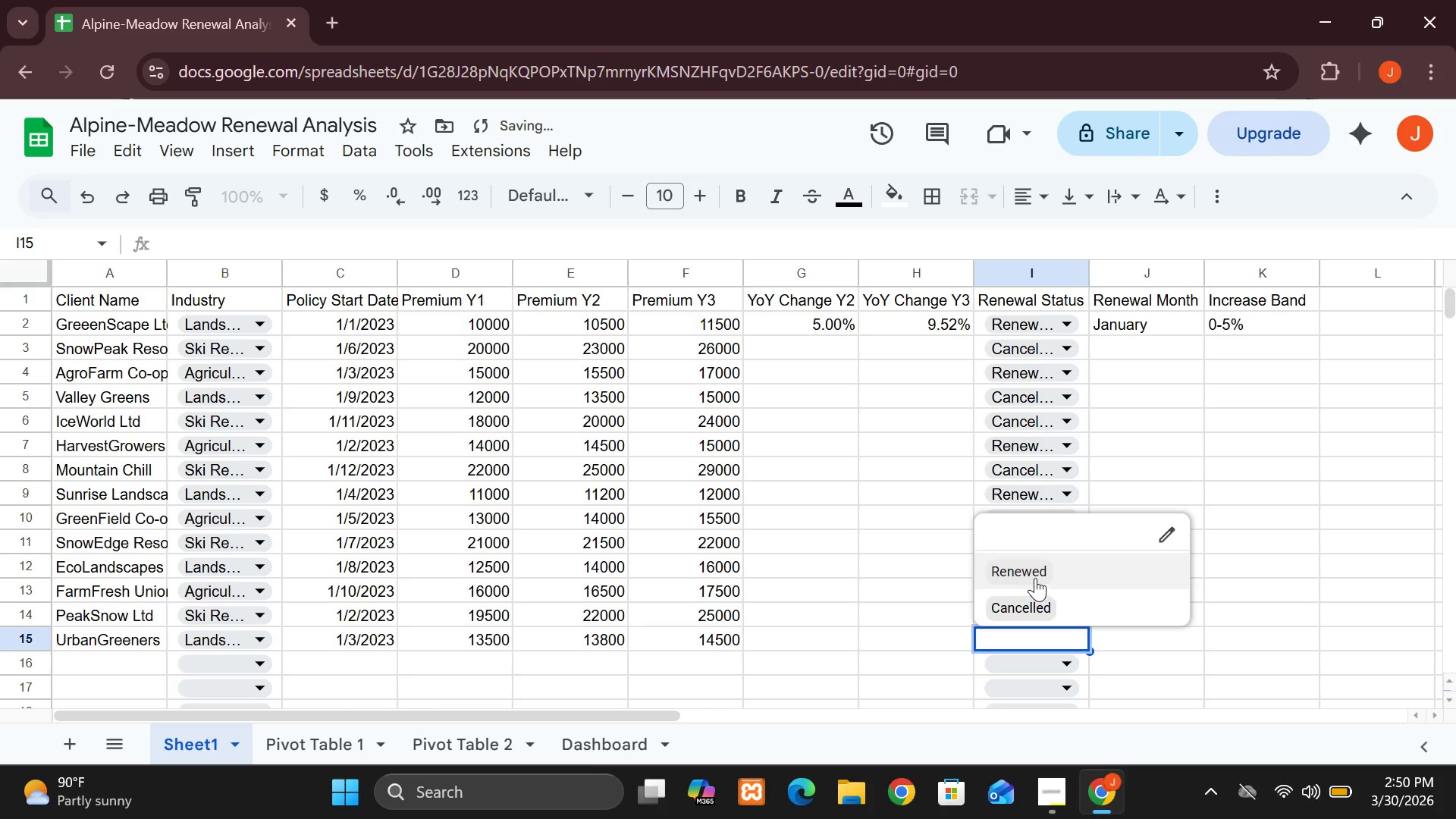 
left_click([1035, 578])
 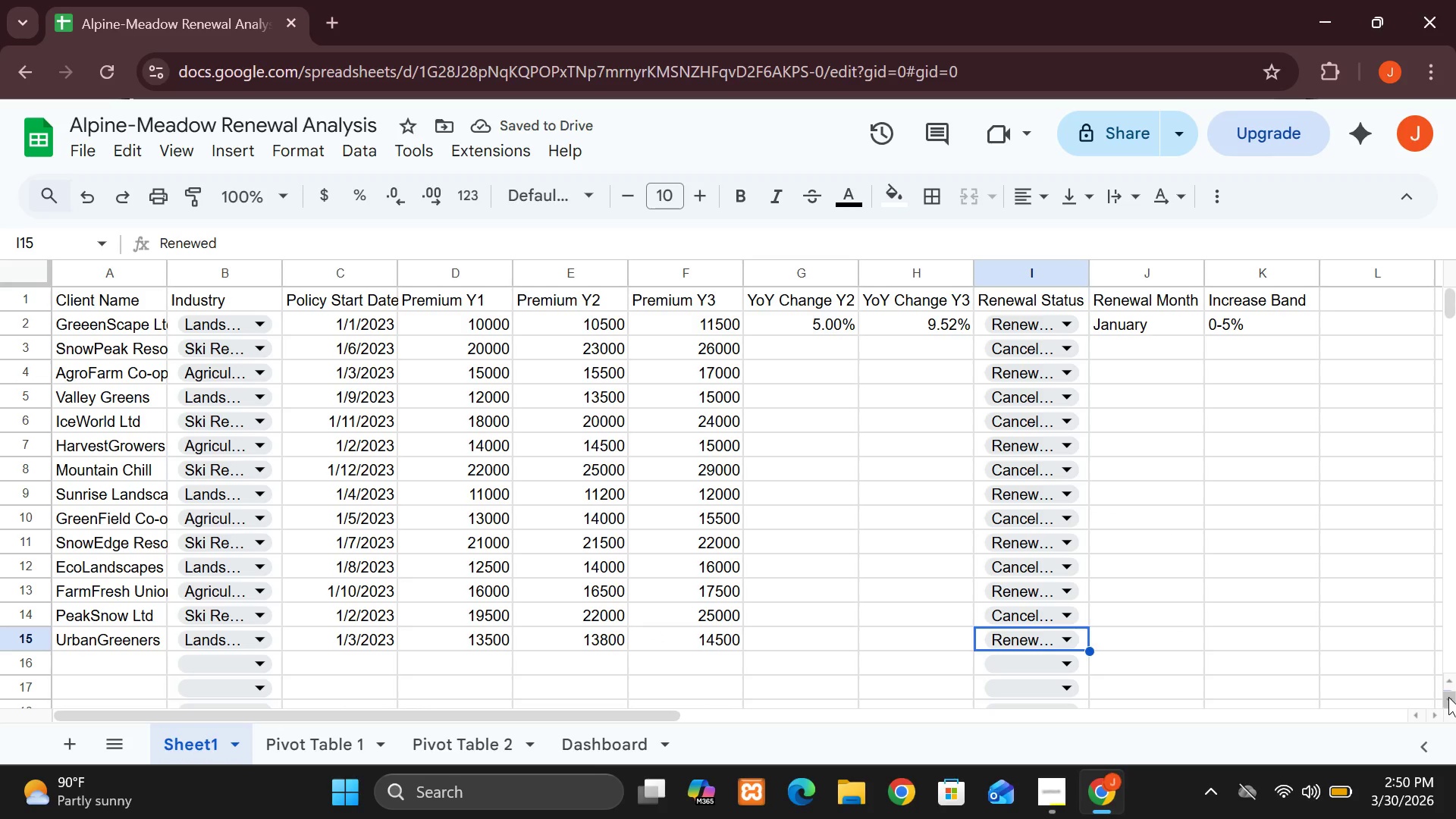 
double_click([1448, 697])
 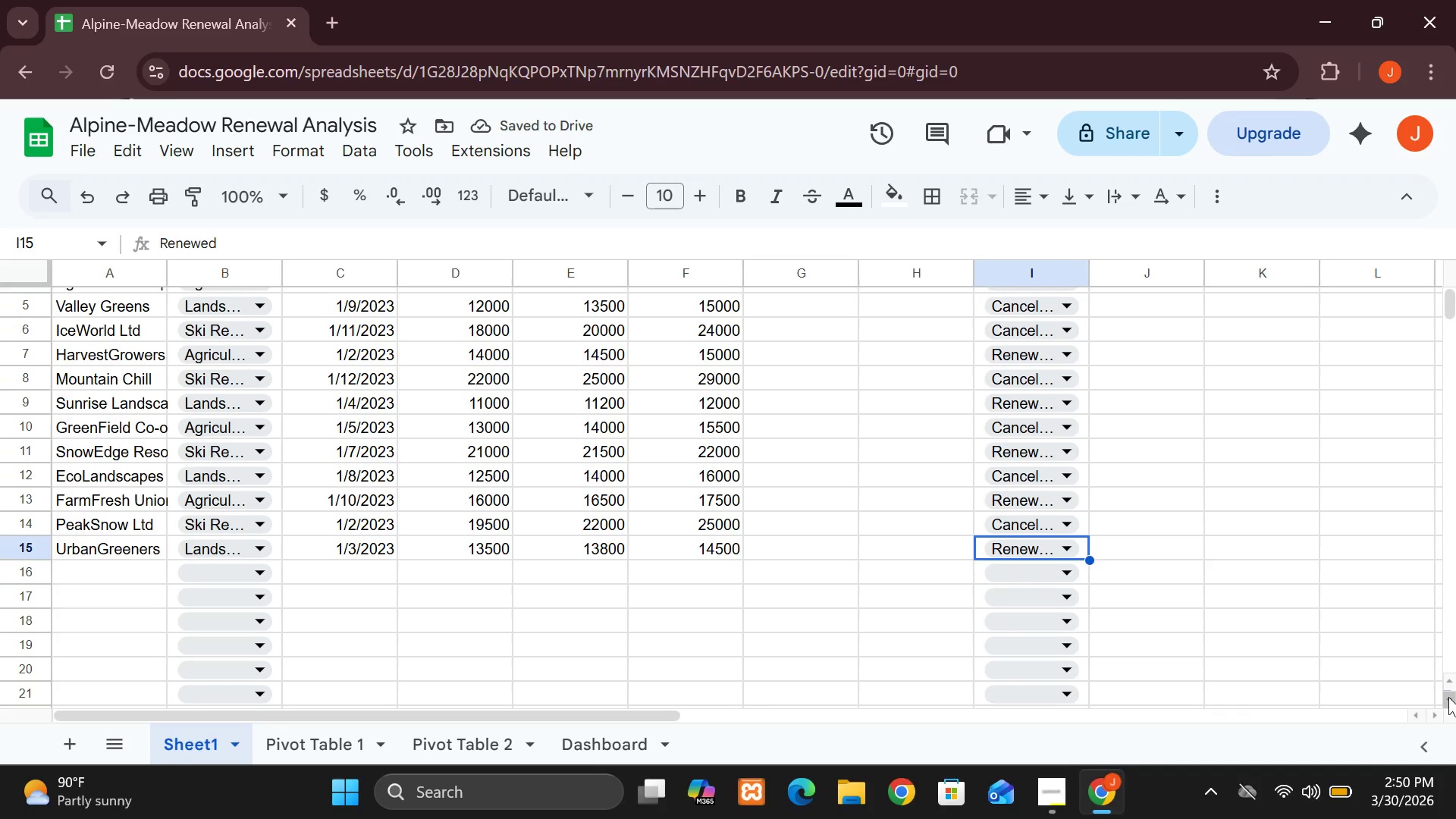 
left_click([1448, 697])
 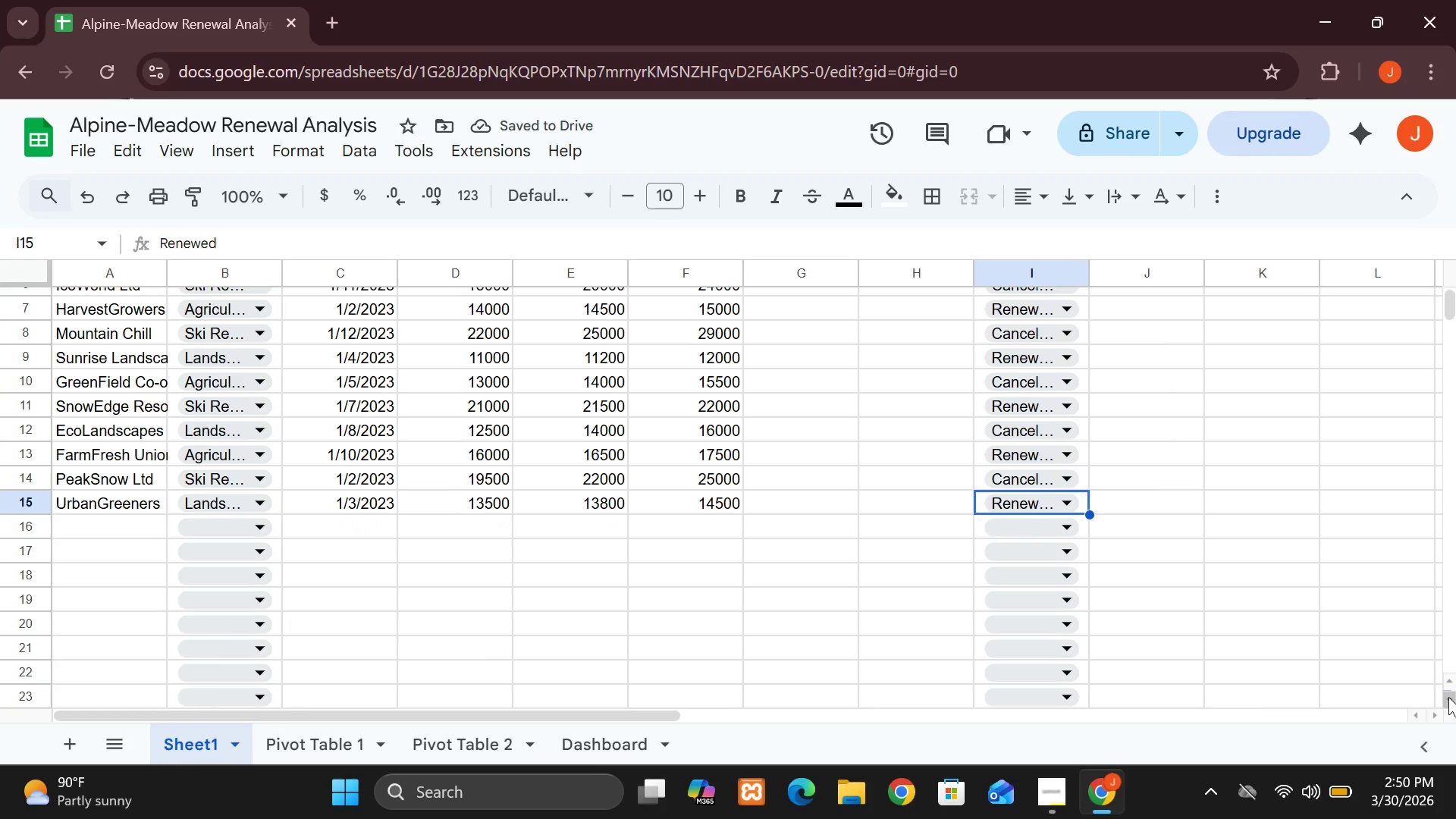 
left_click([1448, 697])
 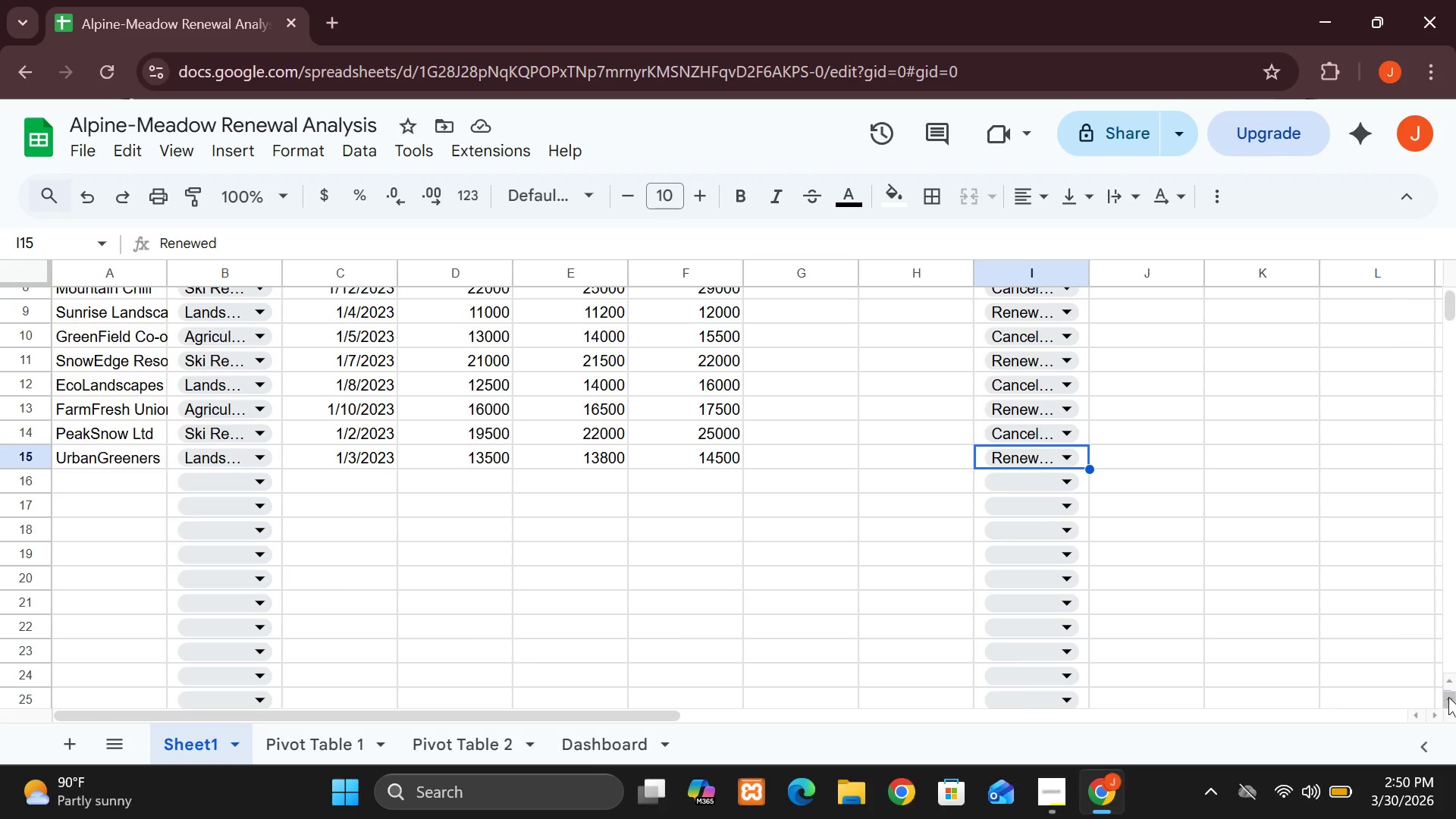 
left_click([1448, 697])
 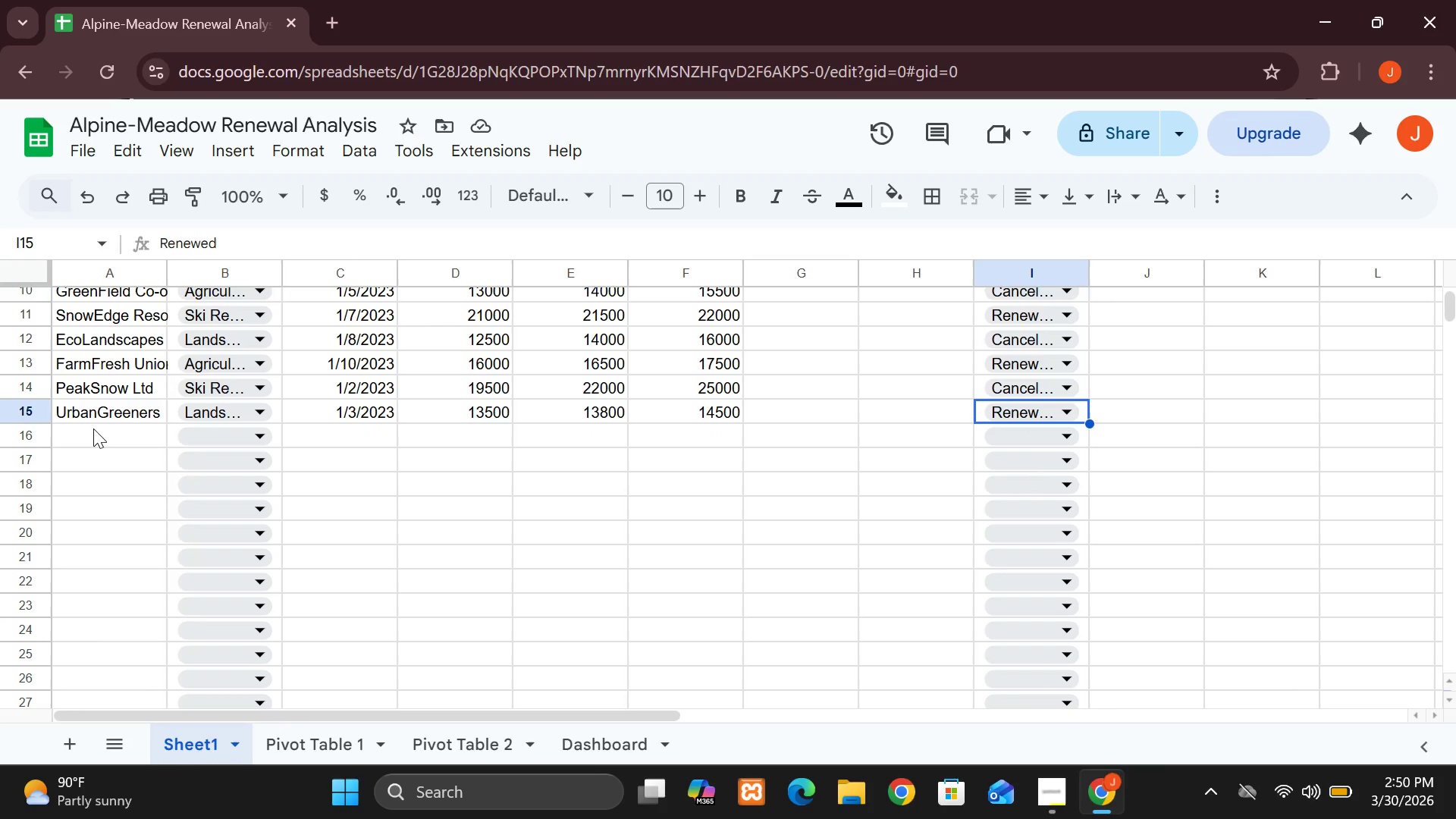 
left_click([93, 428])
 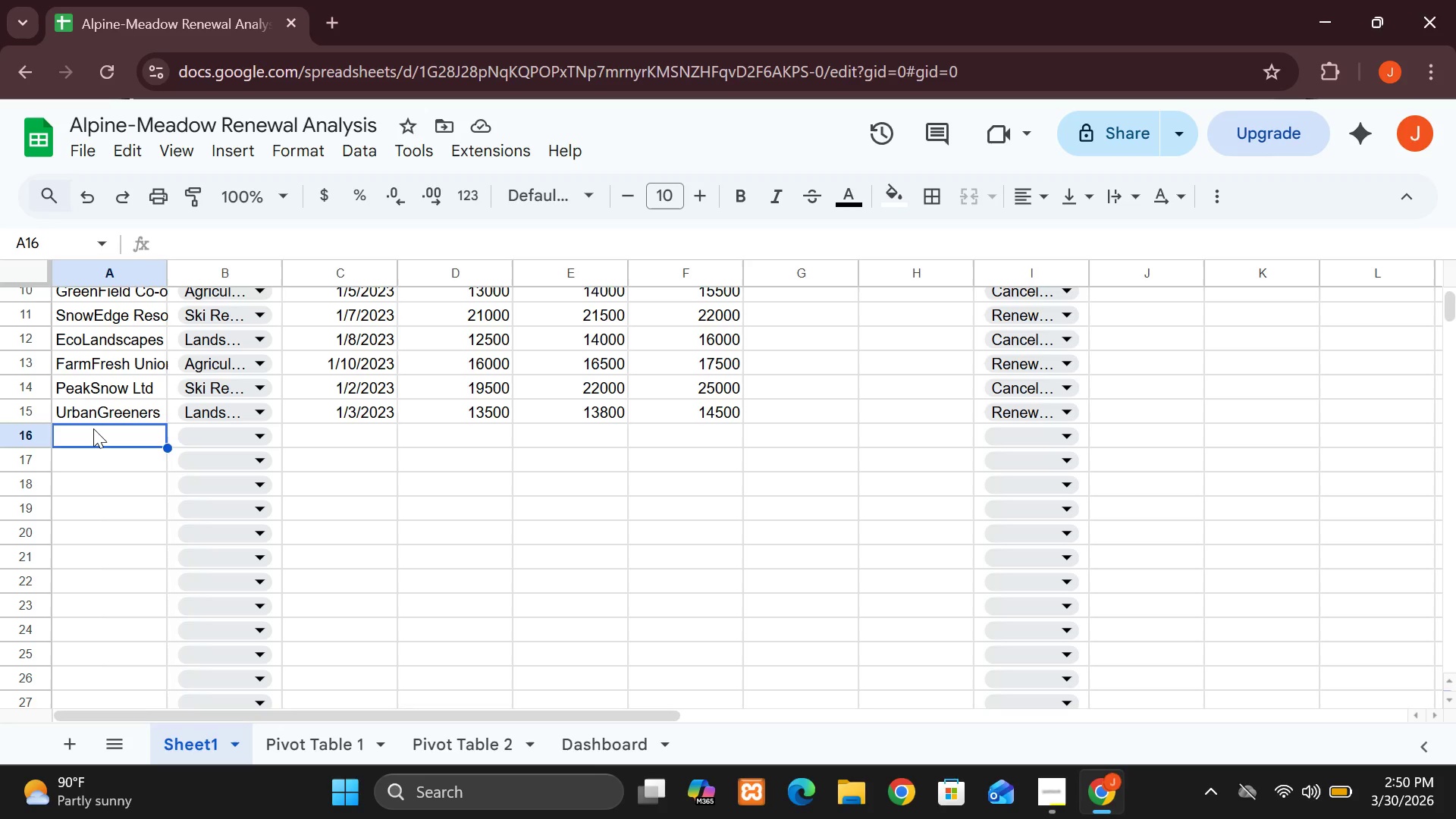 
type(AgriPlus Grroup)
 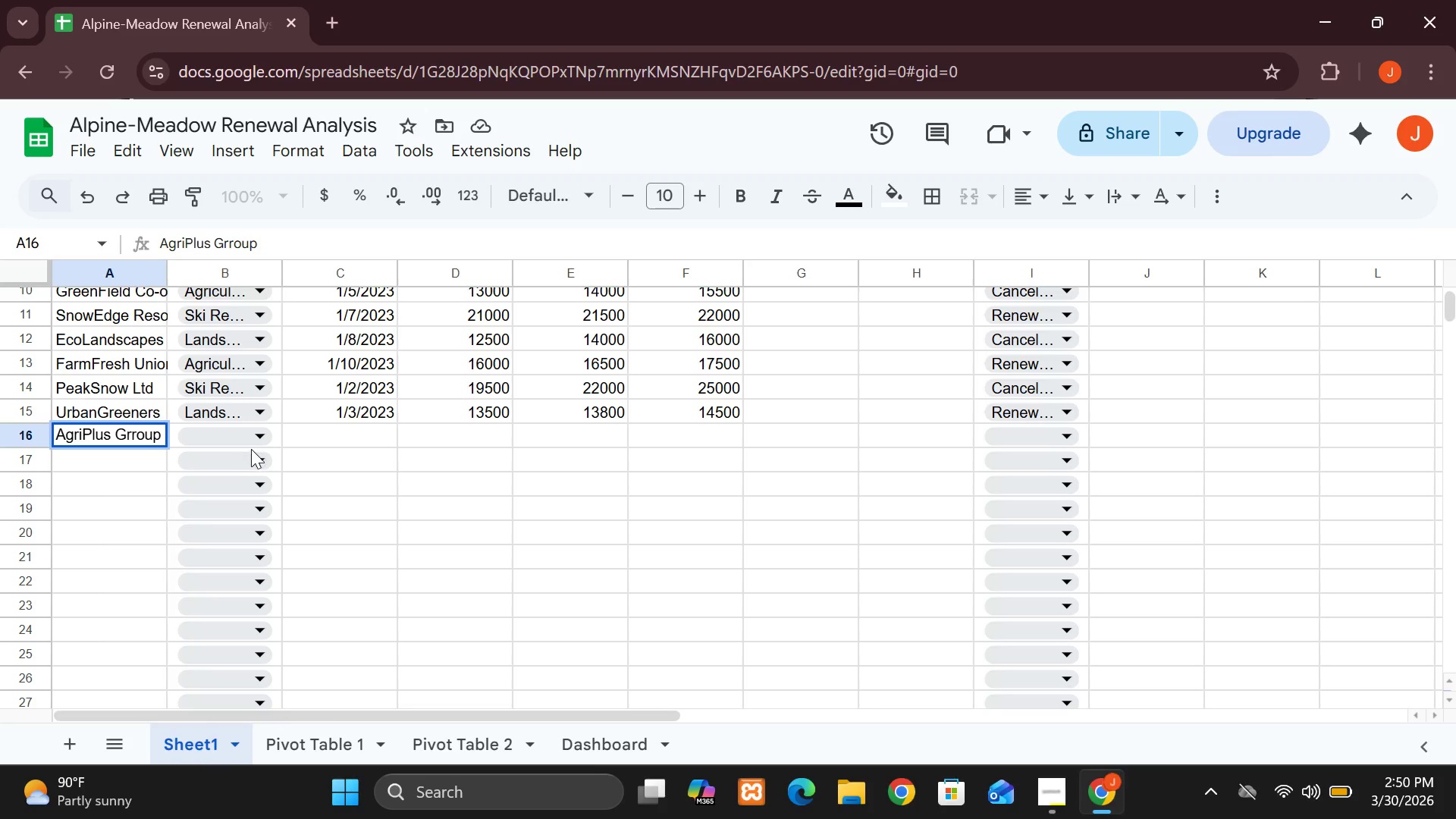 
left_click([259, 438])
 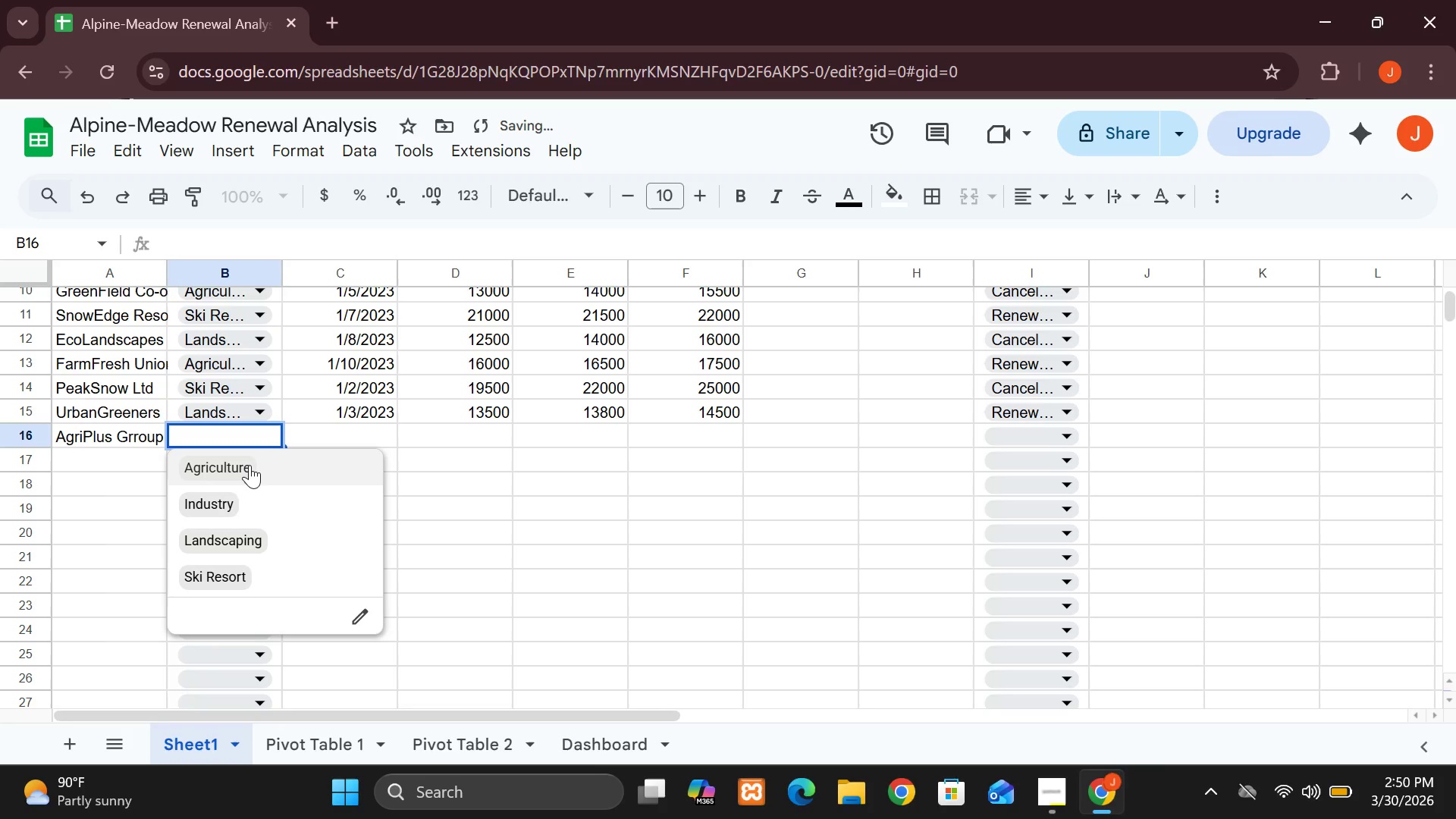 
left_click([249, 465])
 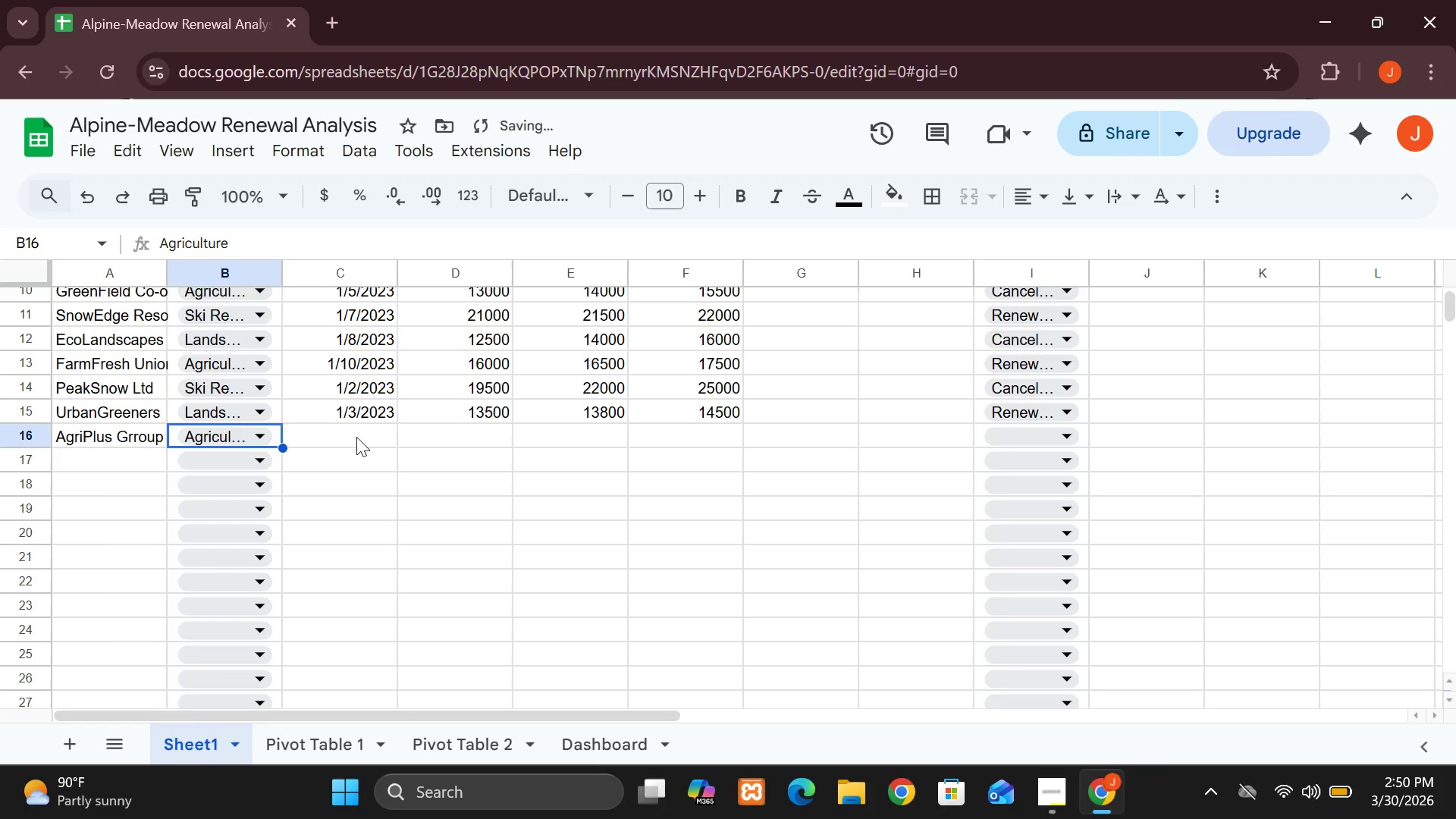 
left_click([356, 437])
 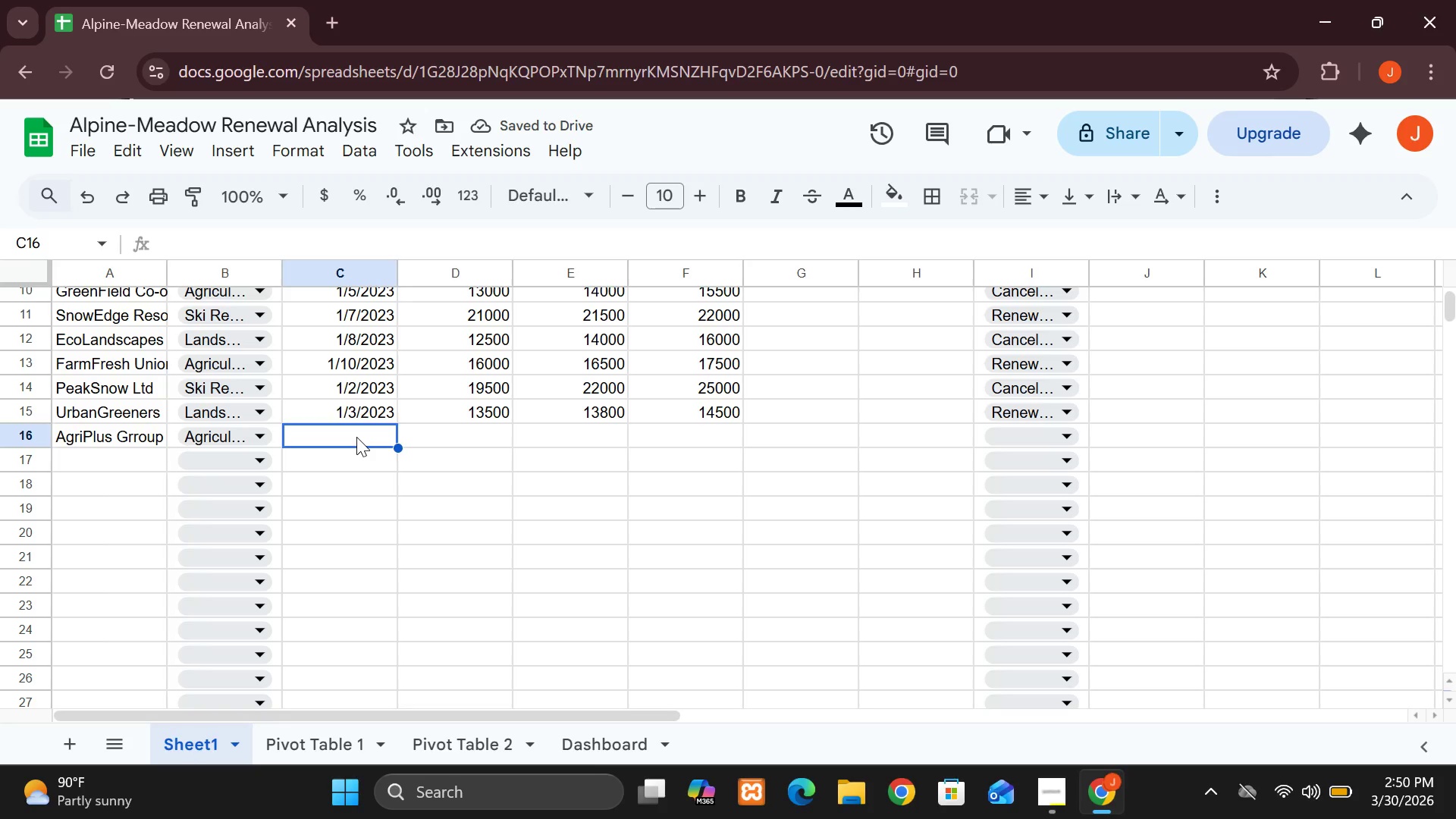 
double_click([356, 437])
 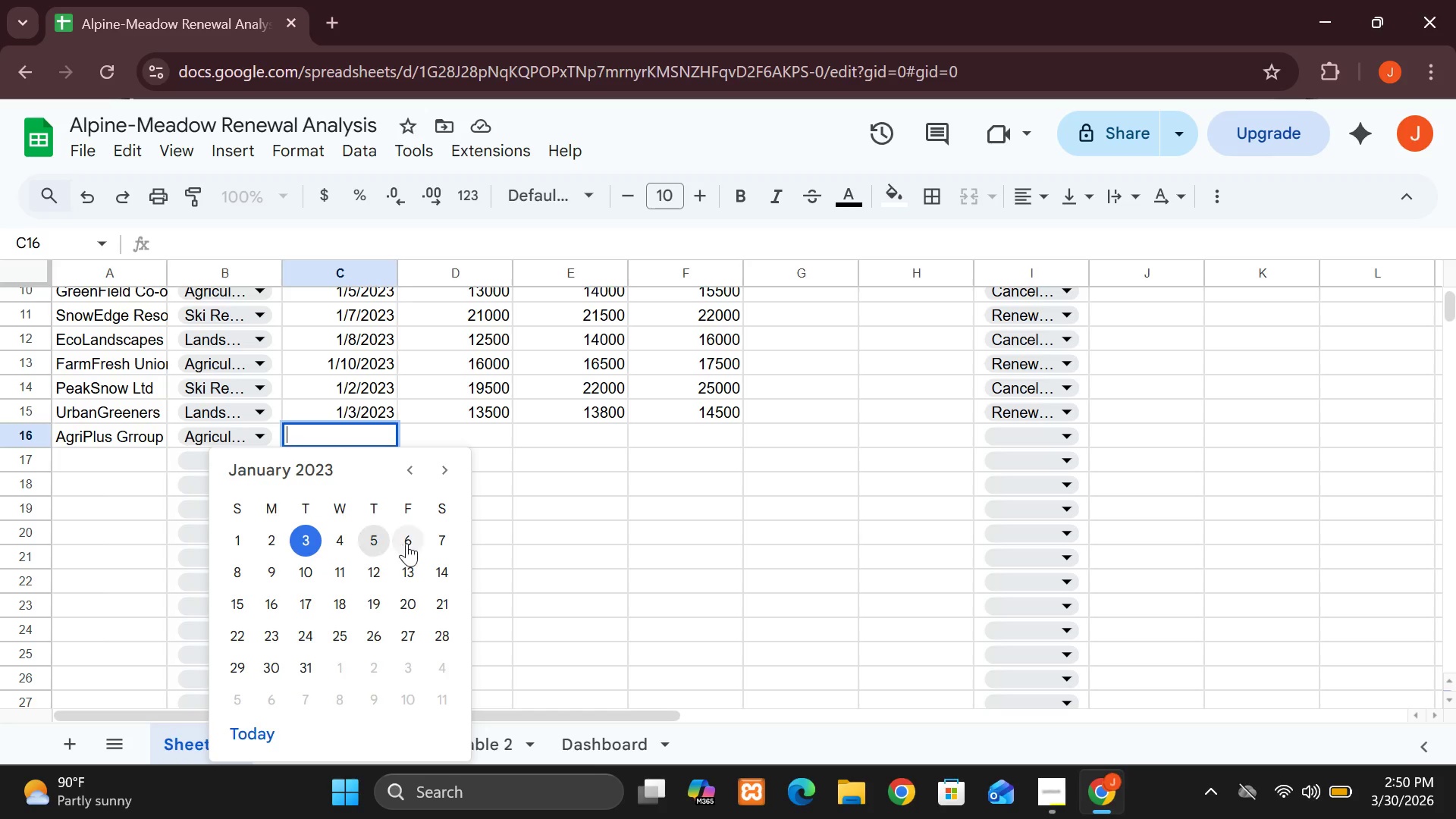 
left_click([416, 543])
 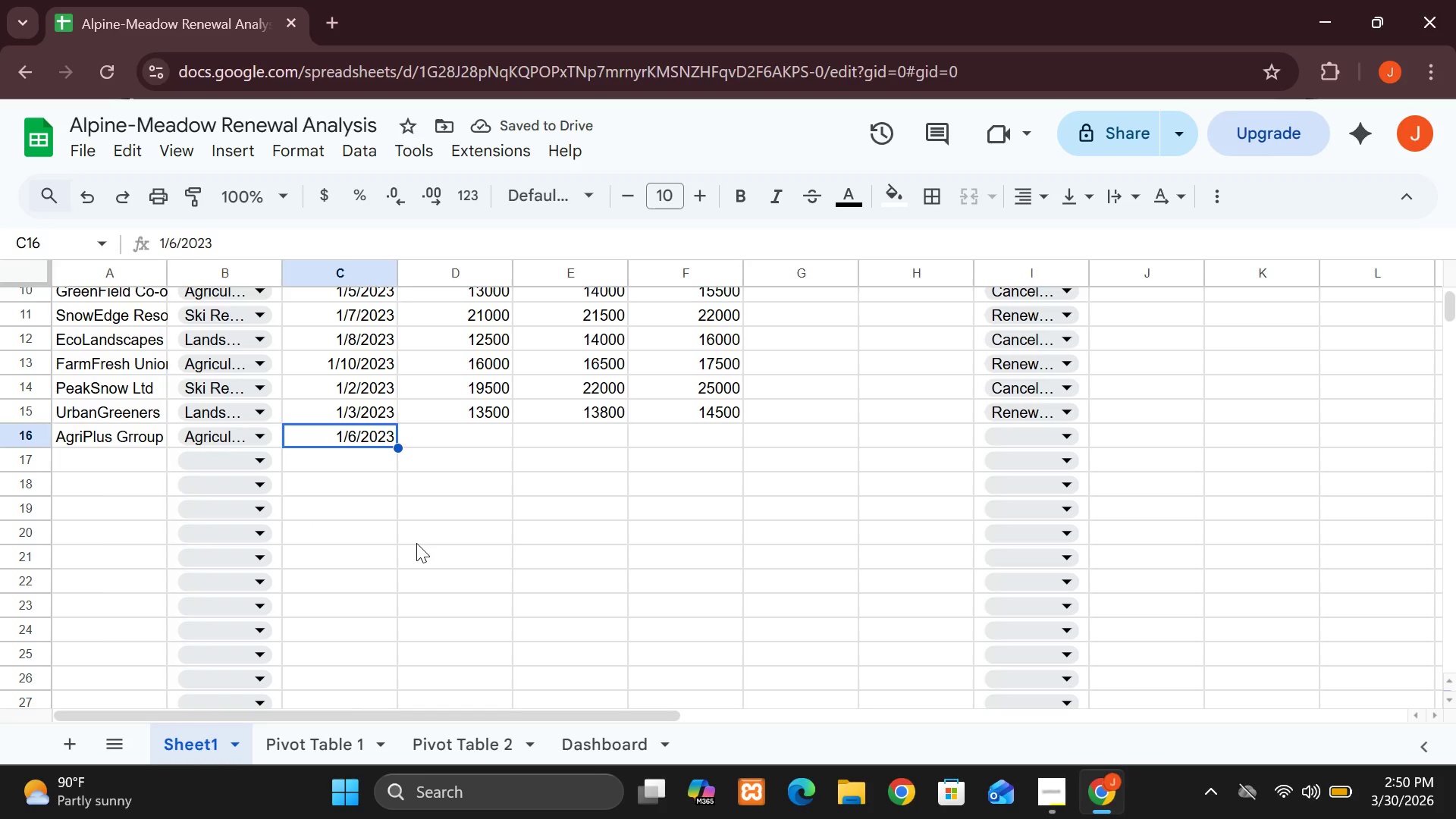 
wait(6.44)
 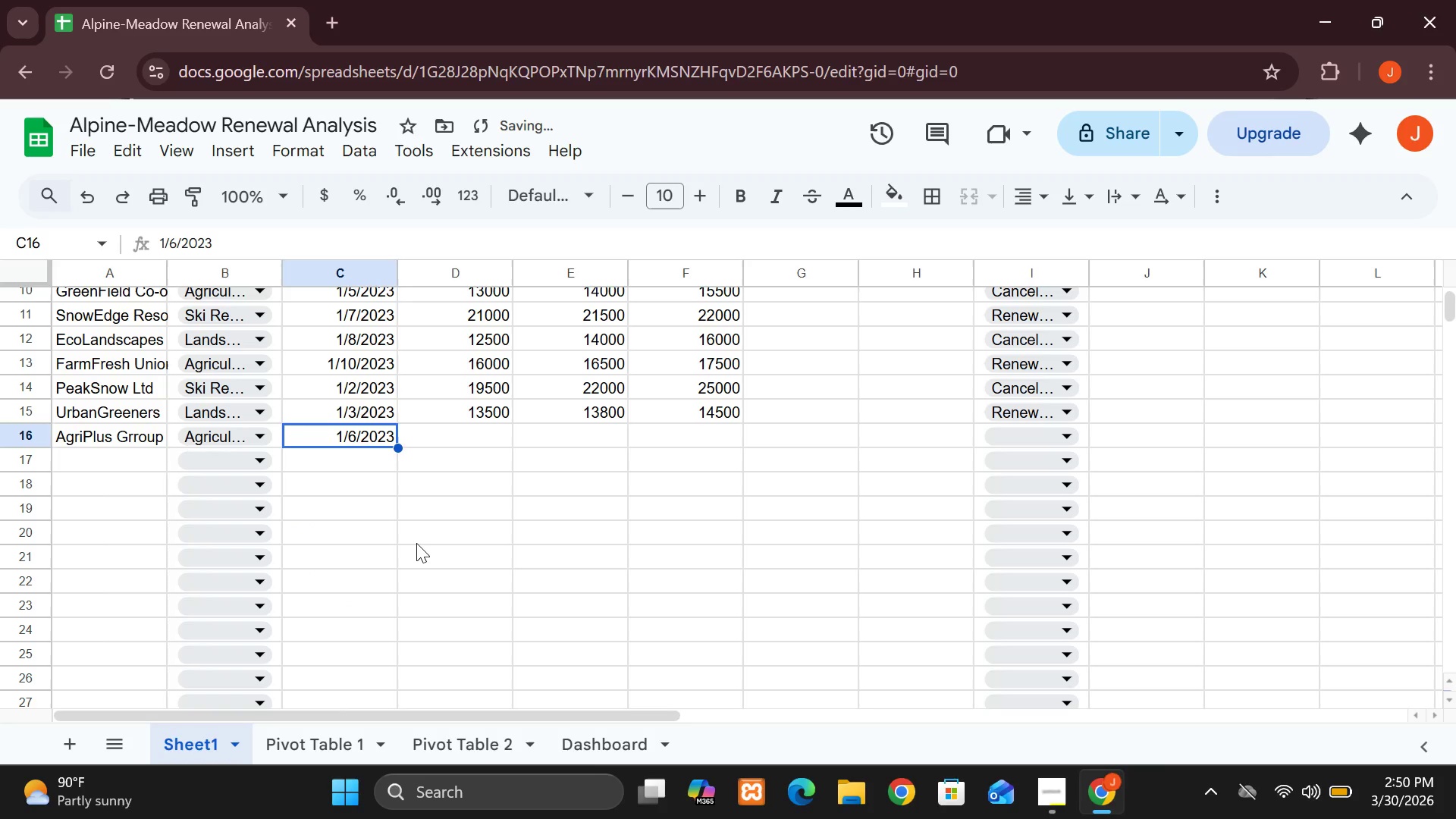 
left_click([138, 436])
 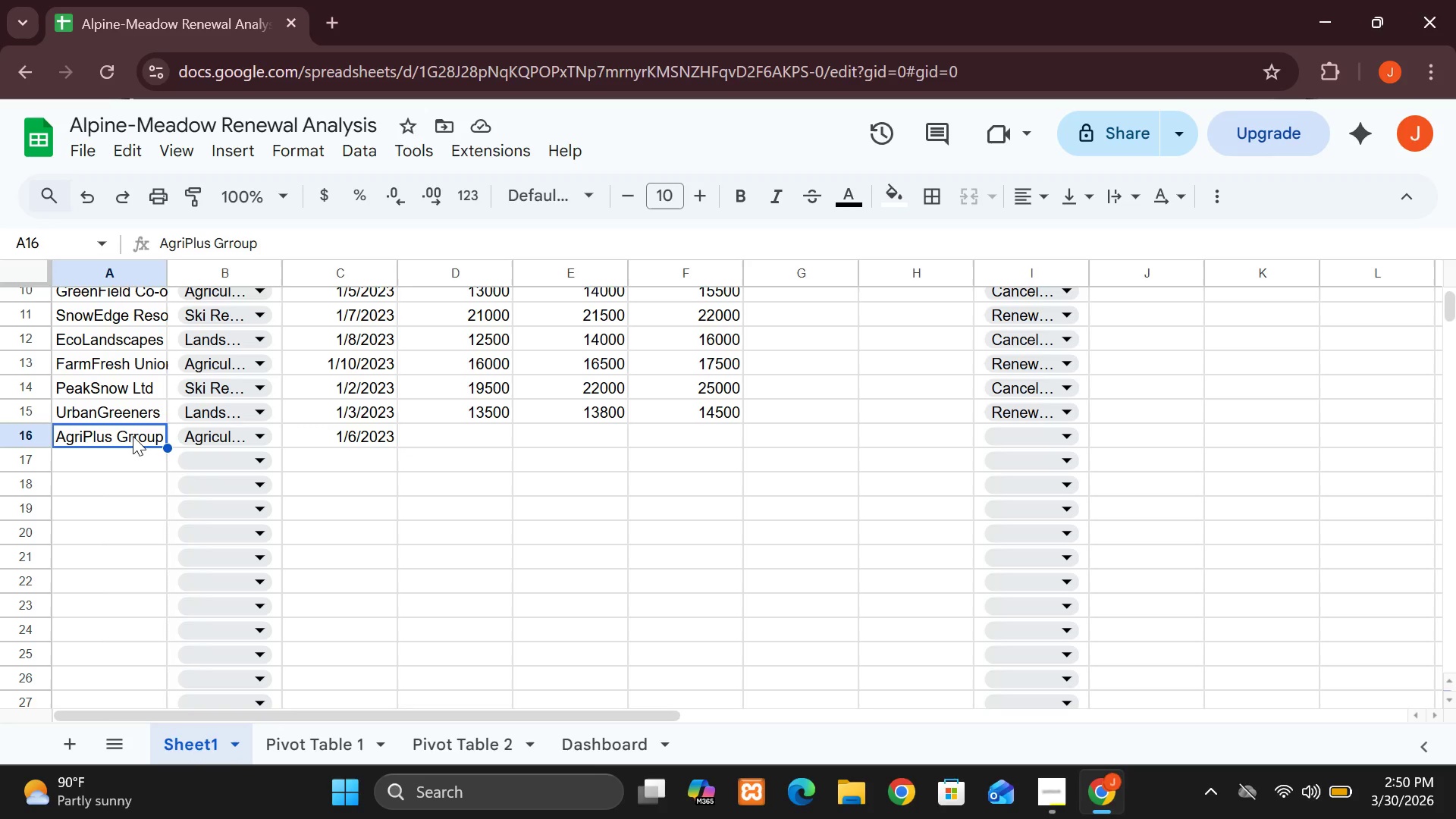 
double_click([133, 436])
 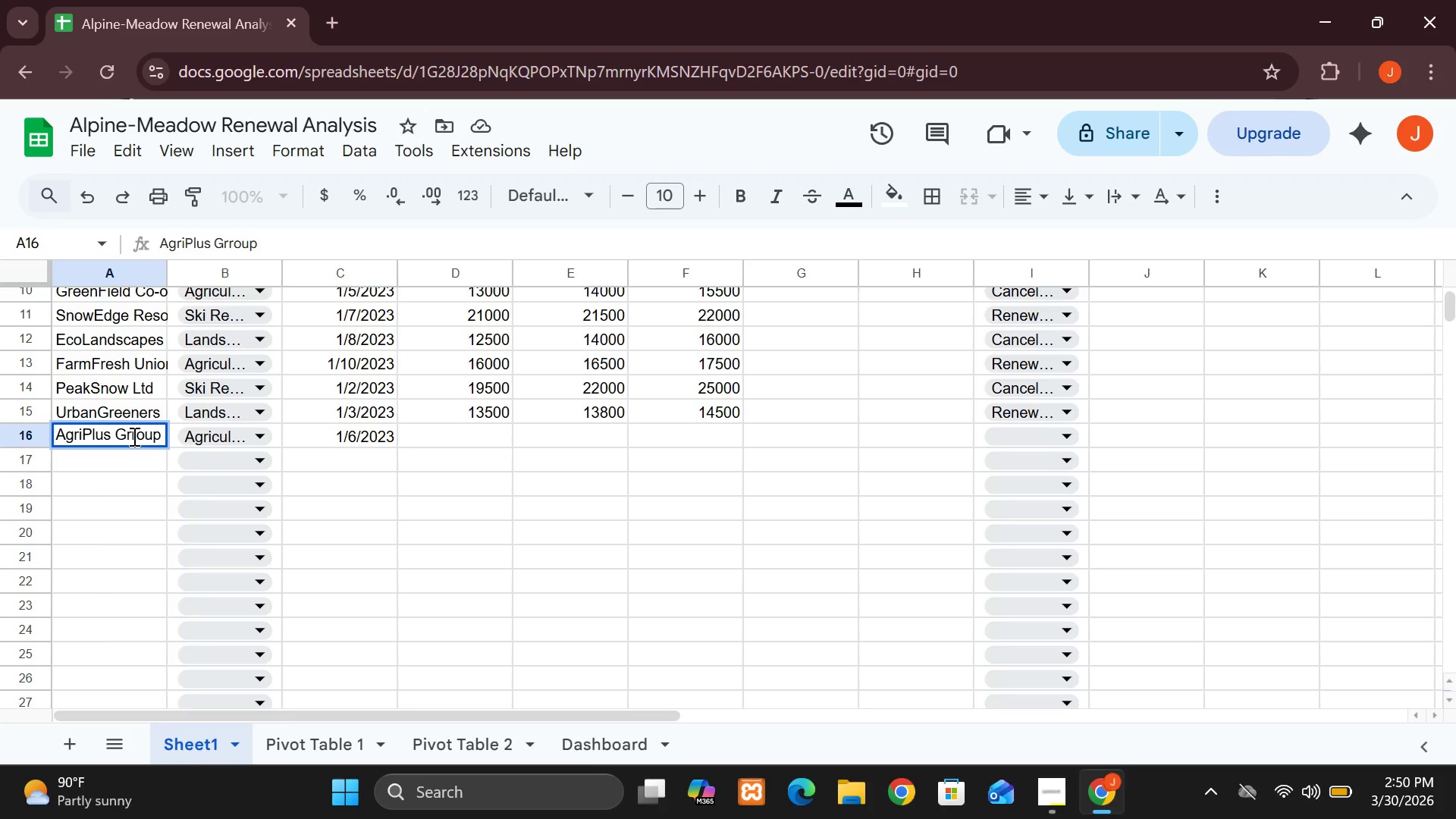 
left_click([133, 436])
 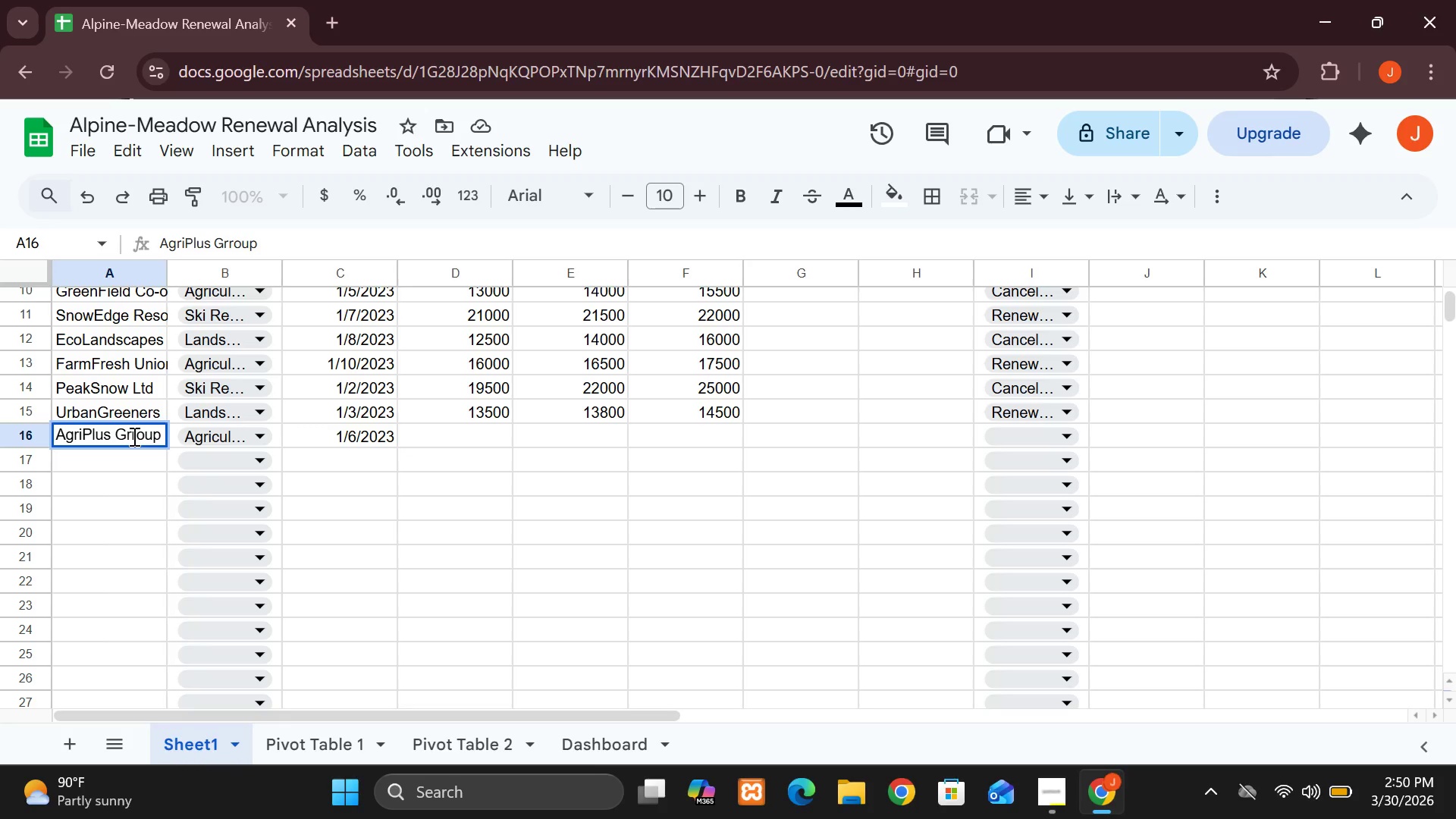 
key(Backspace)
 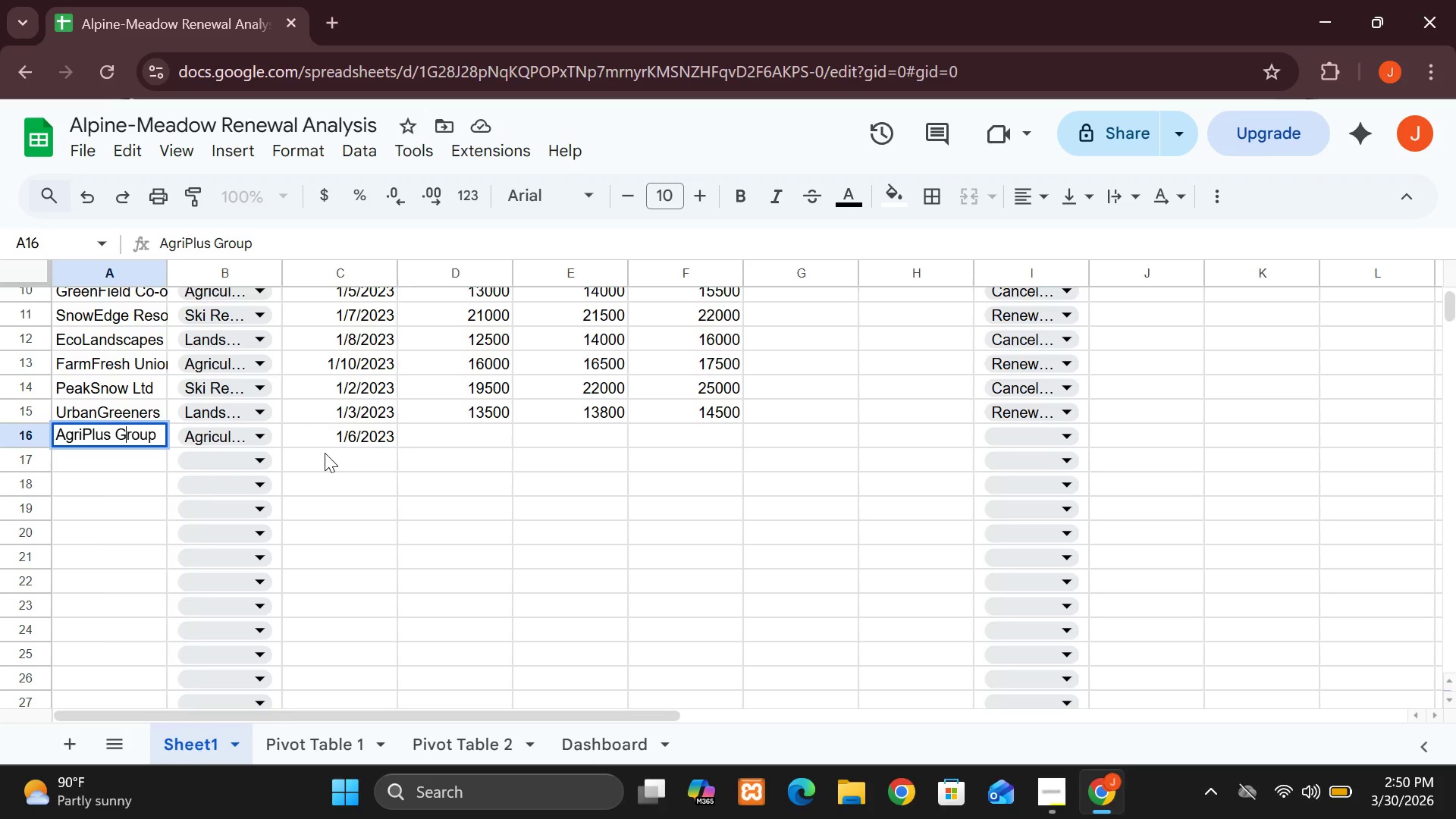 
wait(6.08)
 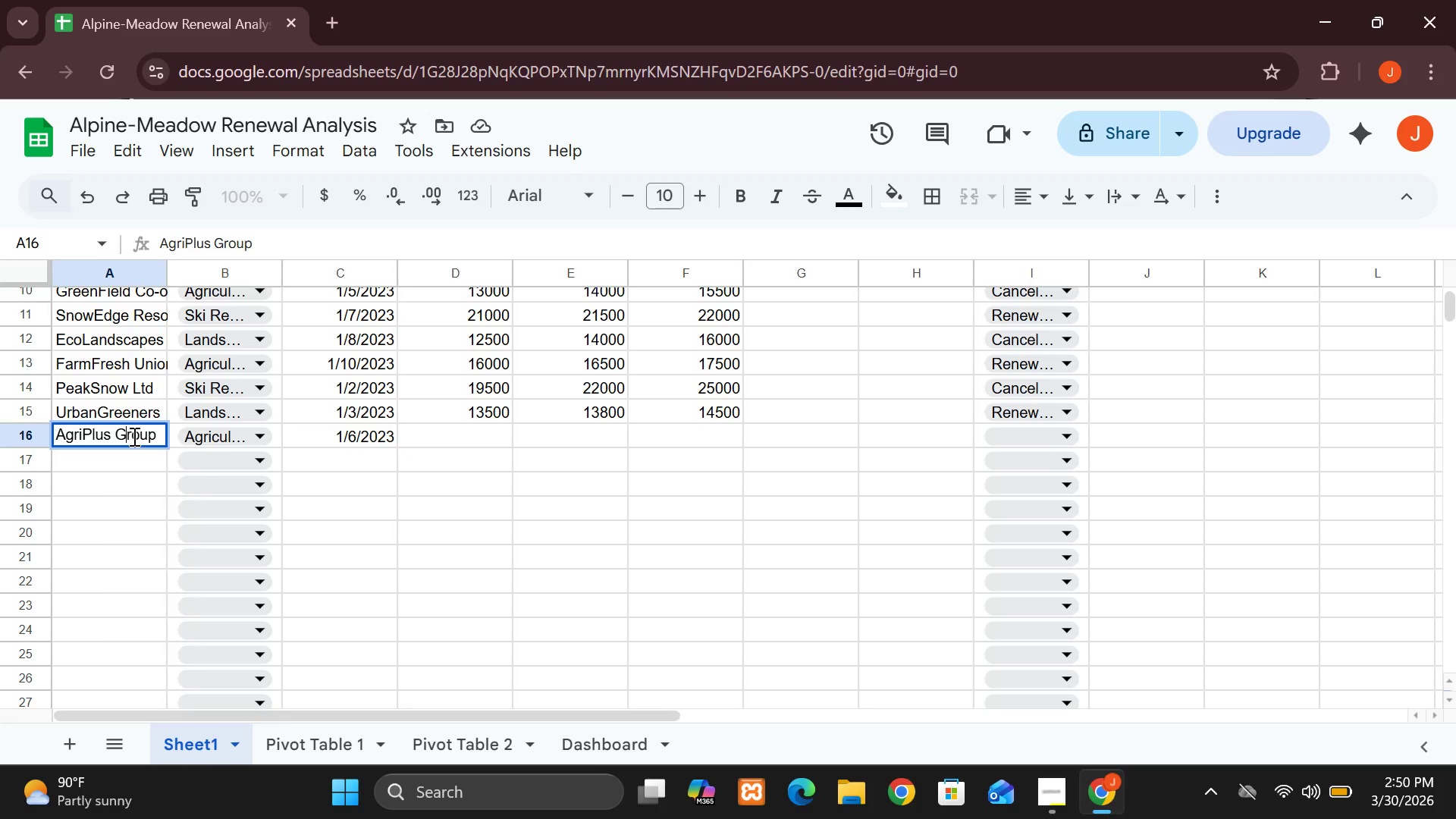 
left_click([491, 435])
 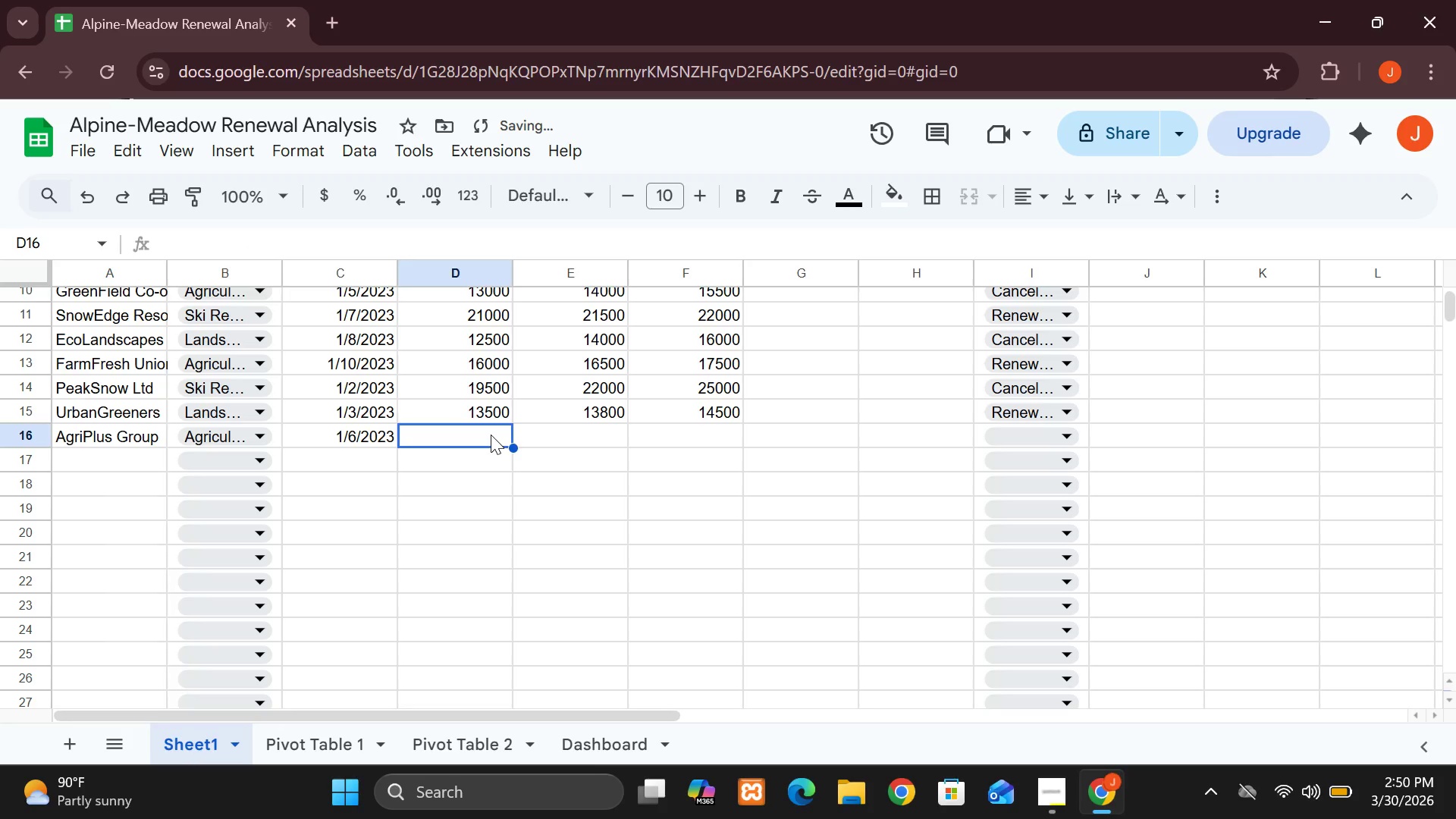 
type(15500)
 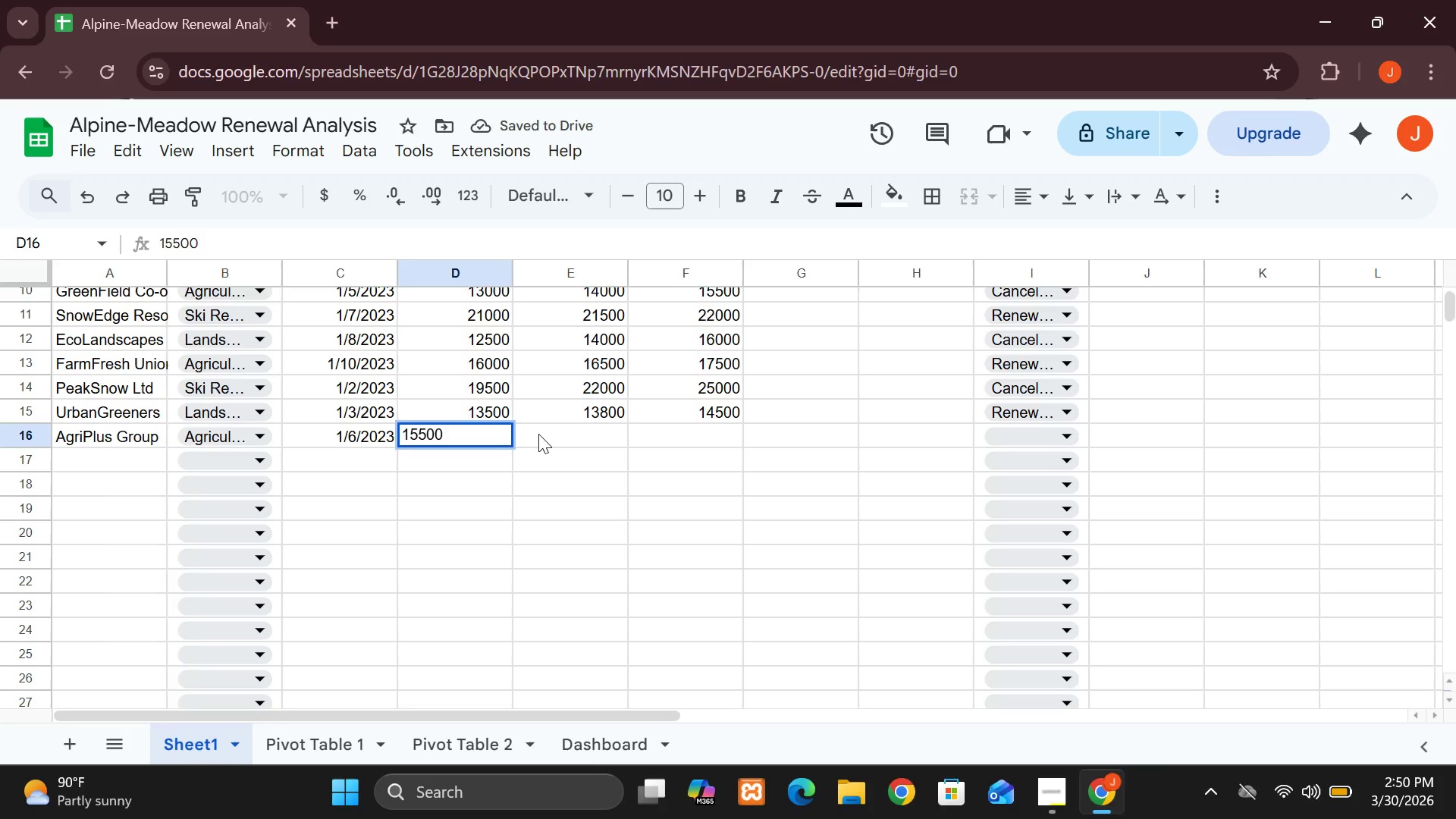 
left_click([561, 435])
 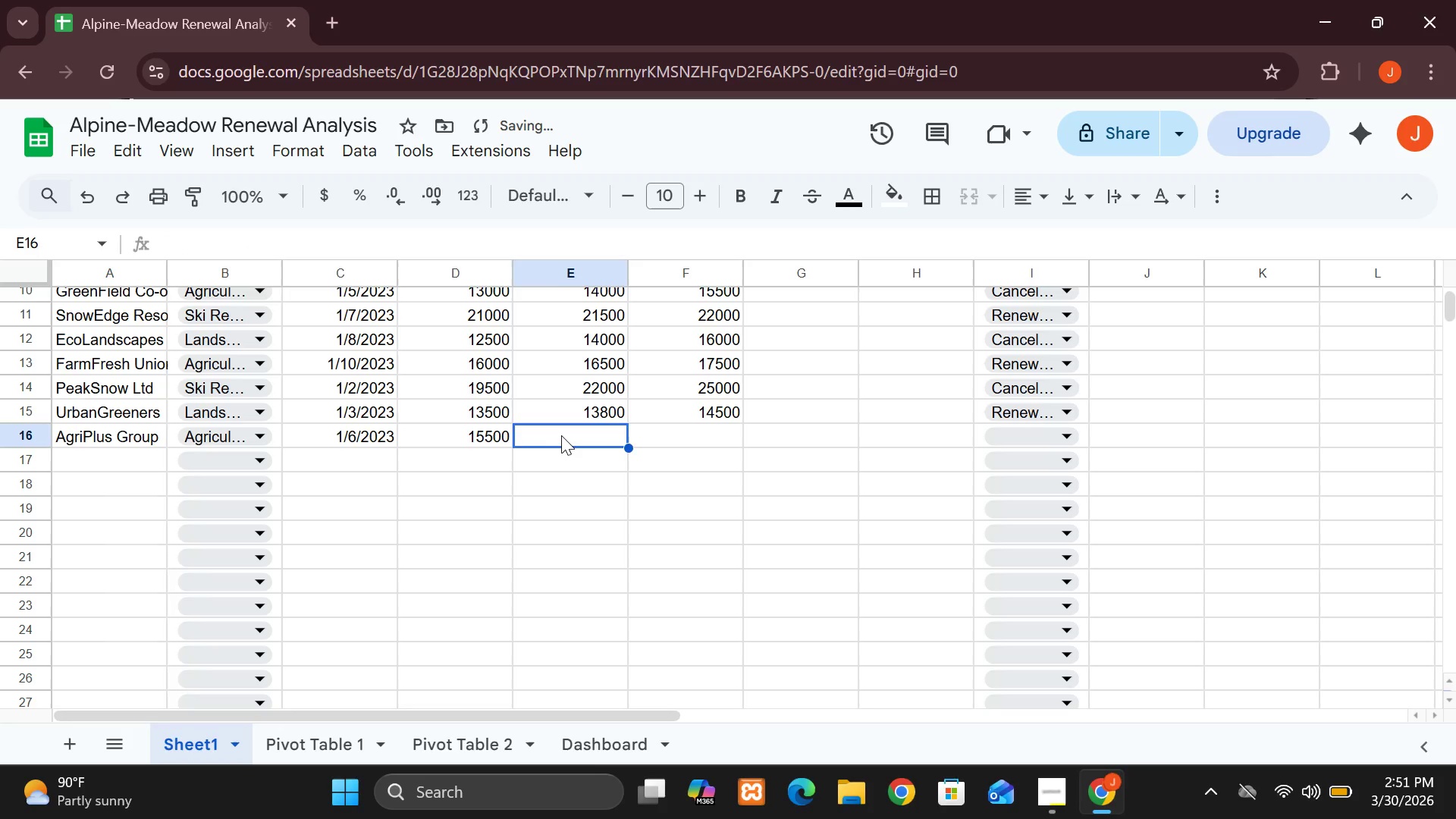 
type(17000)
 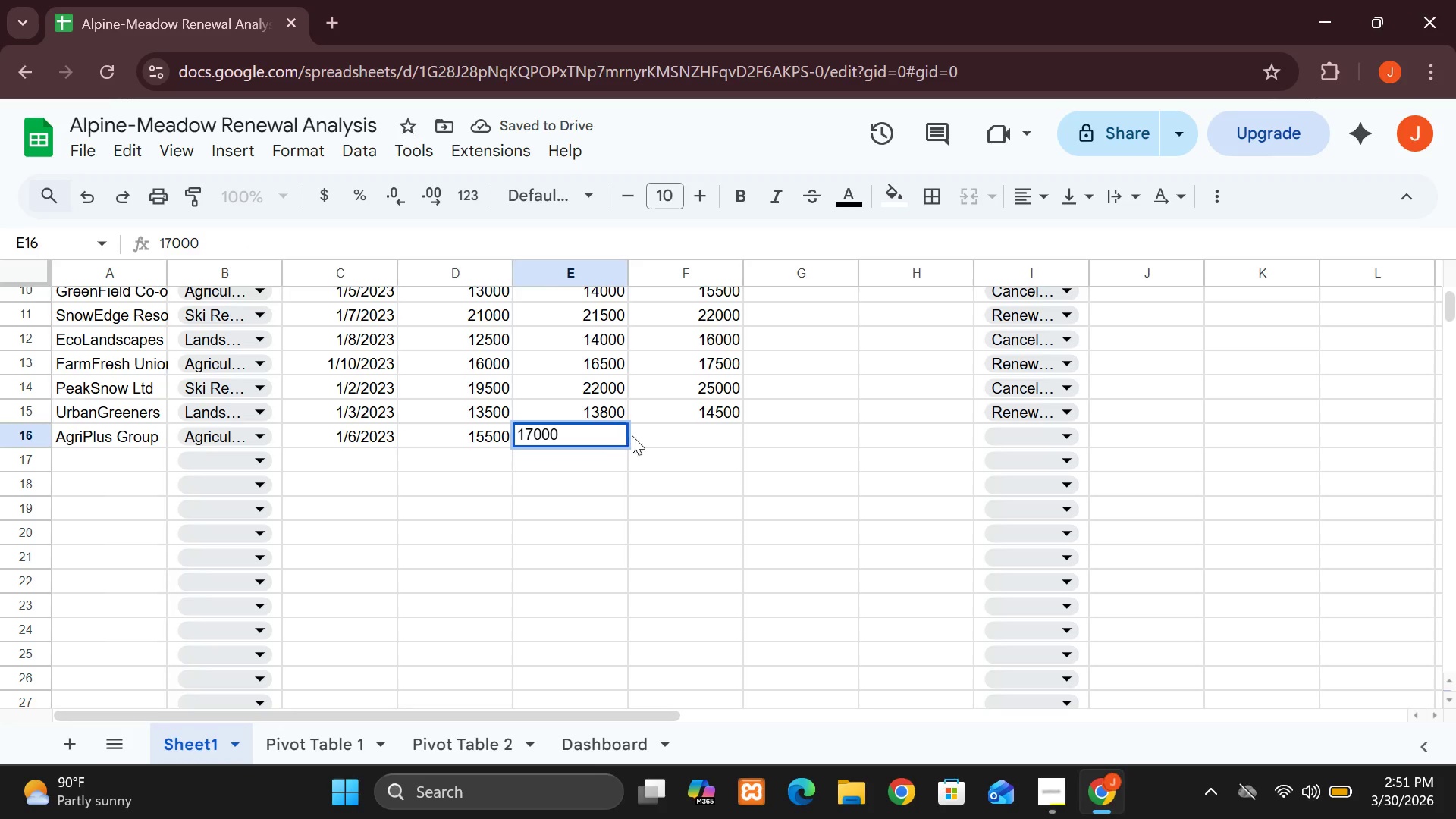 
left_click([672, 437])
 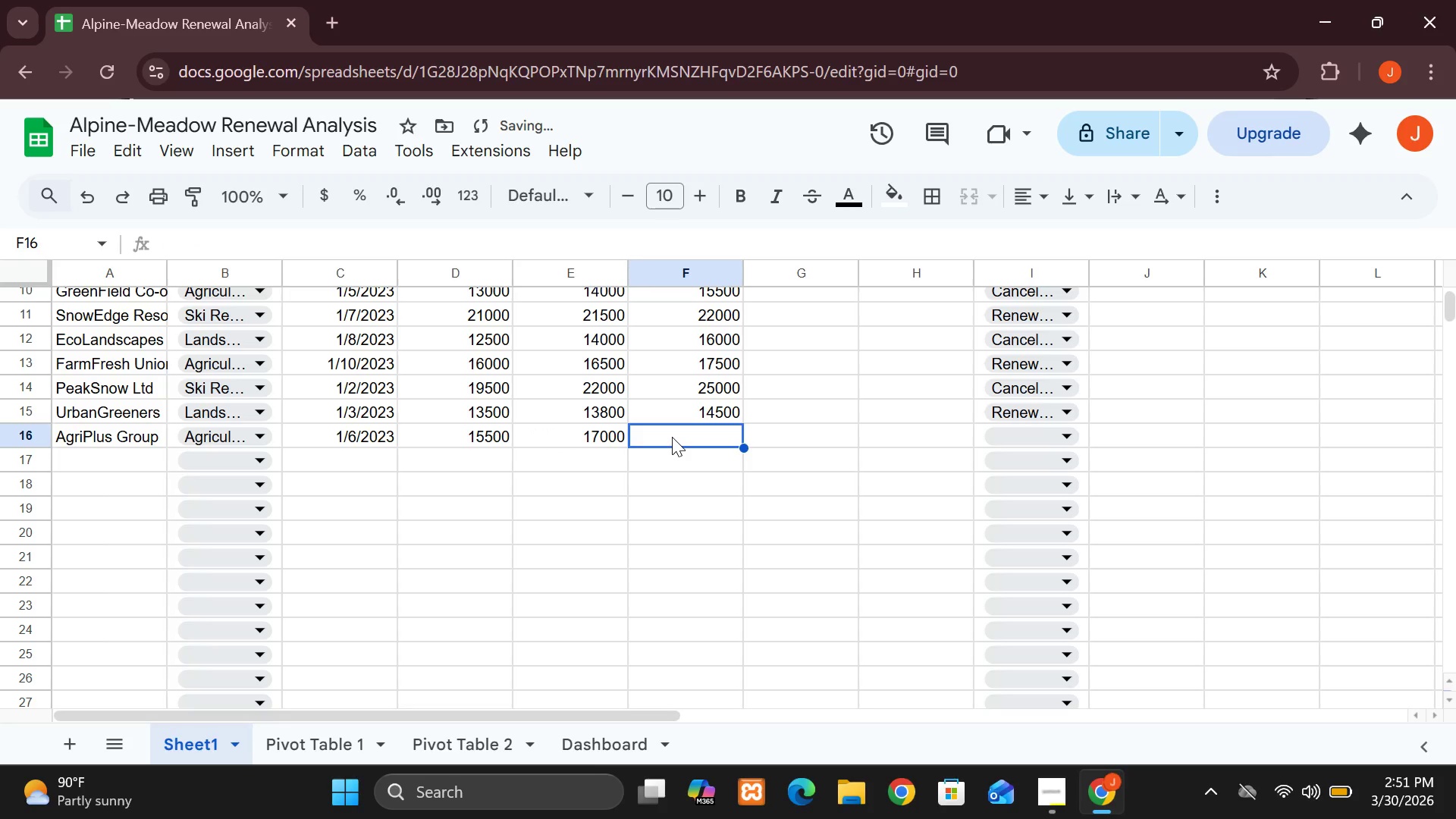 
type(19000)
 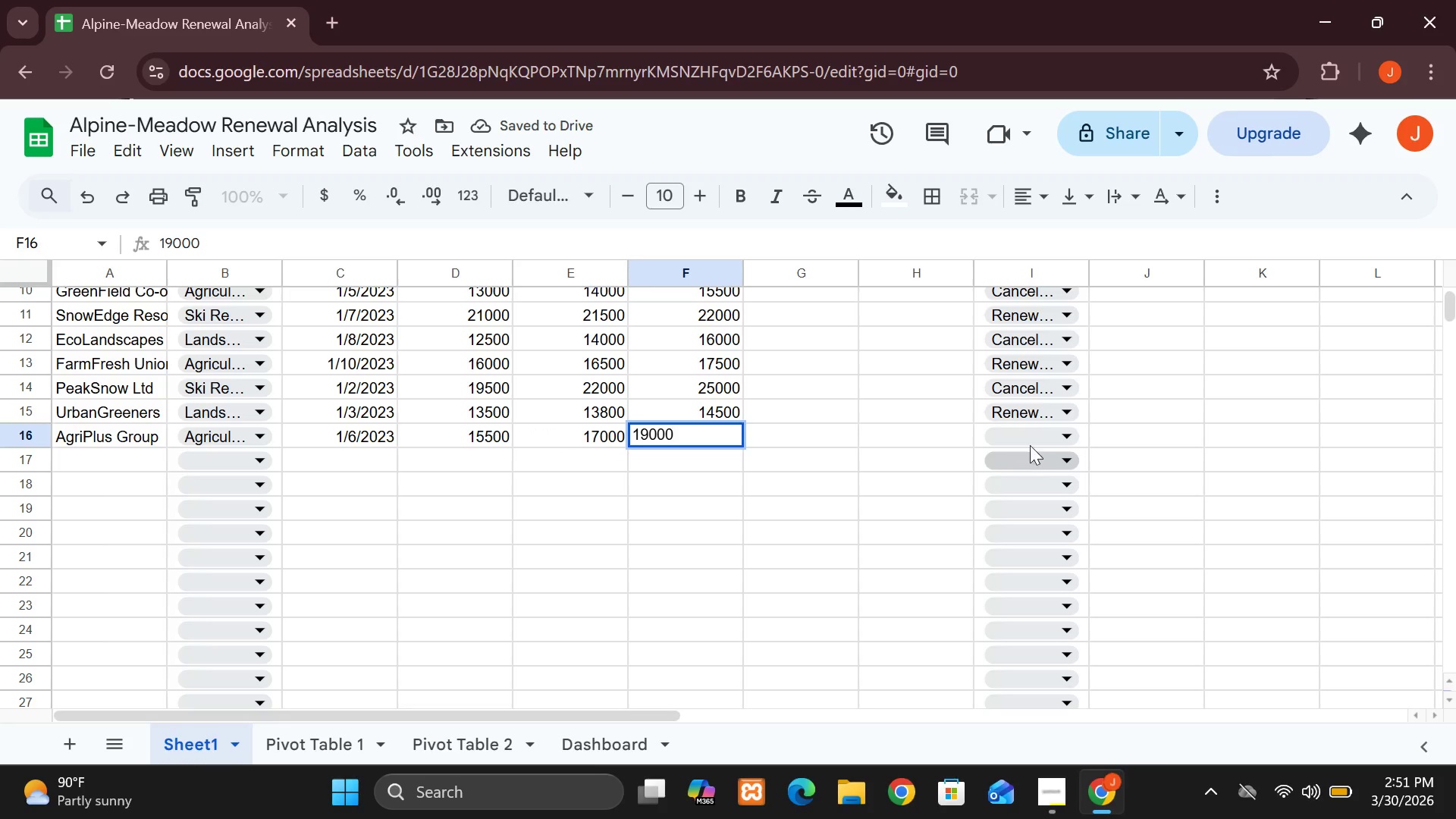 
left_click([1030, 436])
 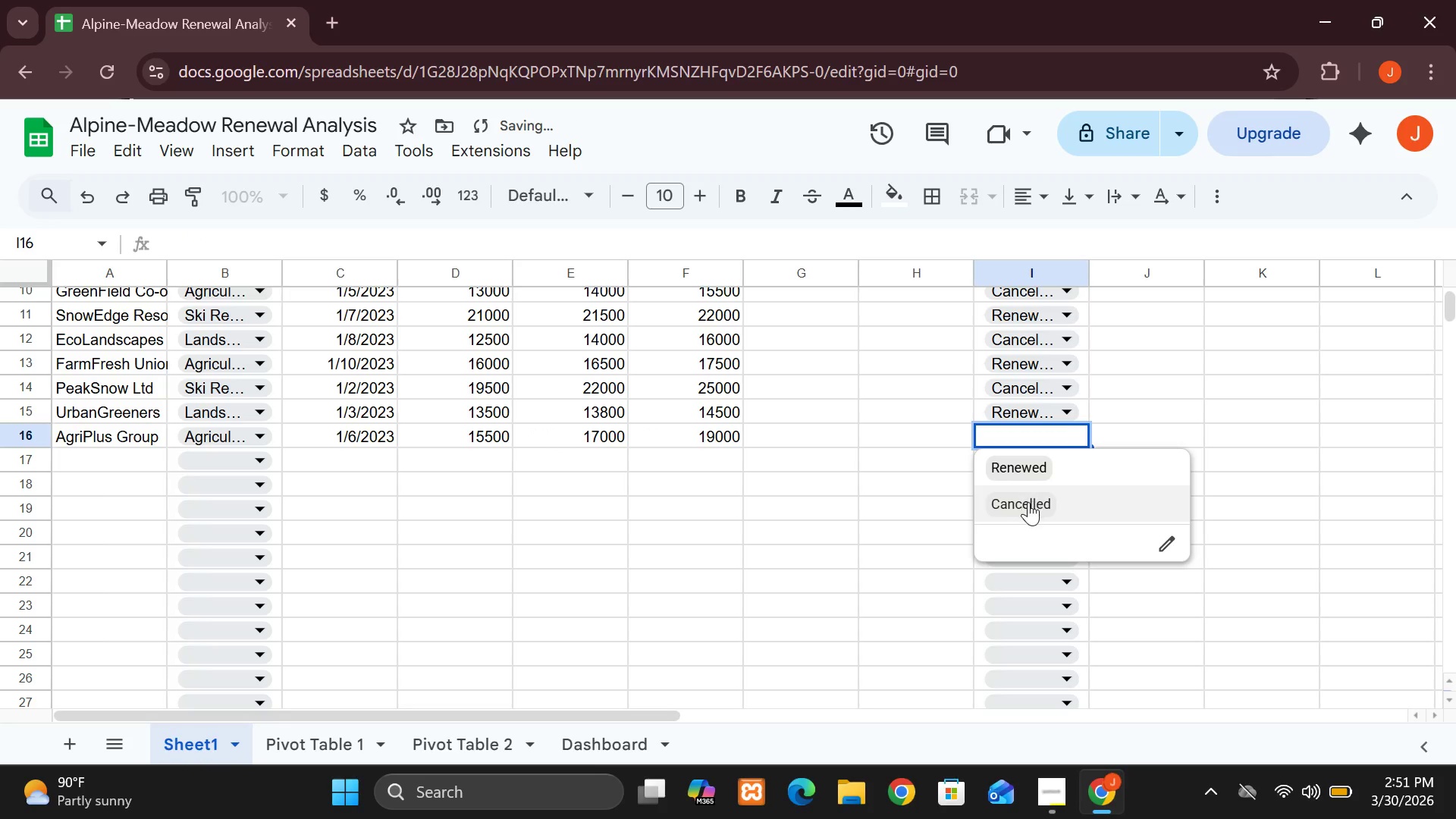 
left_click([1028, 502])
 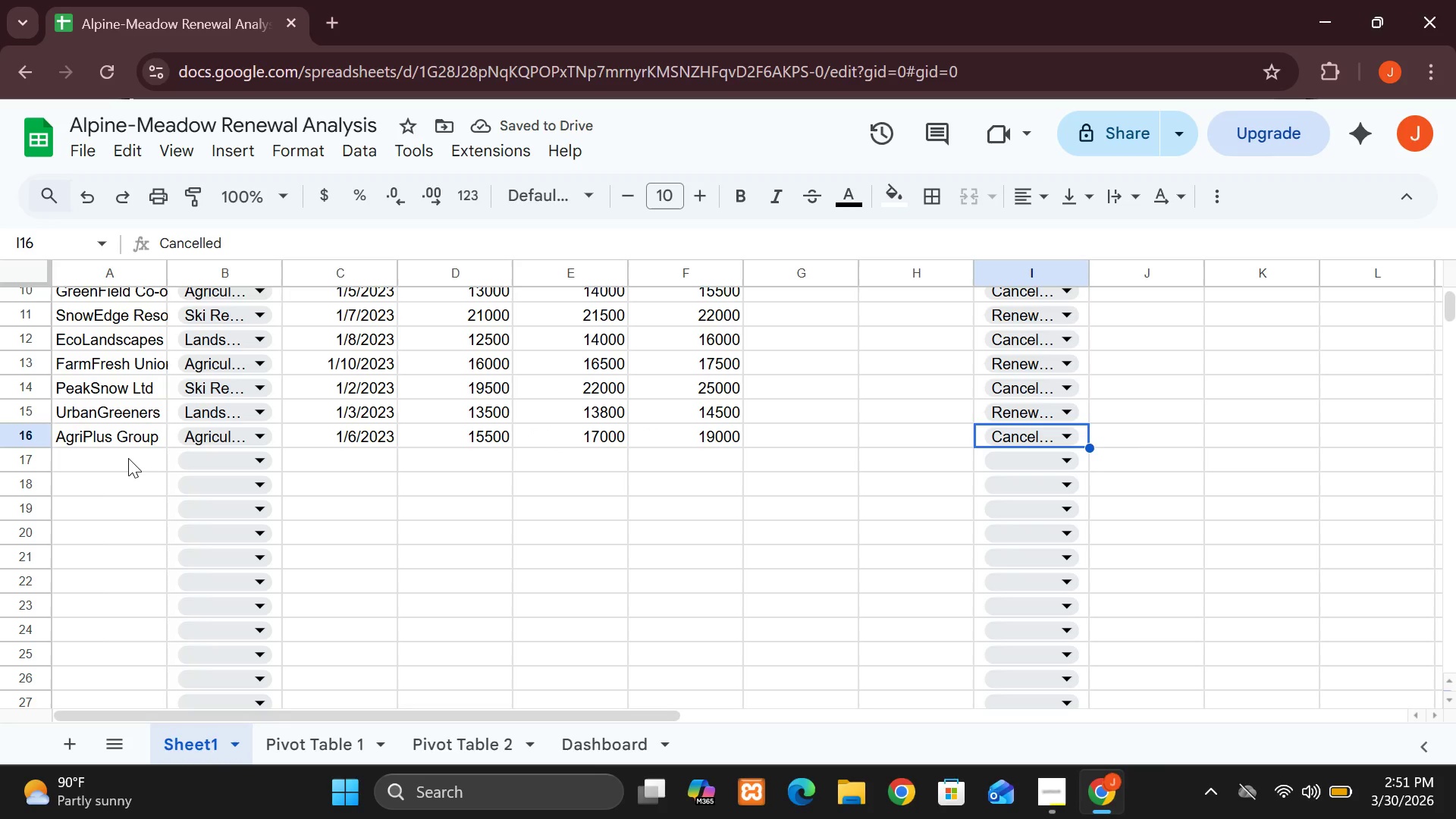 
left_click([128, 458])
 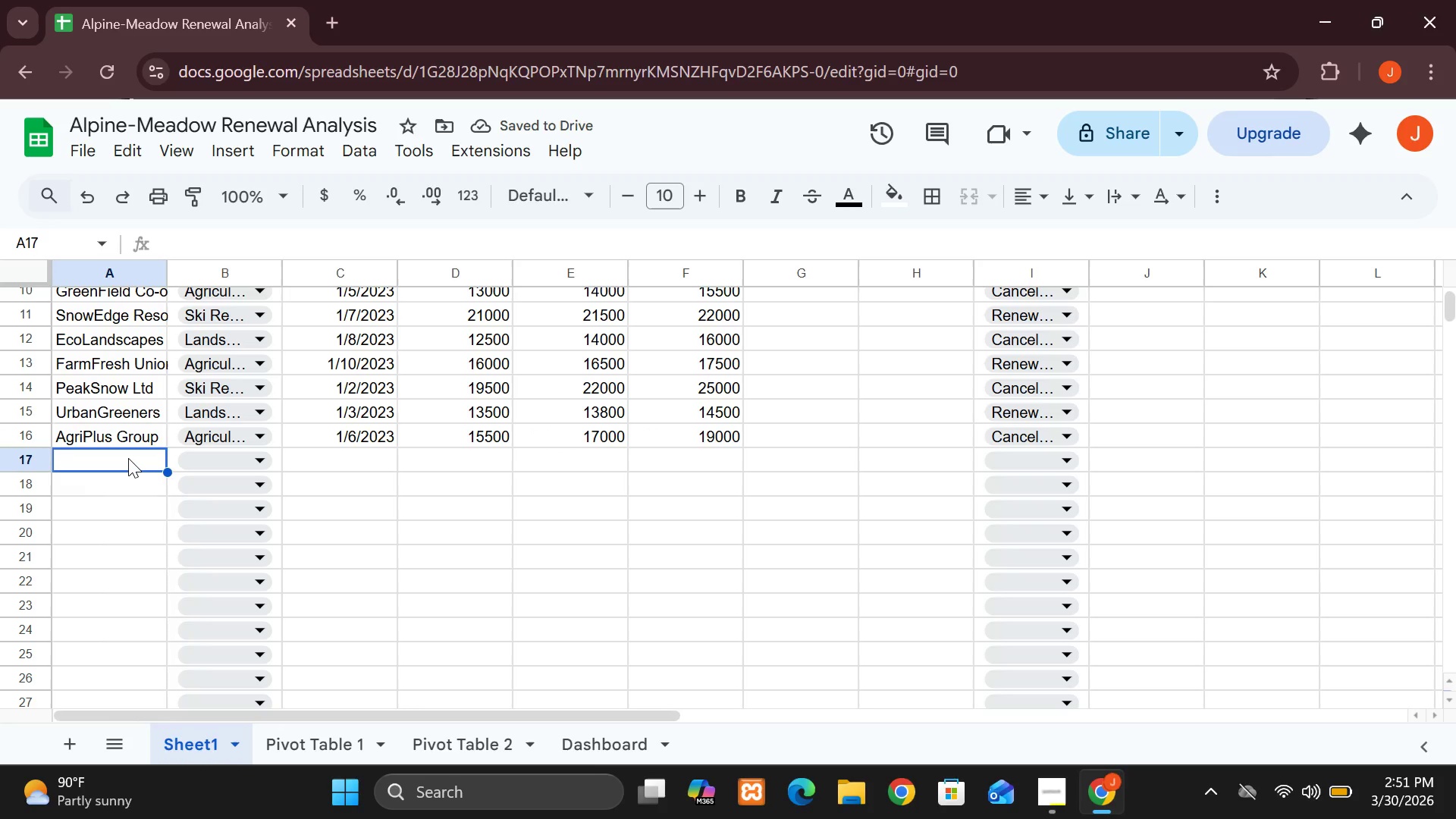 
type(FrostLine Resort)
 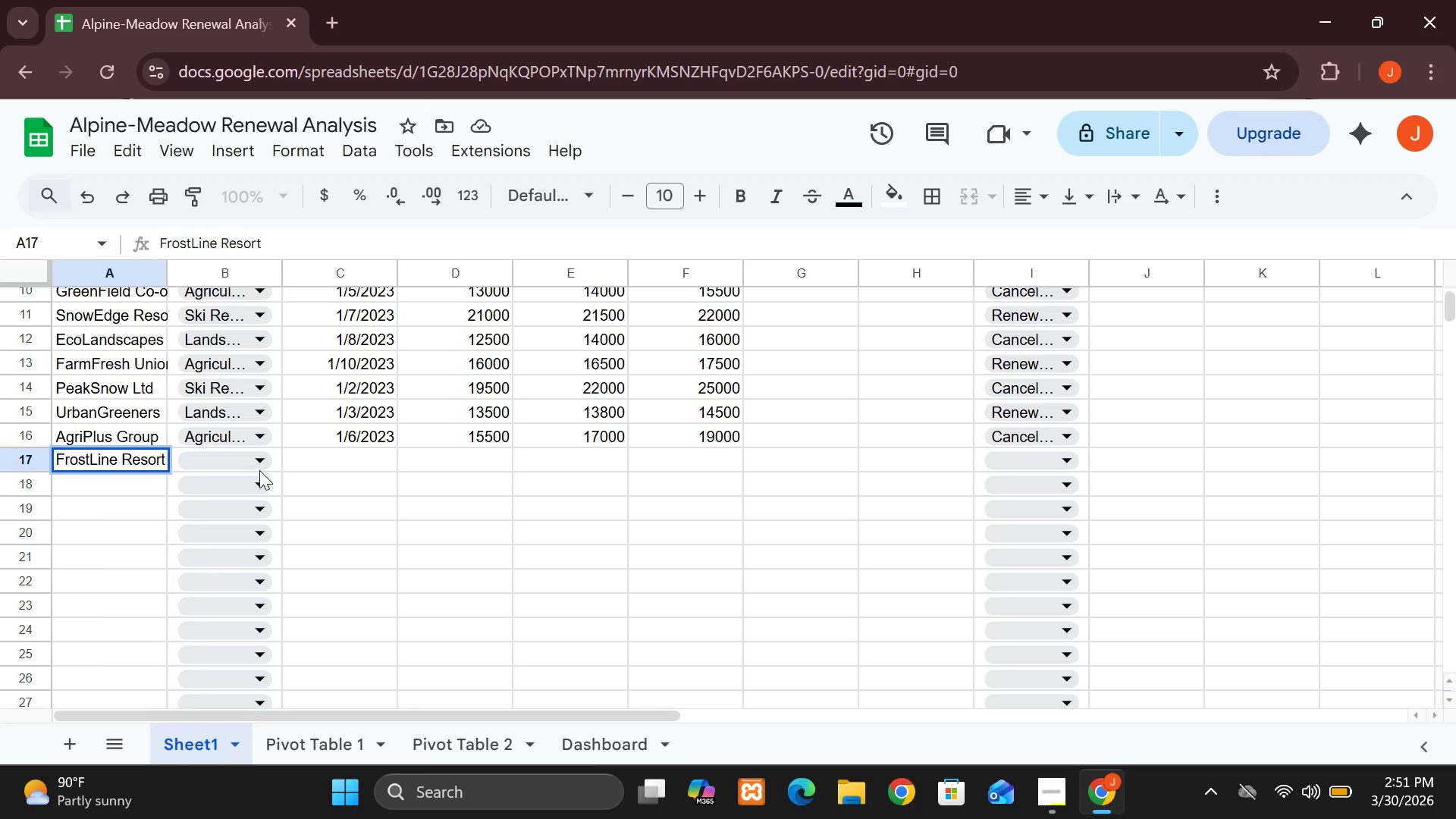 
left_click([260, 463])
 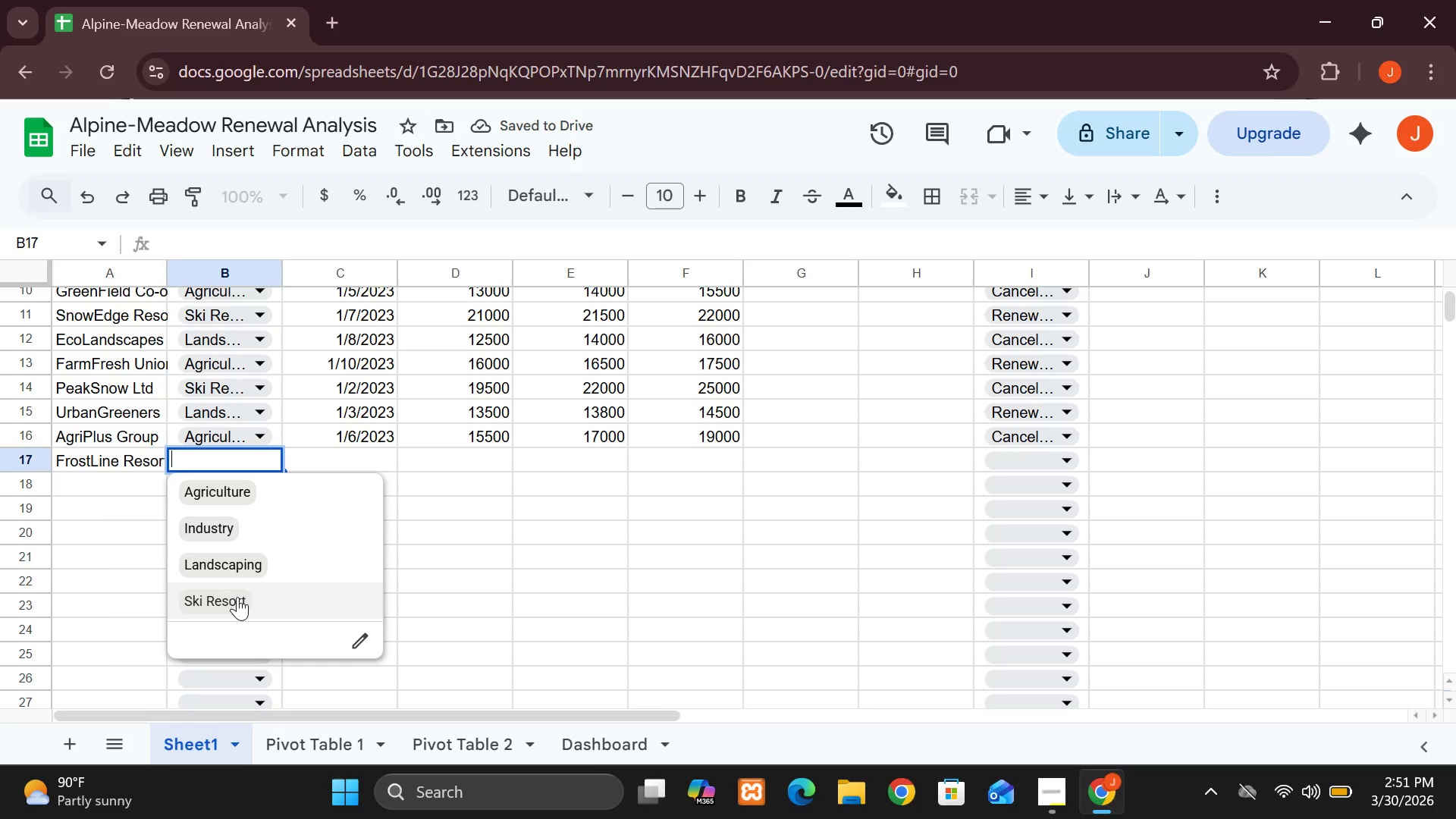 
wait(5.02)
 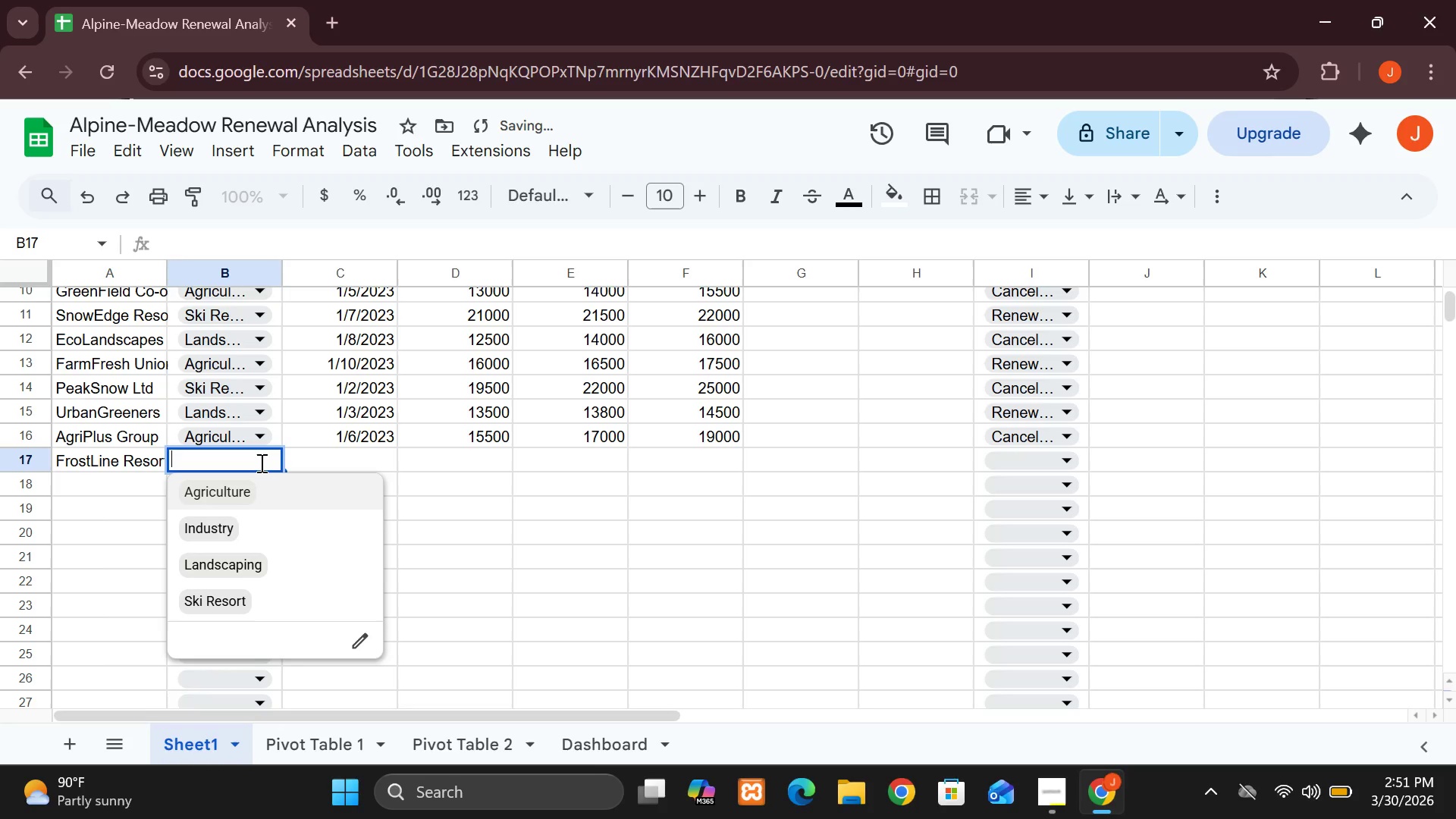 
left_click([237, 597])
 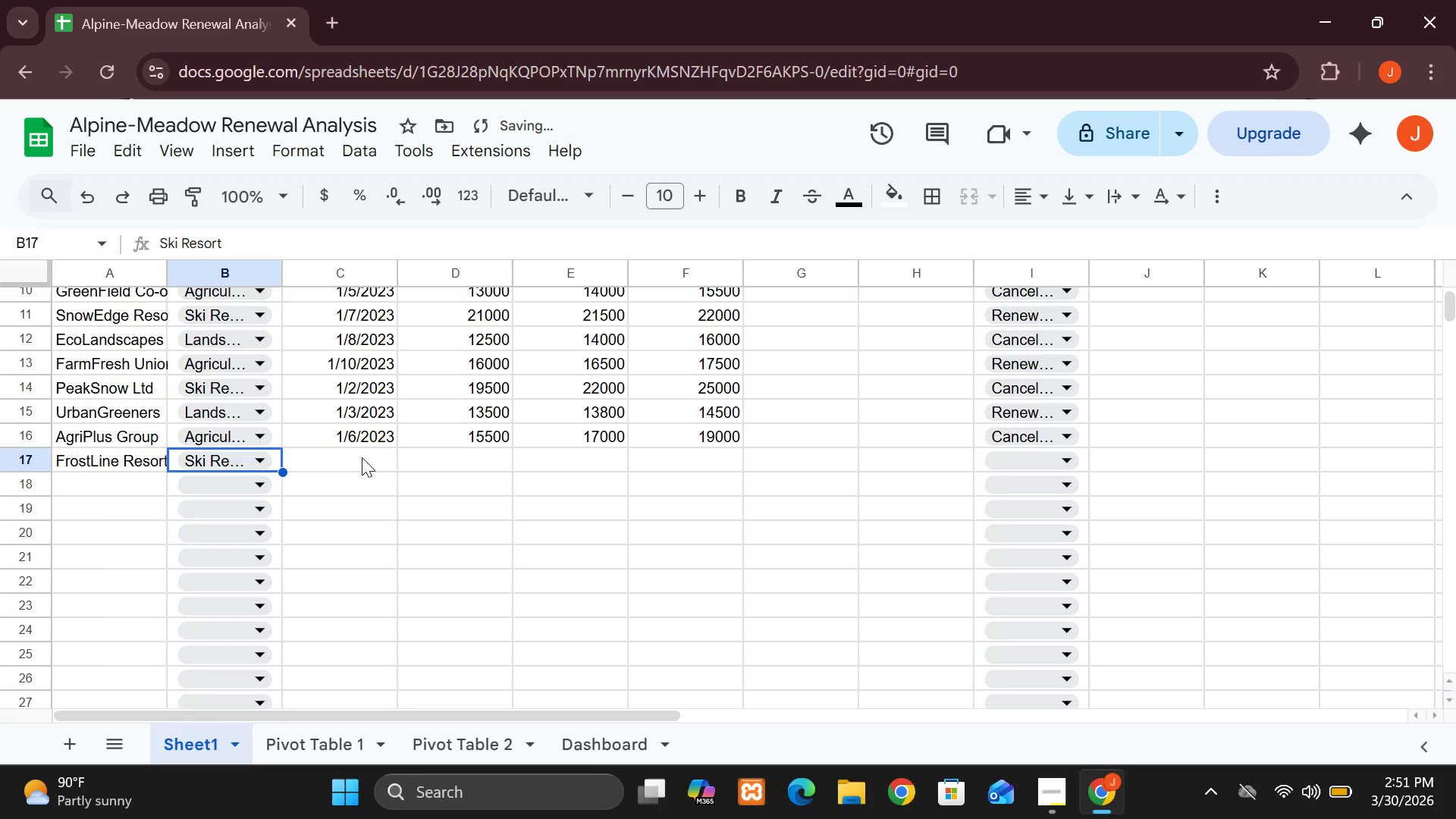 
double_click([362, 457])
 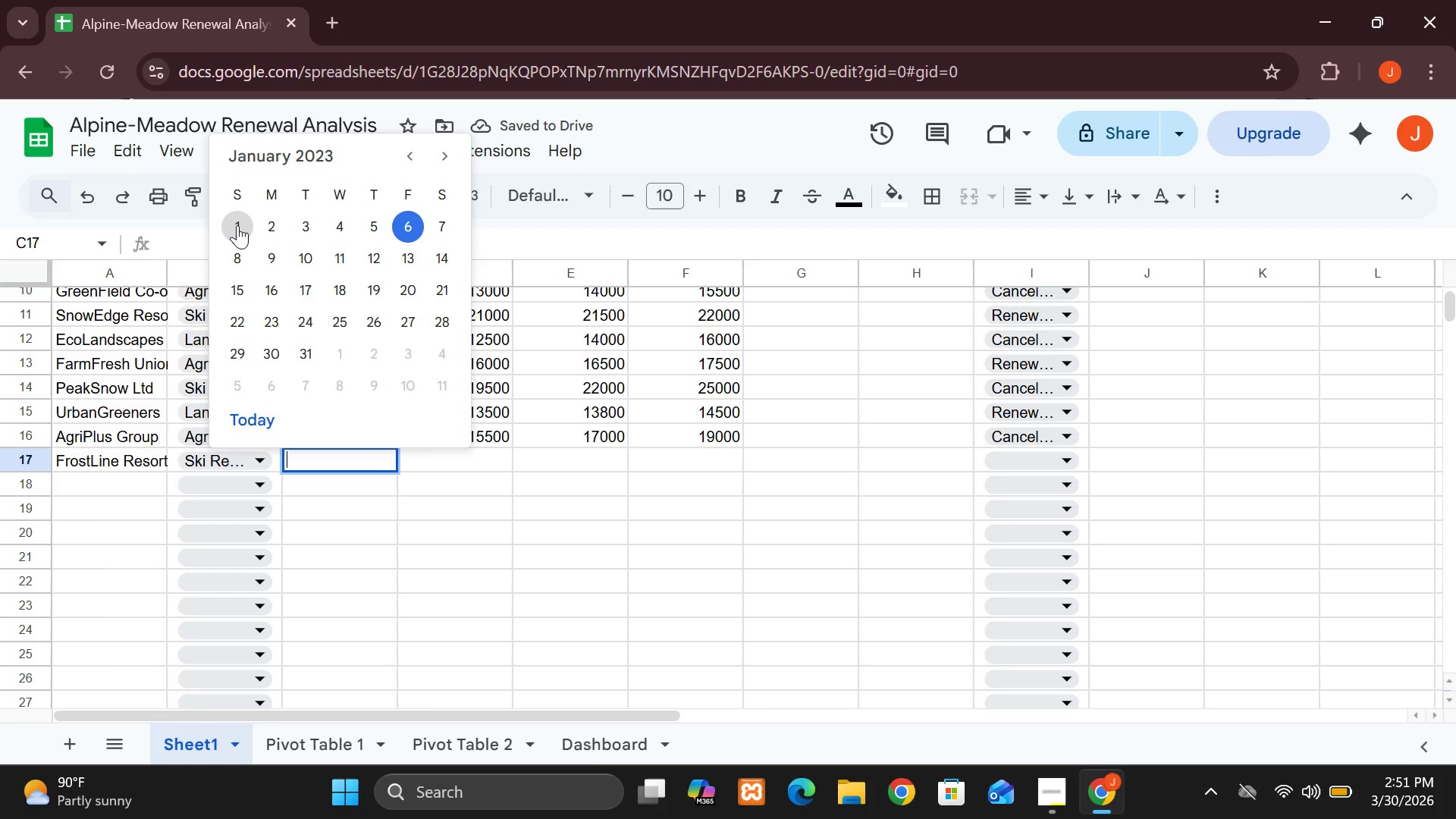 
left_click([237, 225])
 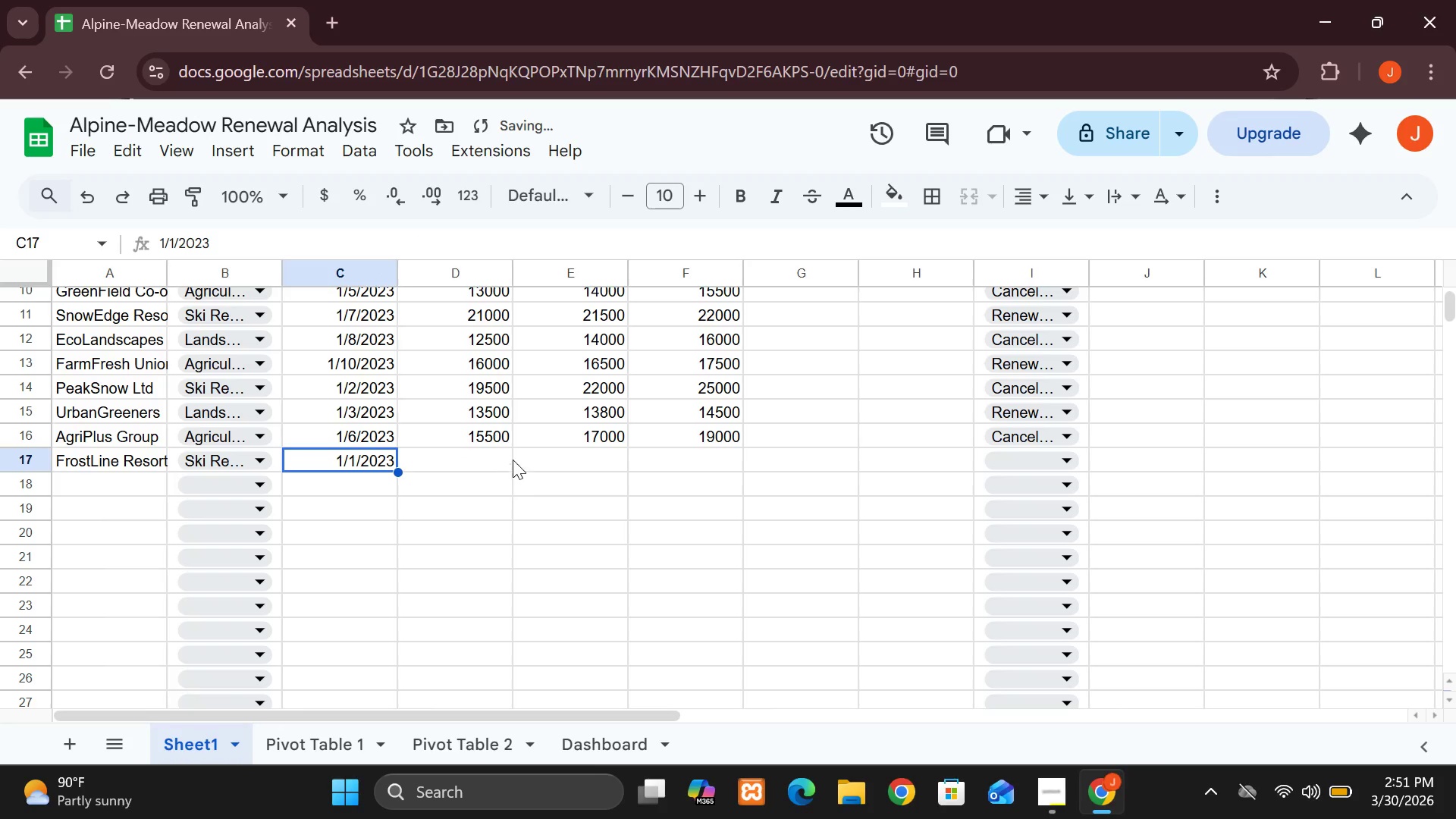 
left_click([483, 458])
 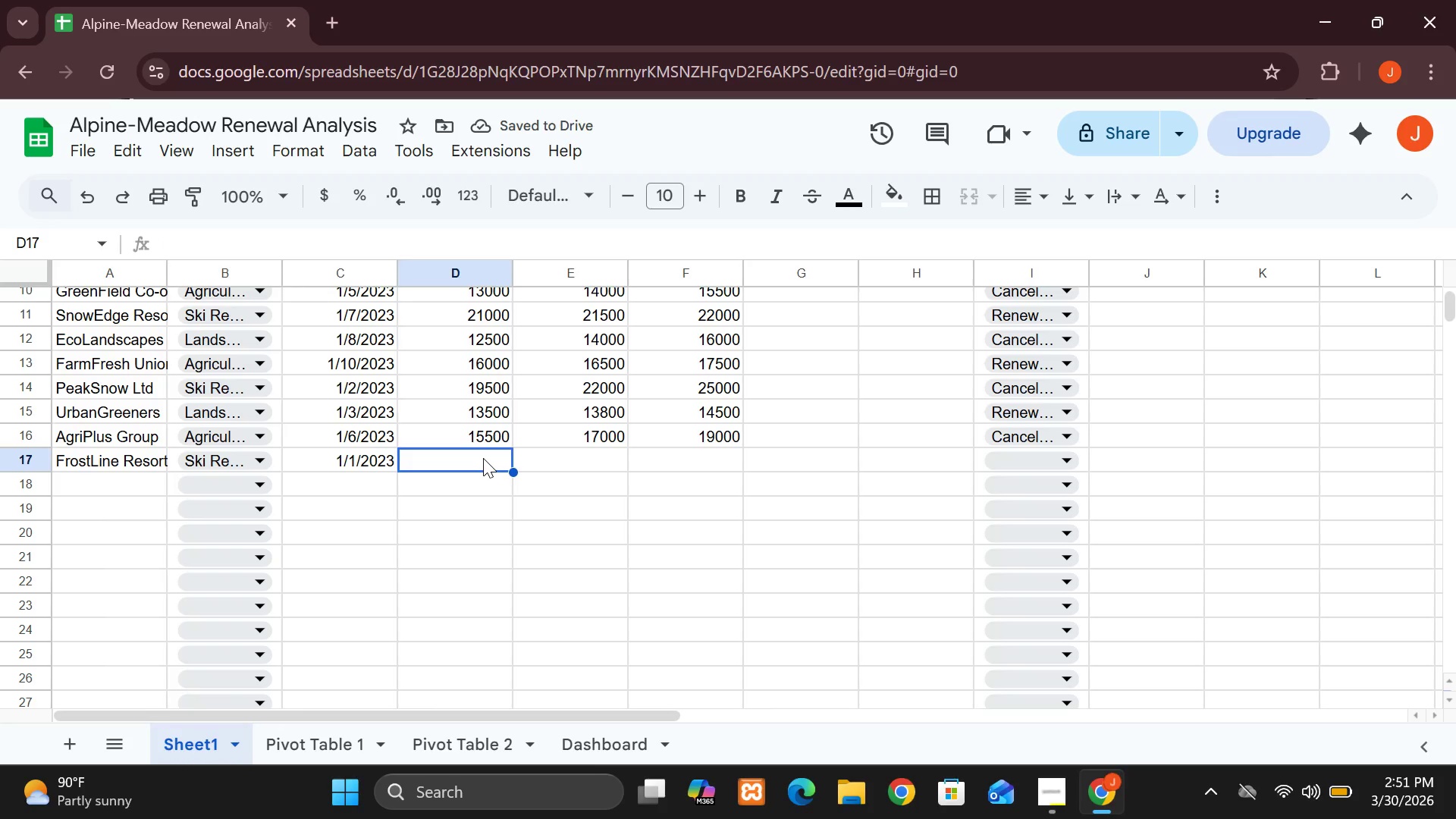 
type(23000)
 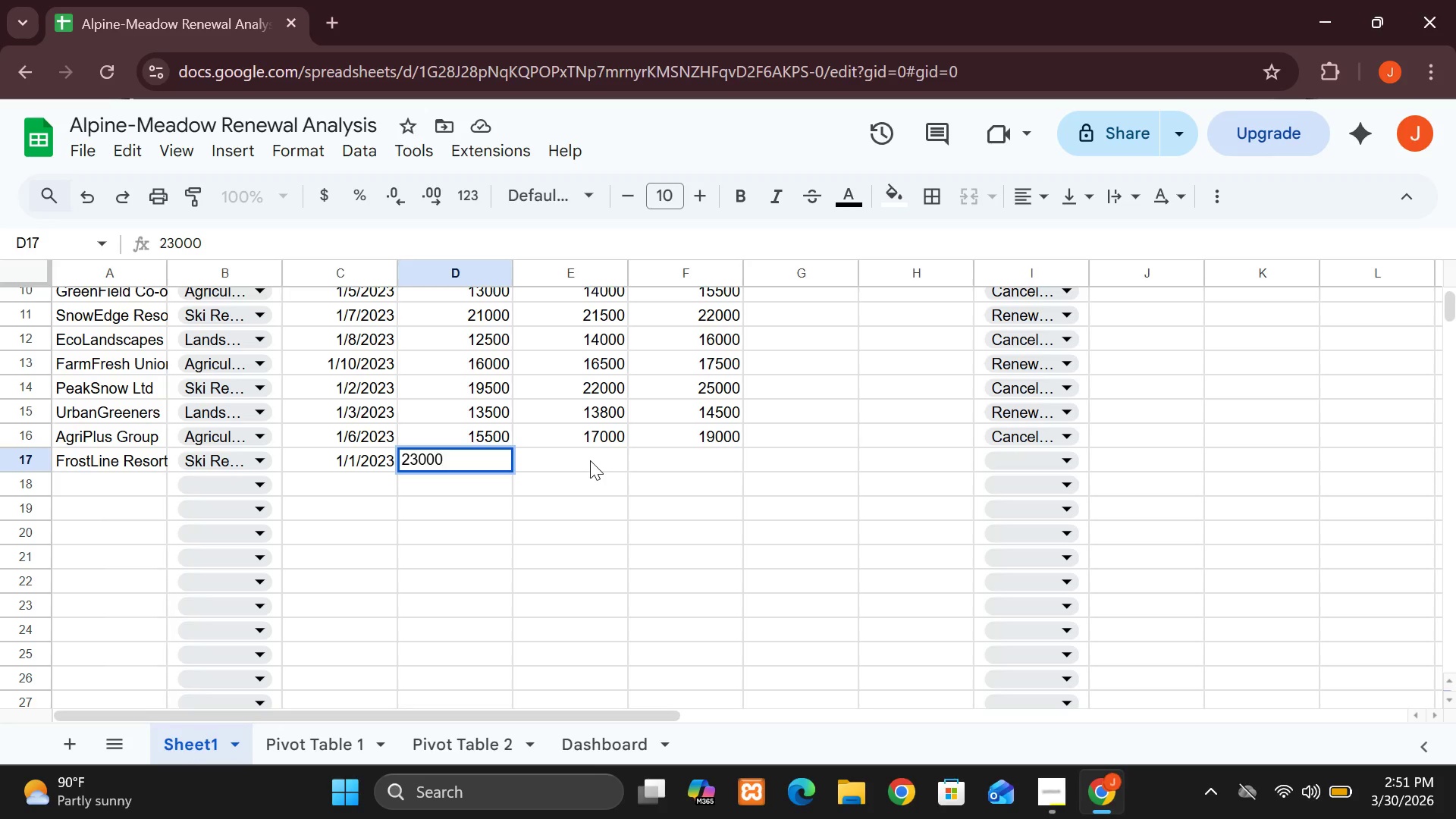 
left_click([590, 460])
 